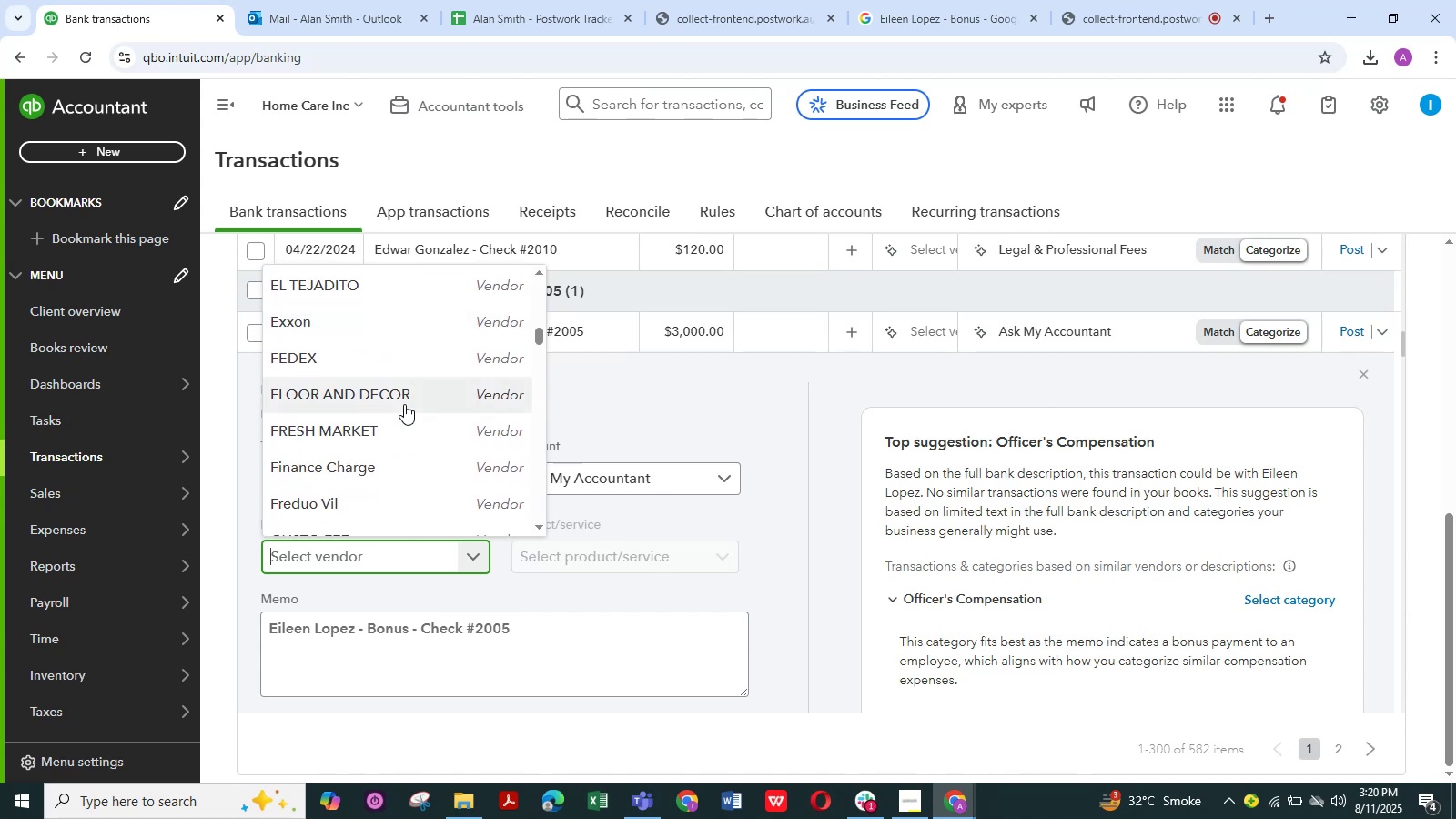 
scroll: coordinate [404, 404], scroll_direction: down, amount: 4.0
 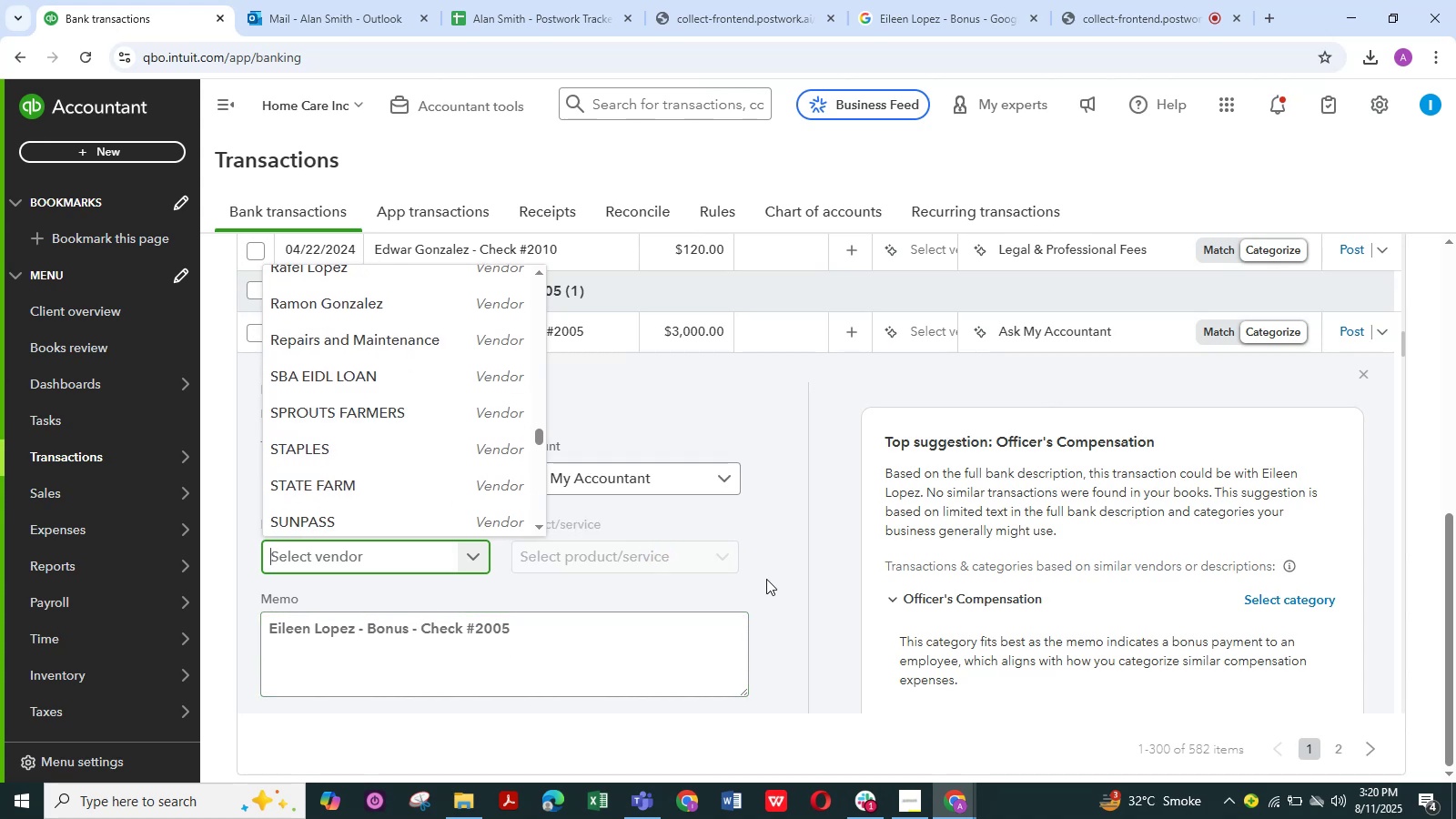 
wait(7.48)
 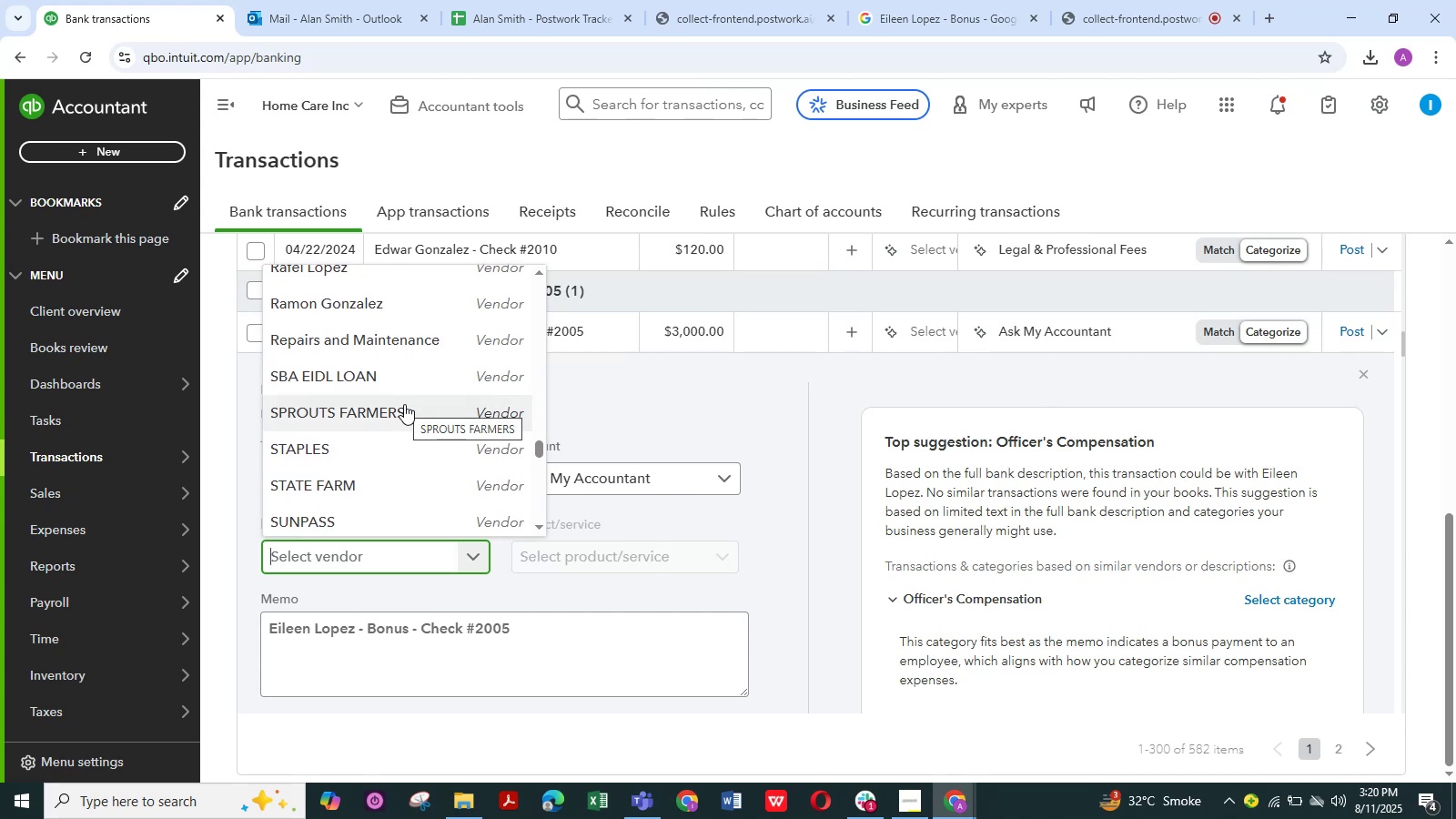 
scroll: coordinate [365, 482], scroll_direction: down, amount: 6.0
 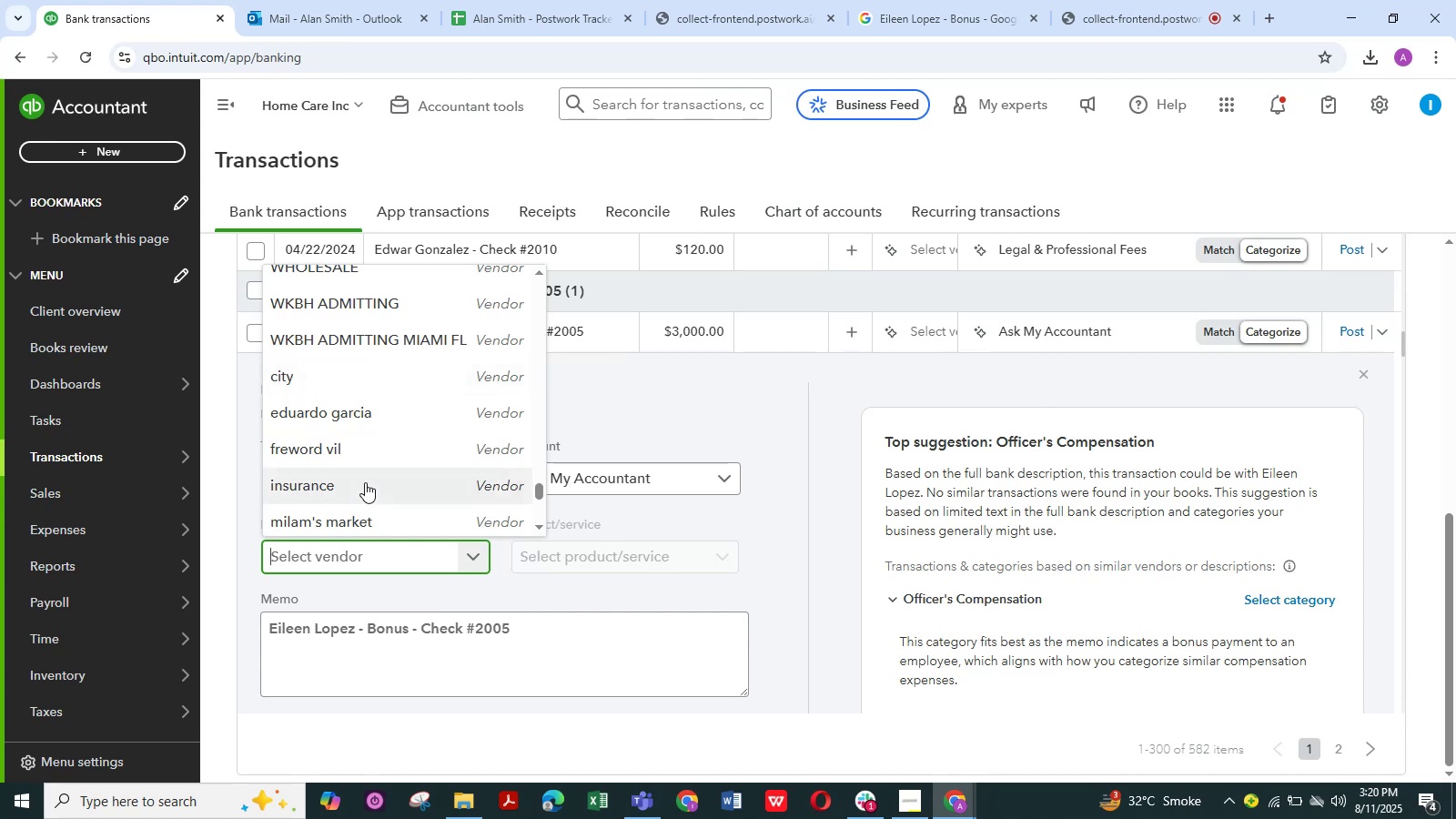 
scroll: coordinate [365, 482], scroll_direction: down, amount: 5.0
 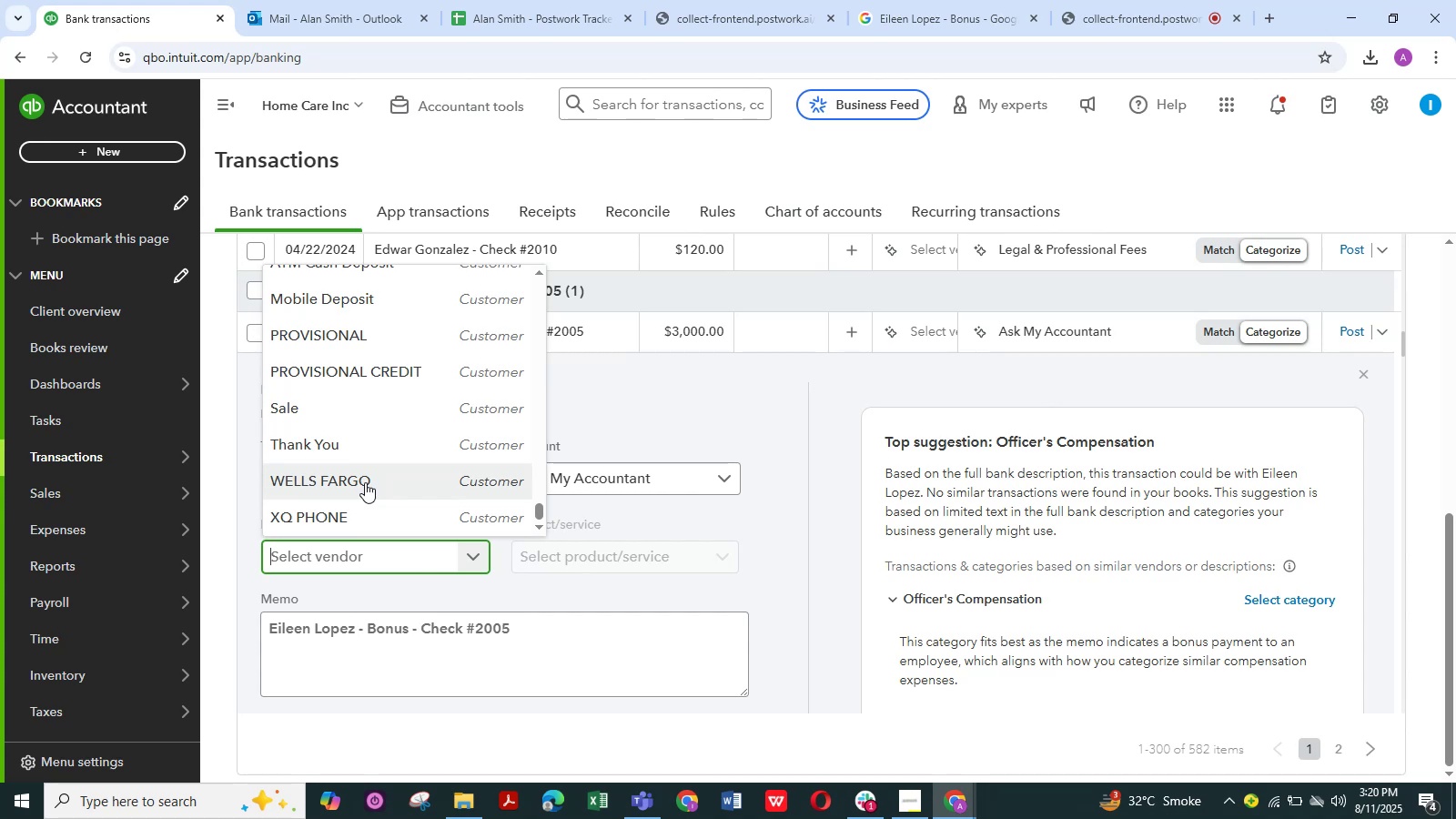 
scroll: coordinate [393, 434], scroll_direction: up, amount: 10.0
 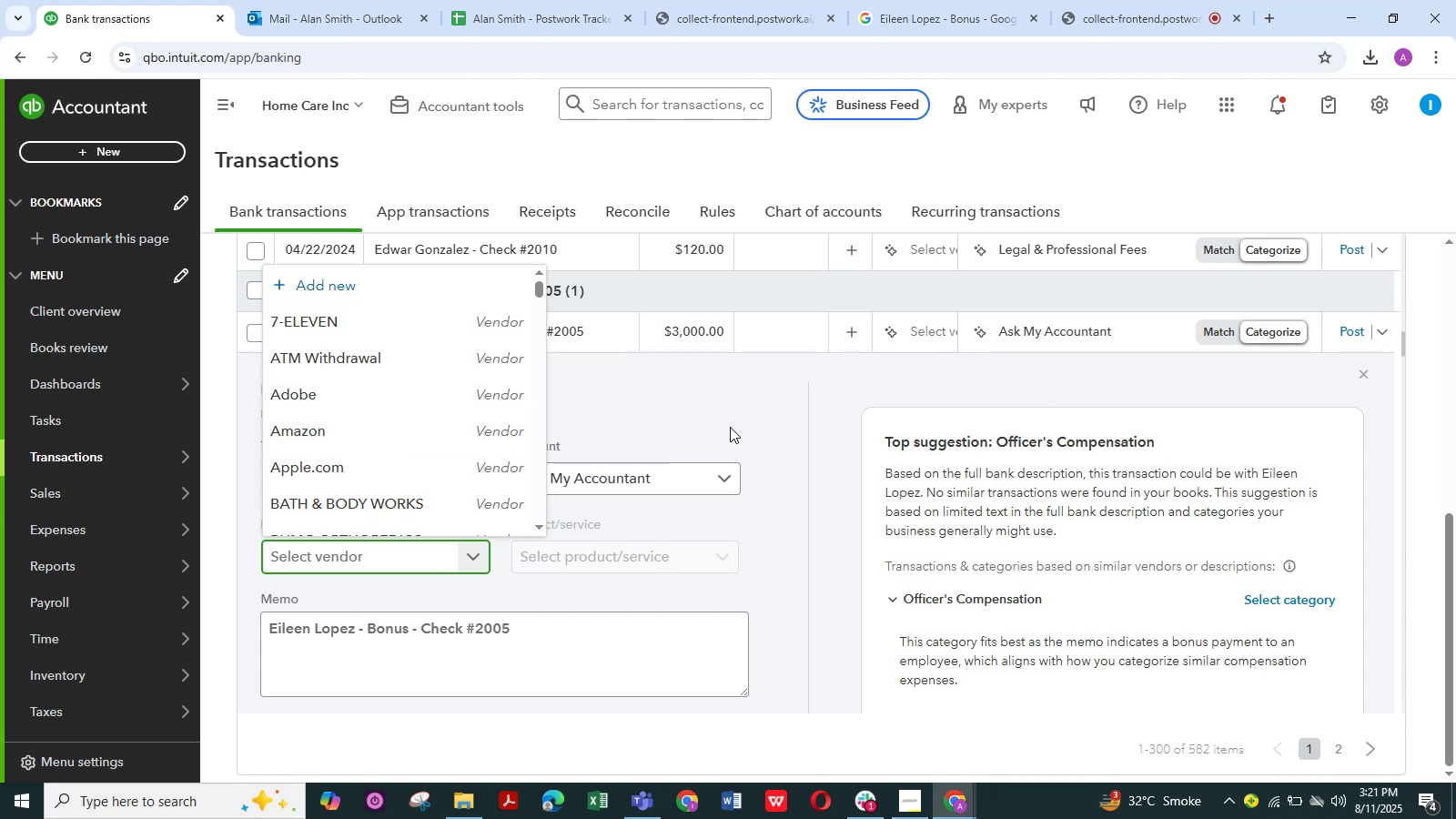 
wait(50.18)
 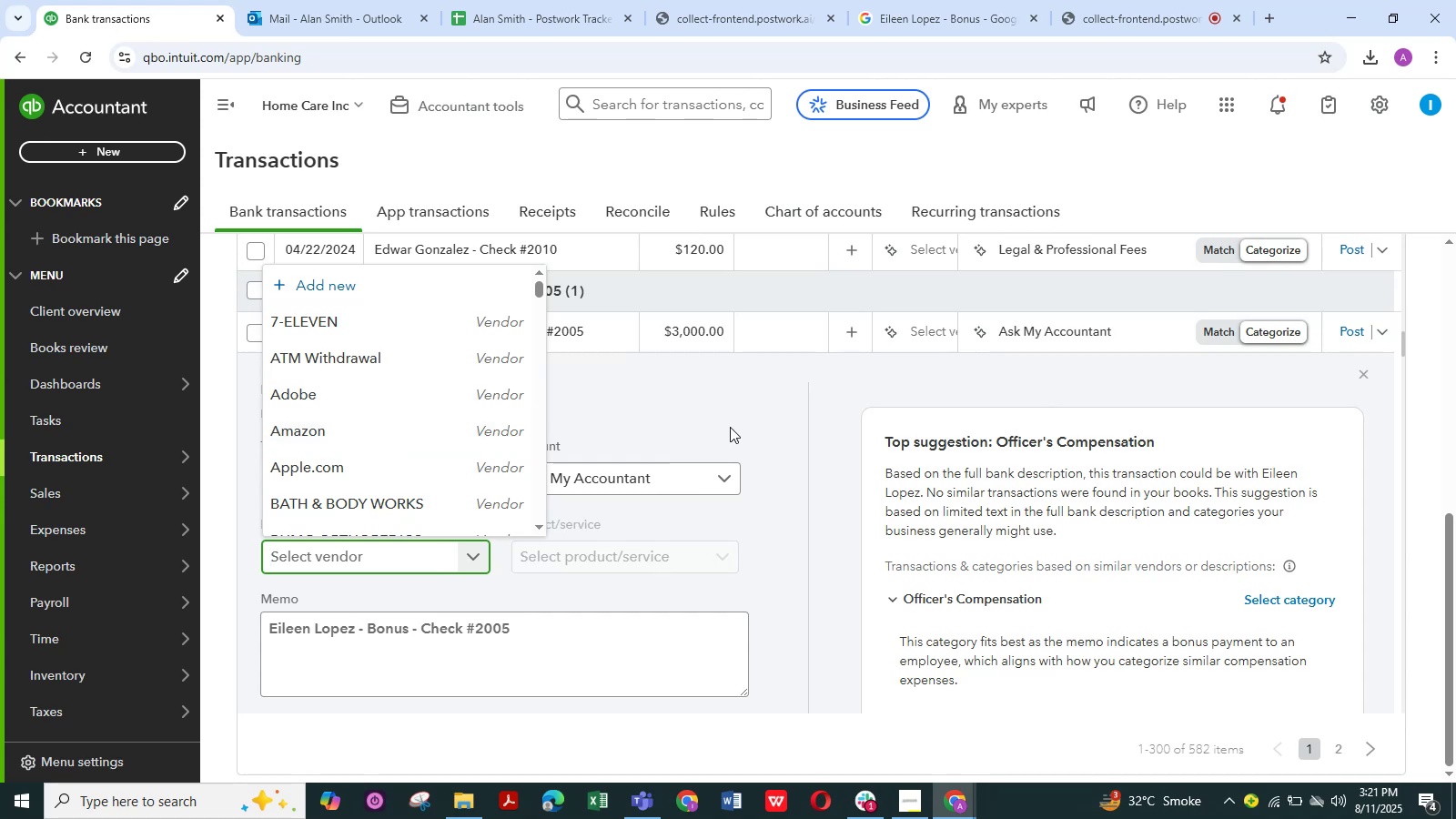 
left_click([794, 577])
 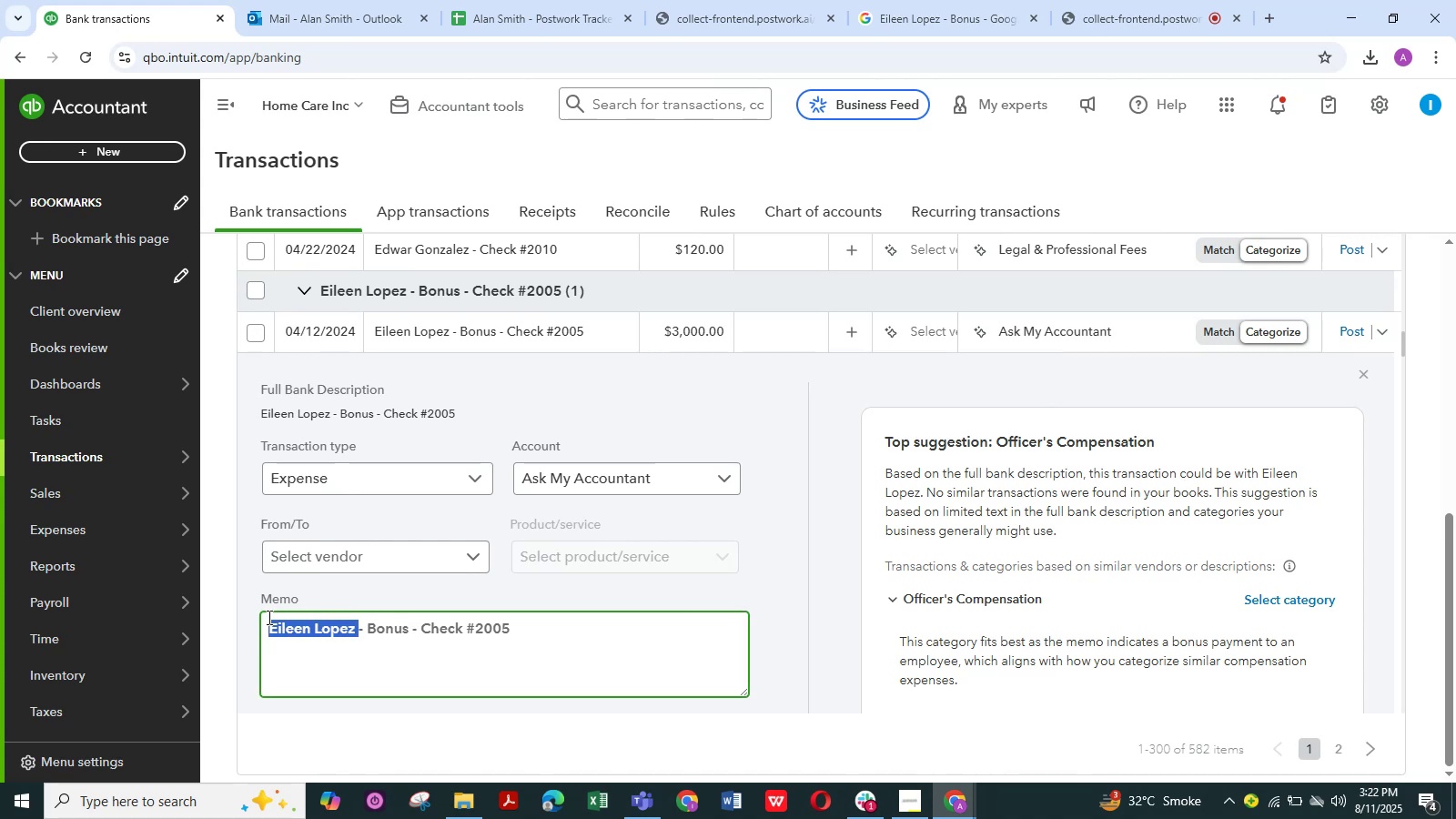 
key(Control+C)
 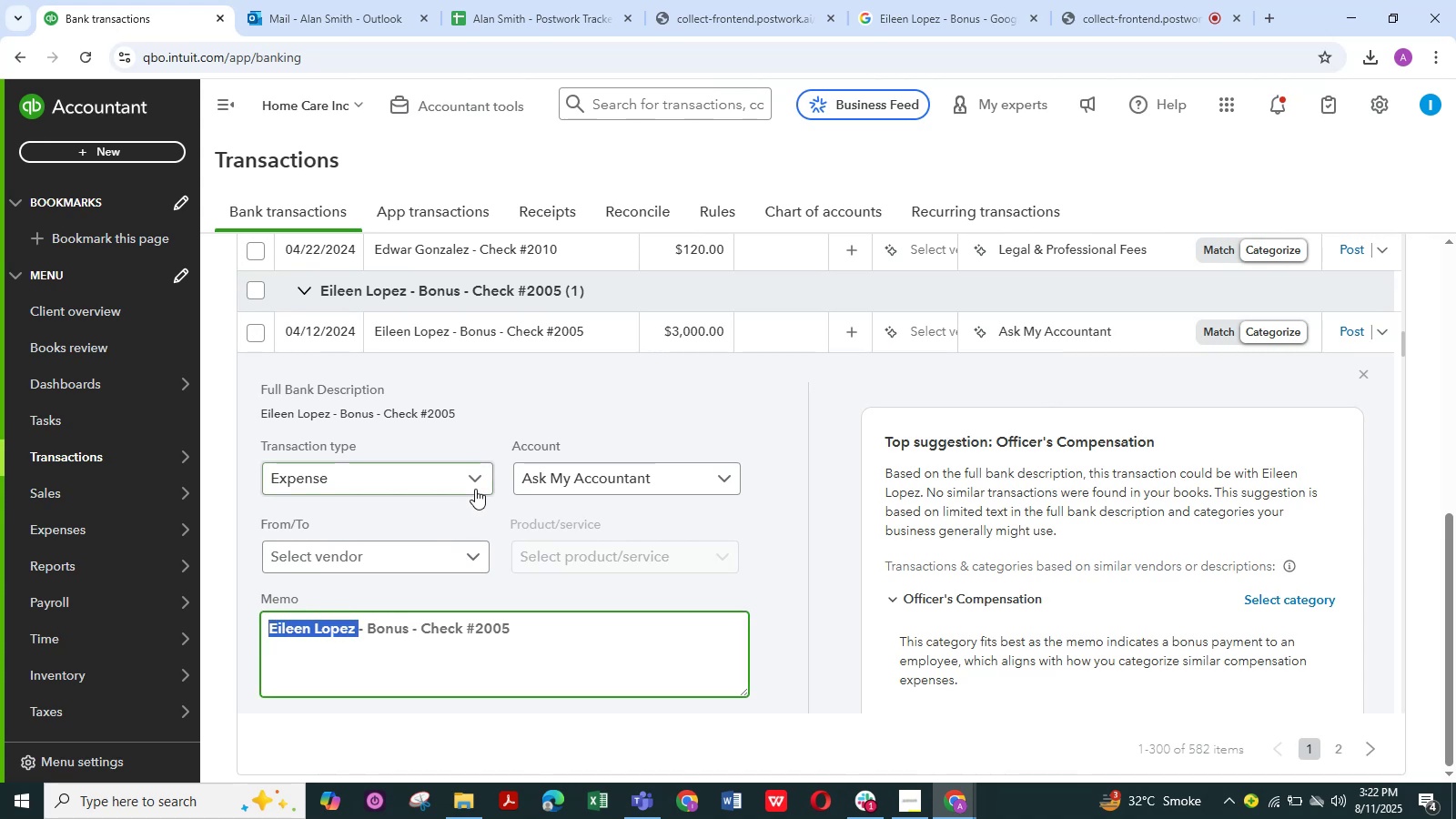 
left_click([479, 483])
 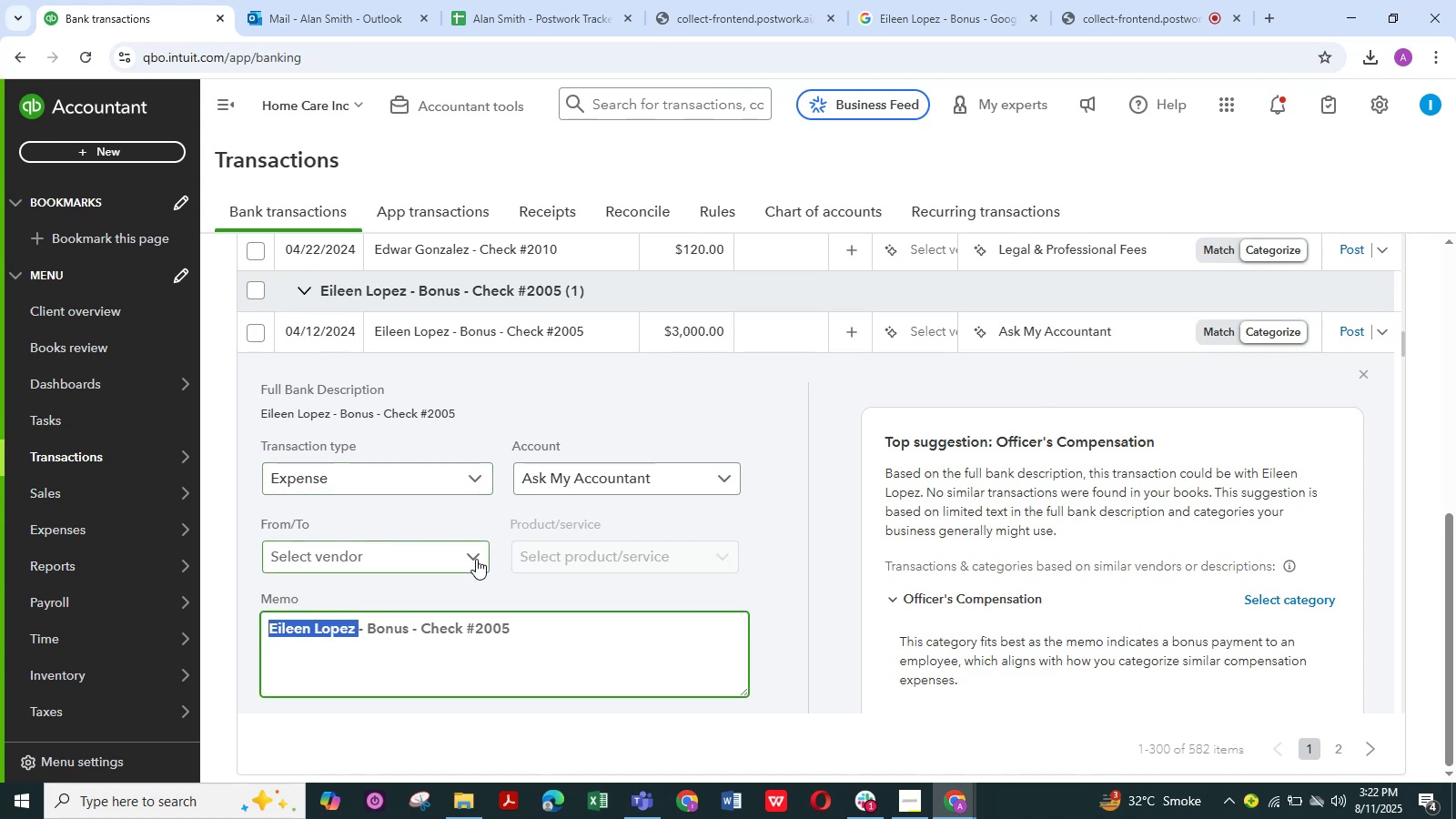 
left_click([473, 554])
 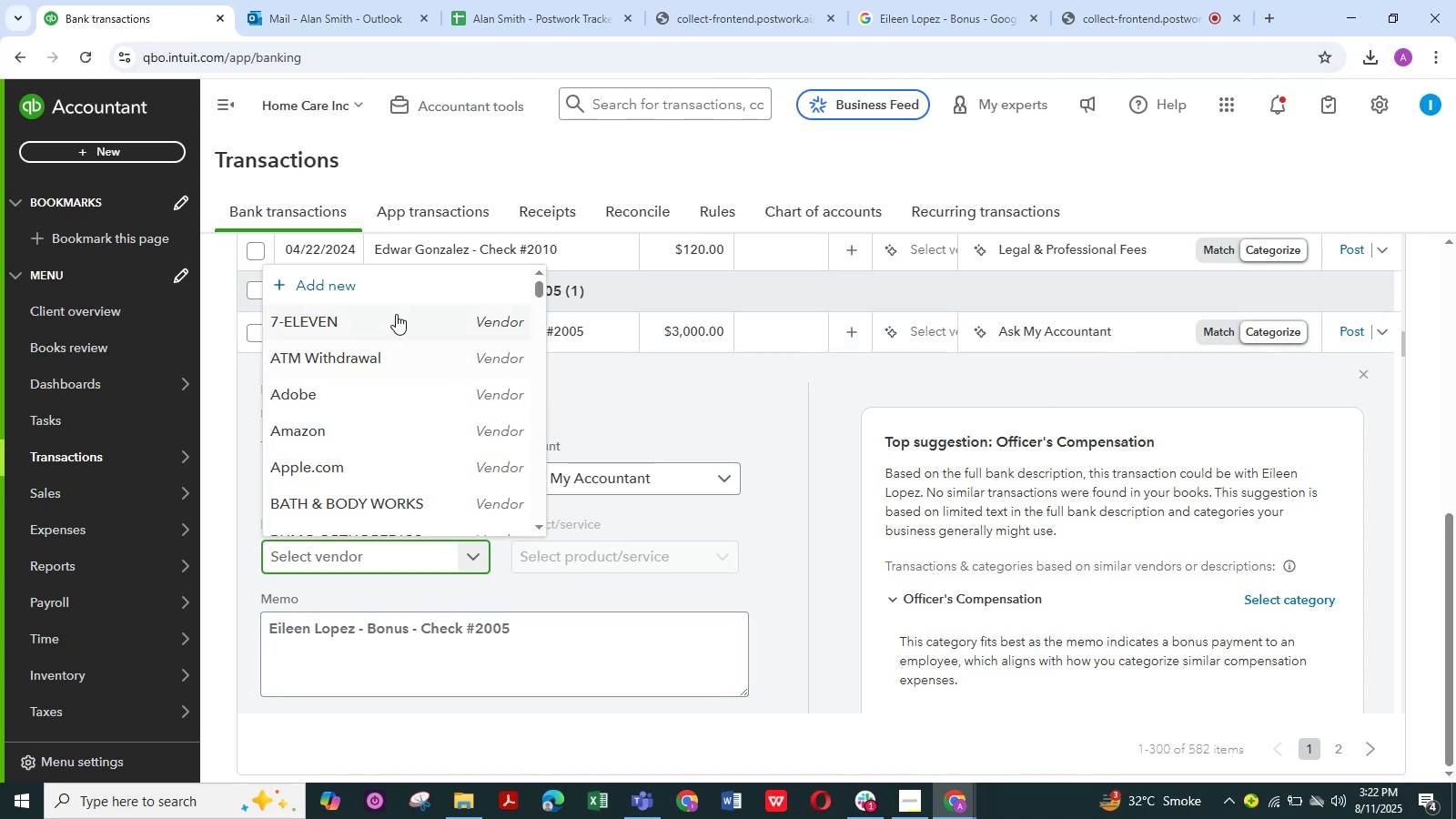 
left_click([368, 288])
 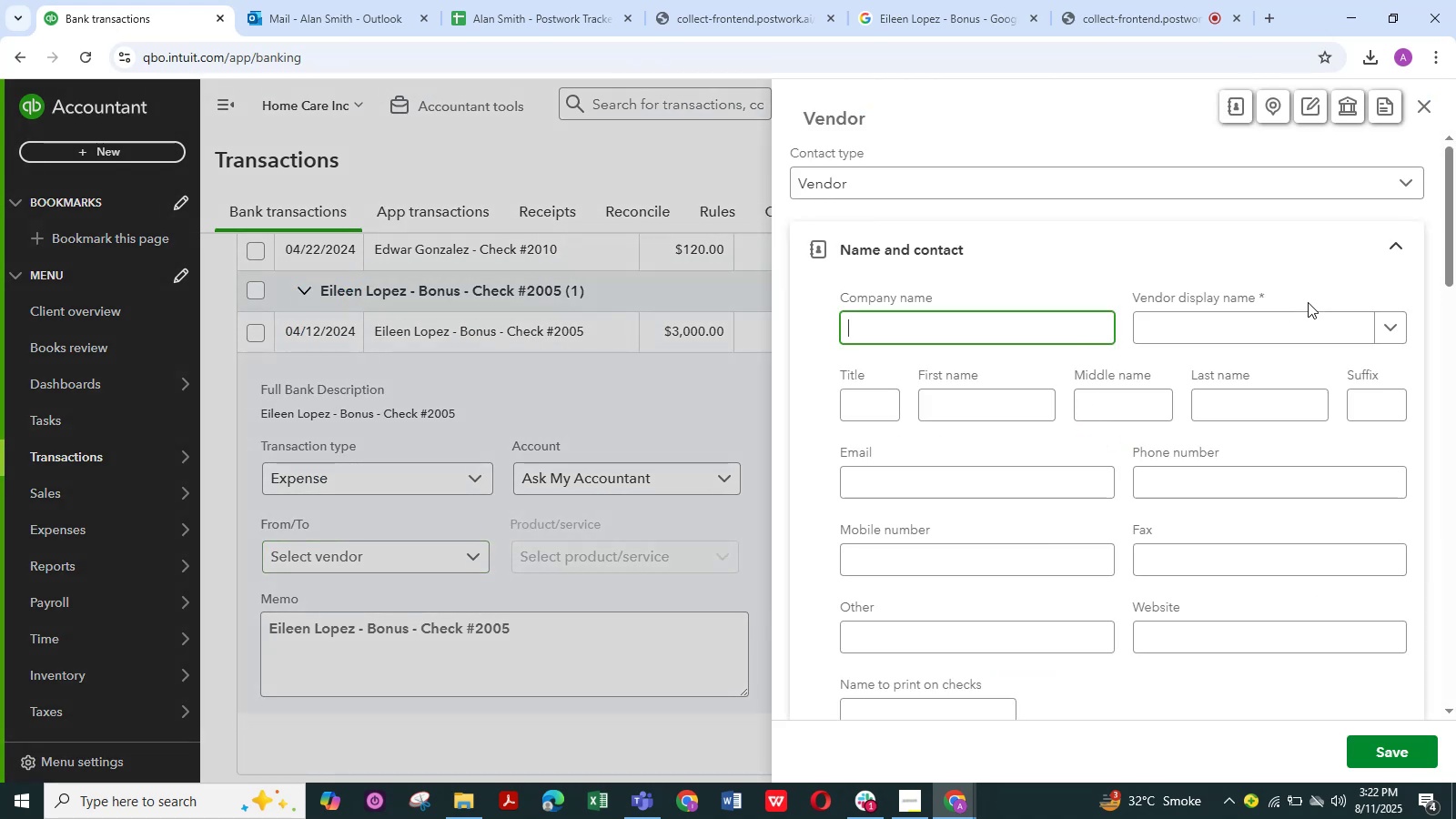 
left_click([1278, 324])
 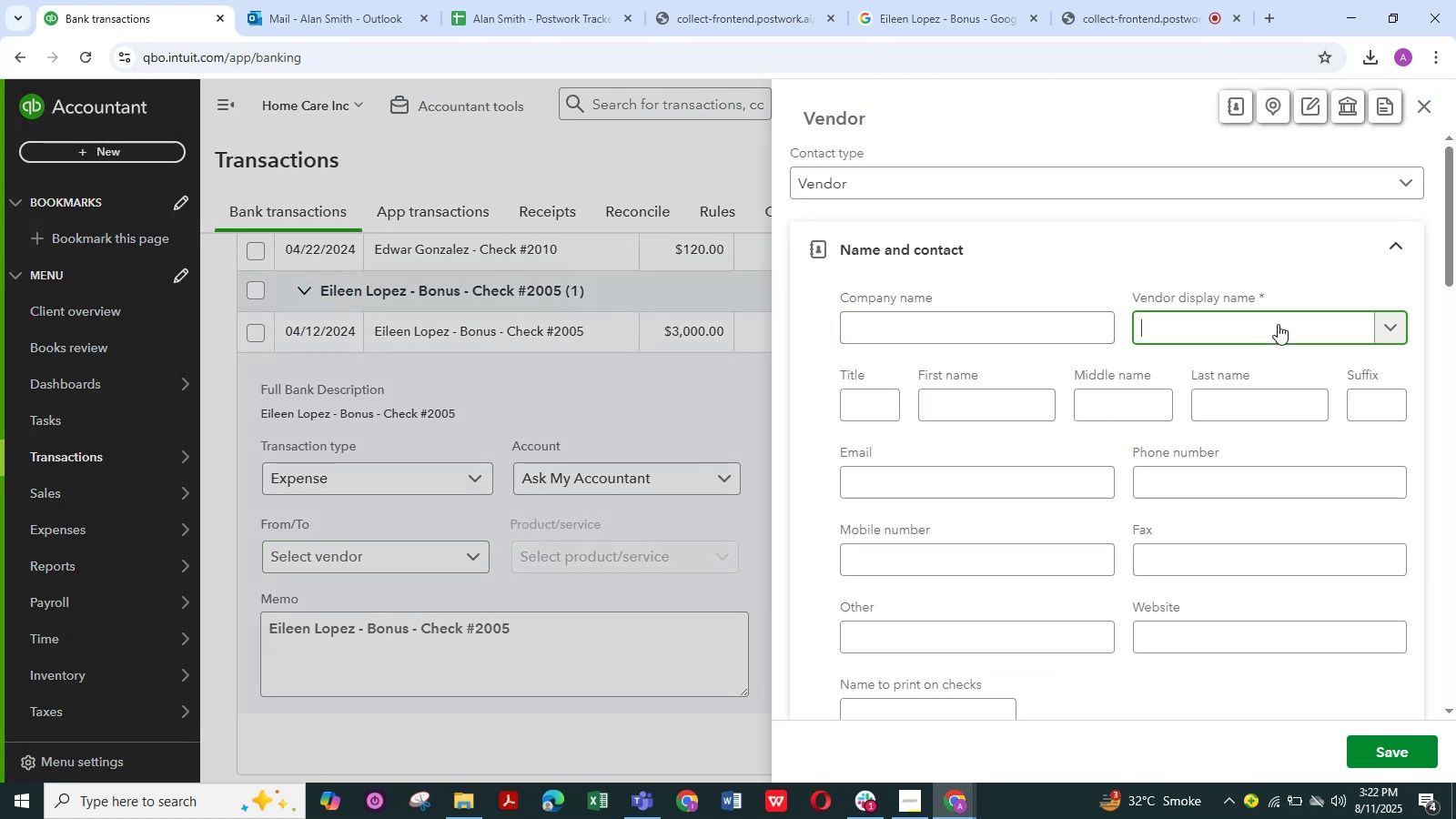 
key(Control+V)
 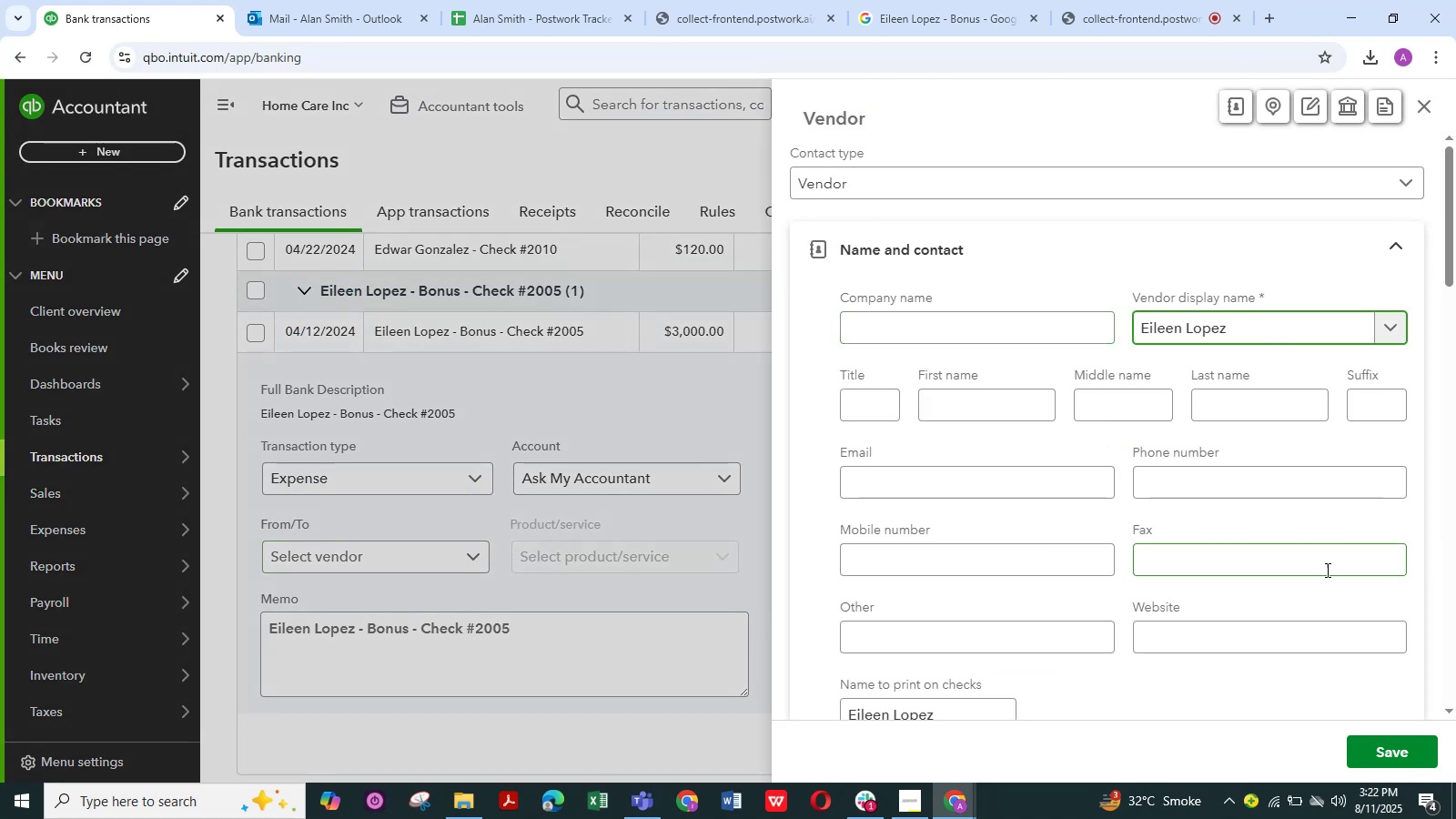 
scroll: coordinate [1331, 575], scroll_direction: down, amount: 2.0
 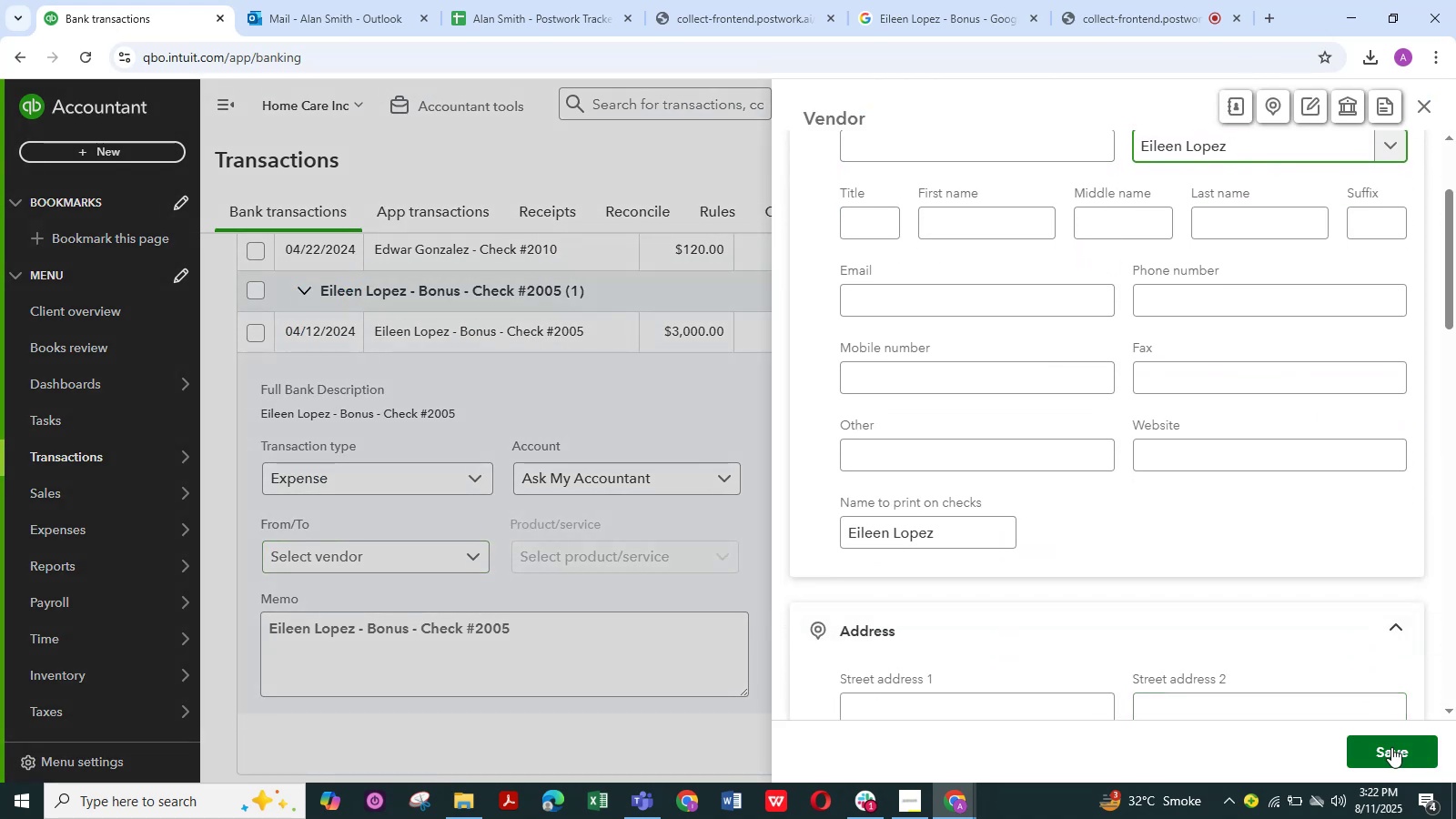 
left_click([1391, 749])
 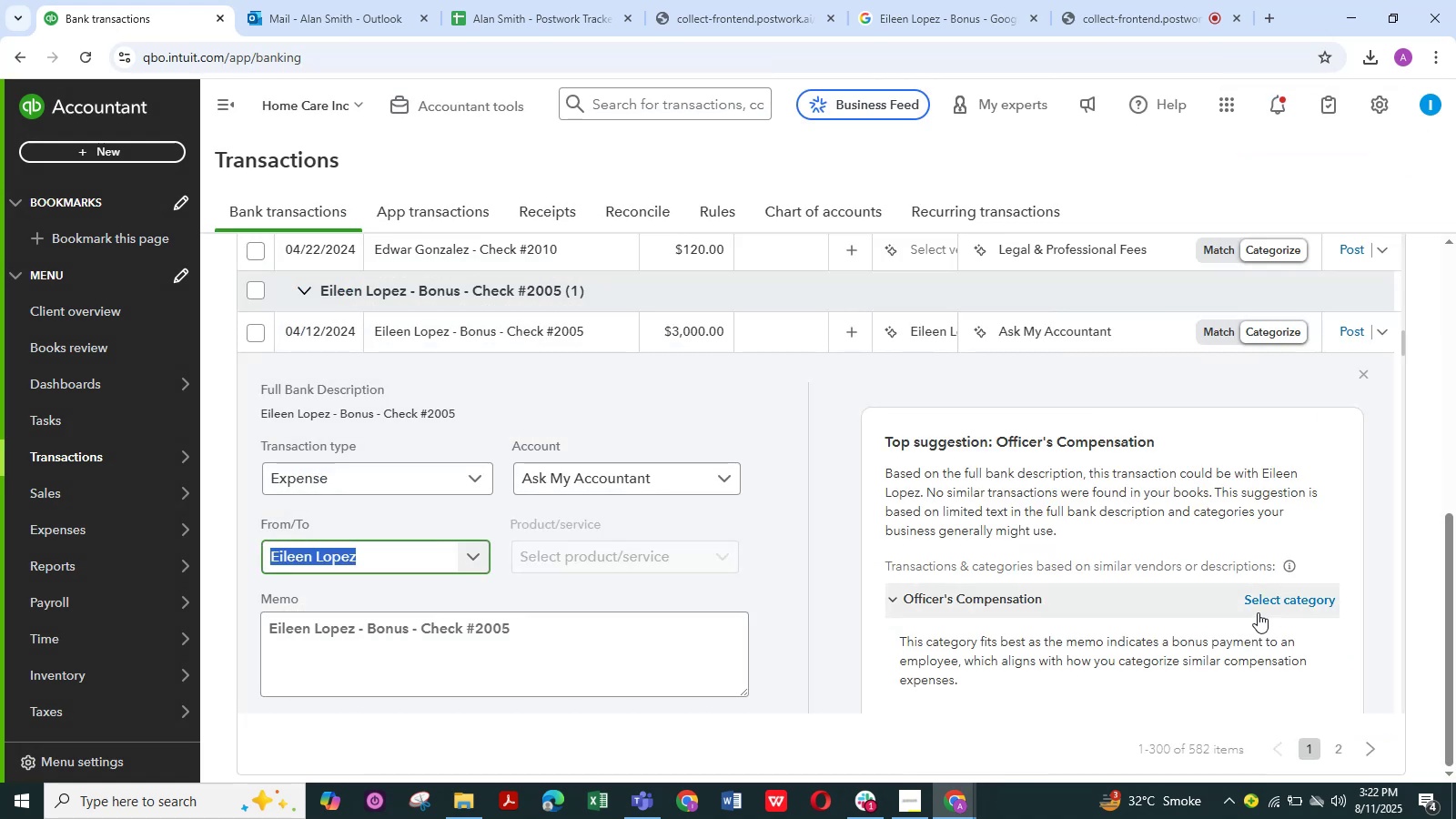 
scroll: coordinate [764, 528], scroll_direction: down, amount: 9.0
 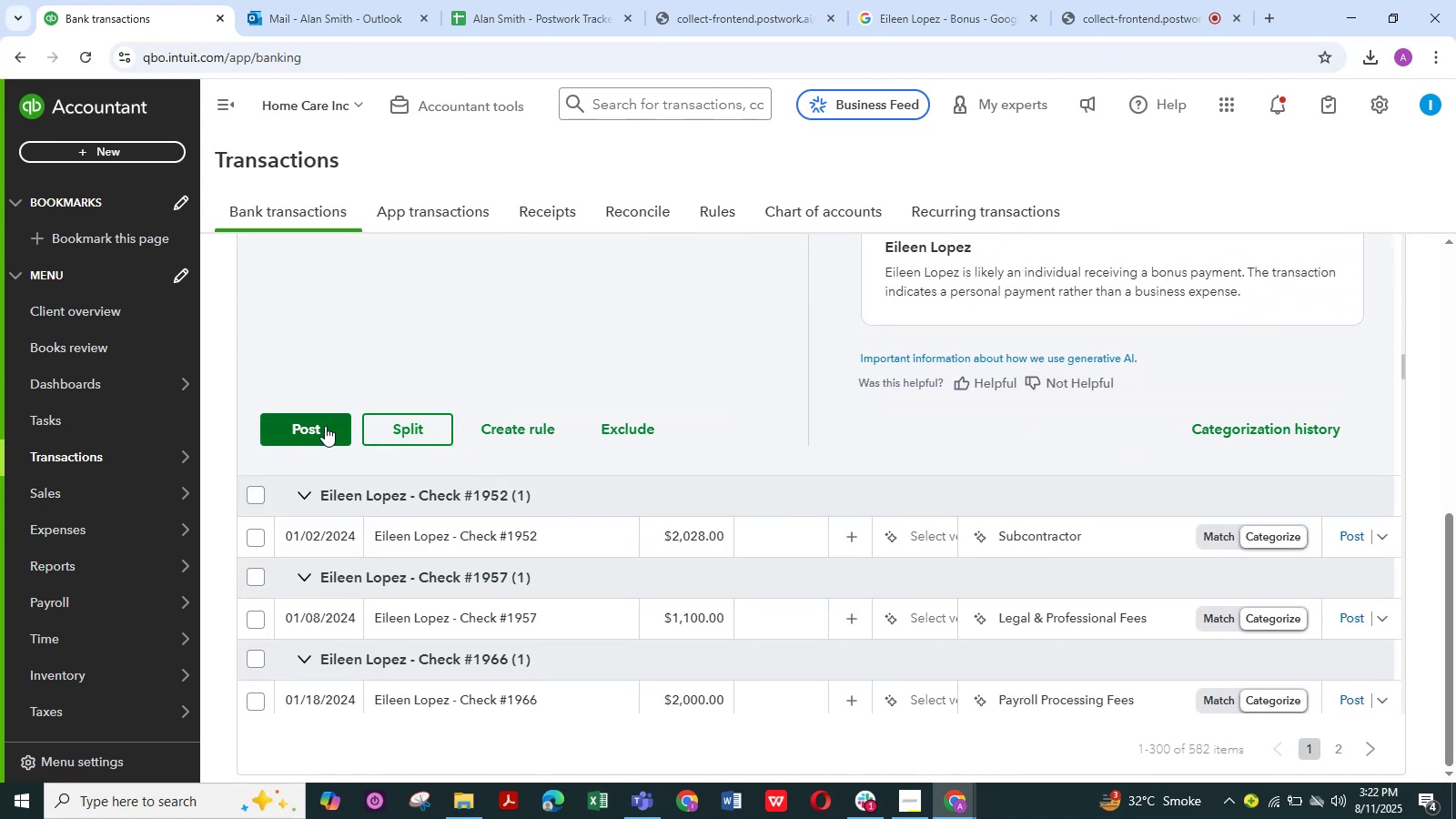 
scroll: coordinate [331, 383], scroll_direction: up, amount: 5.0
 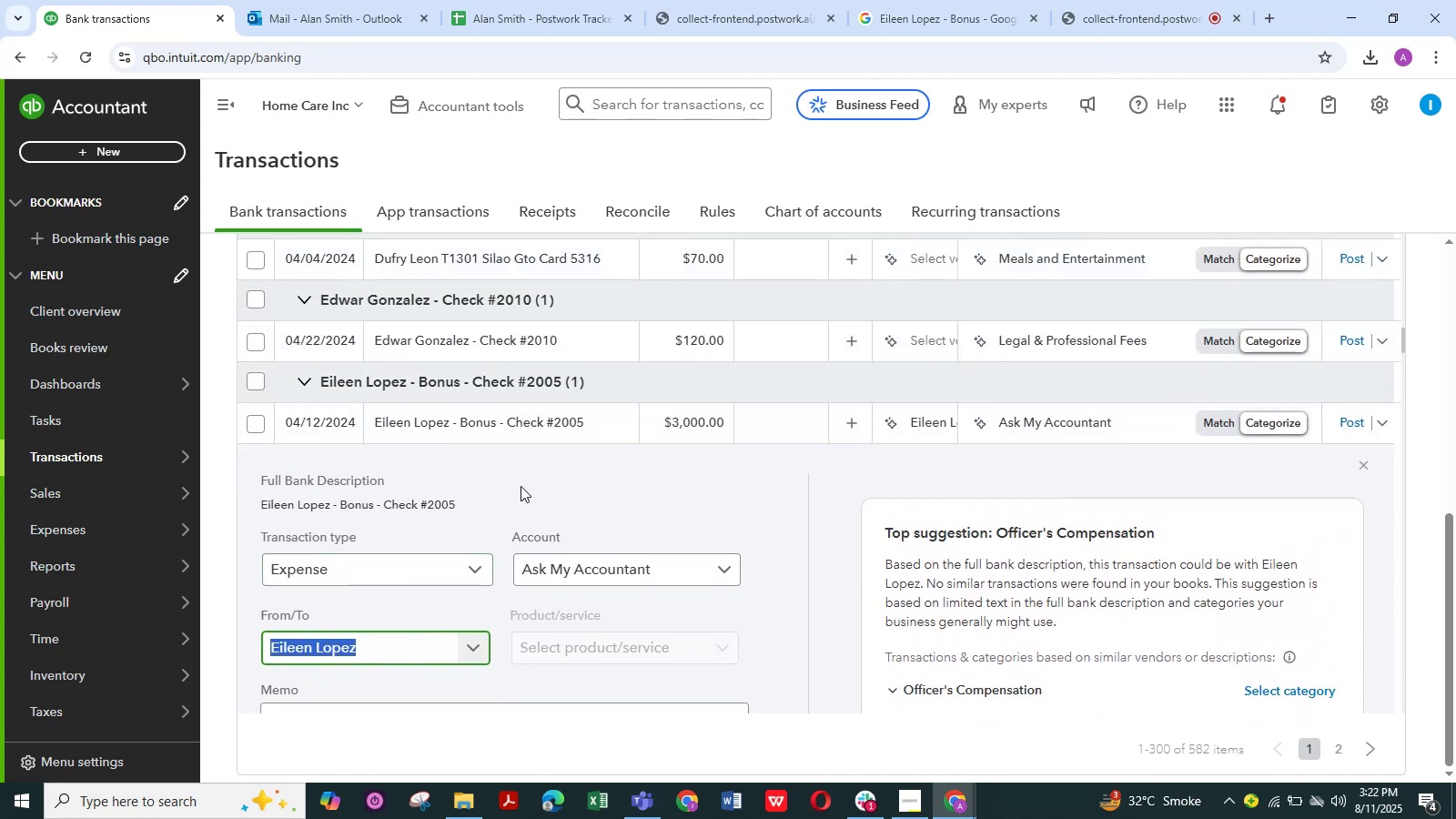 
scroll: coordinate [521, 486], scroll_direction: down, amount: 7.0
 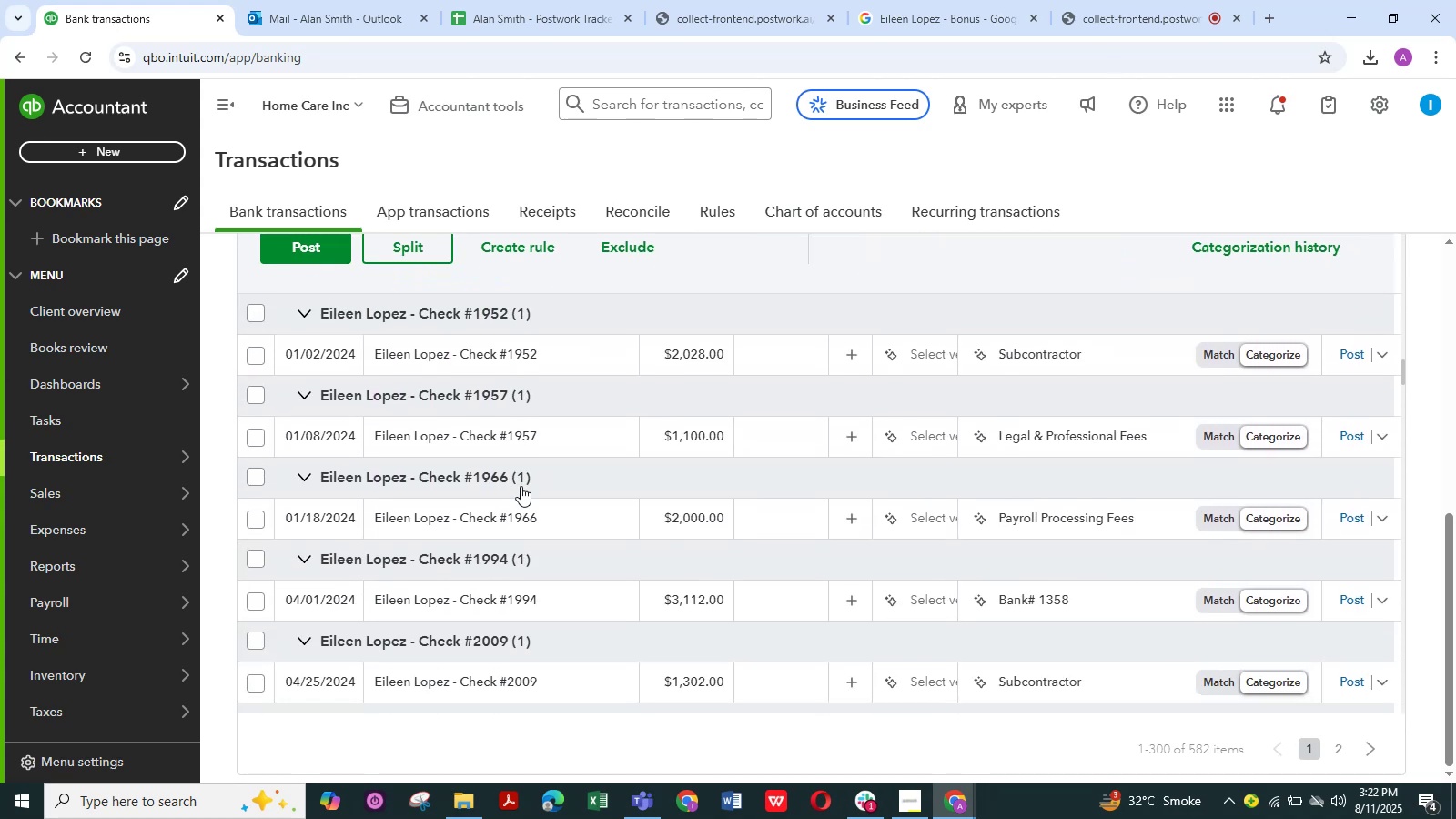 
scroll: coordinate [521, 486], scroll_direction: up, amount: 11.0
 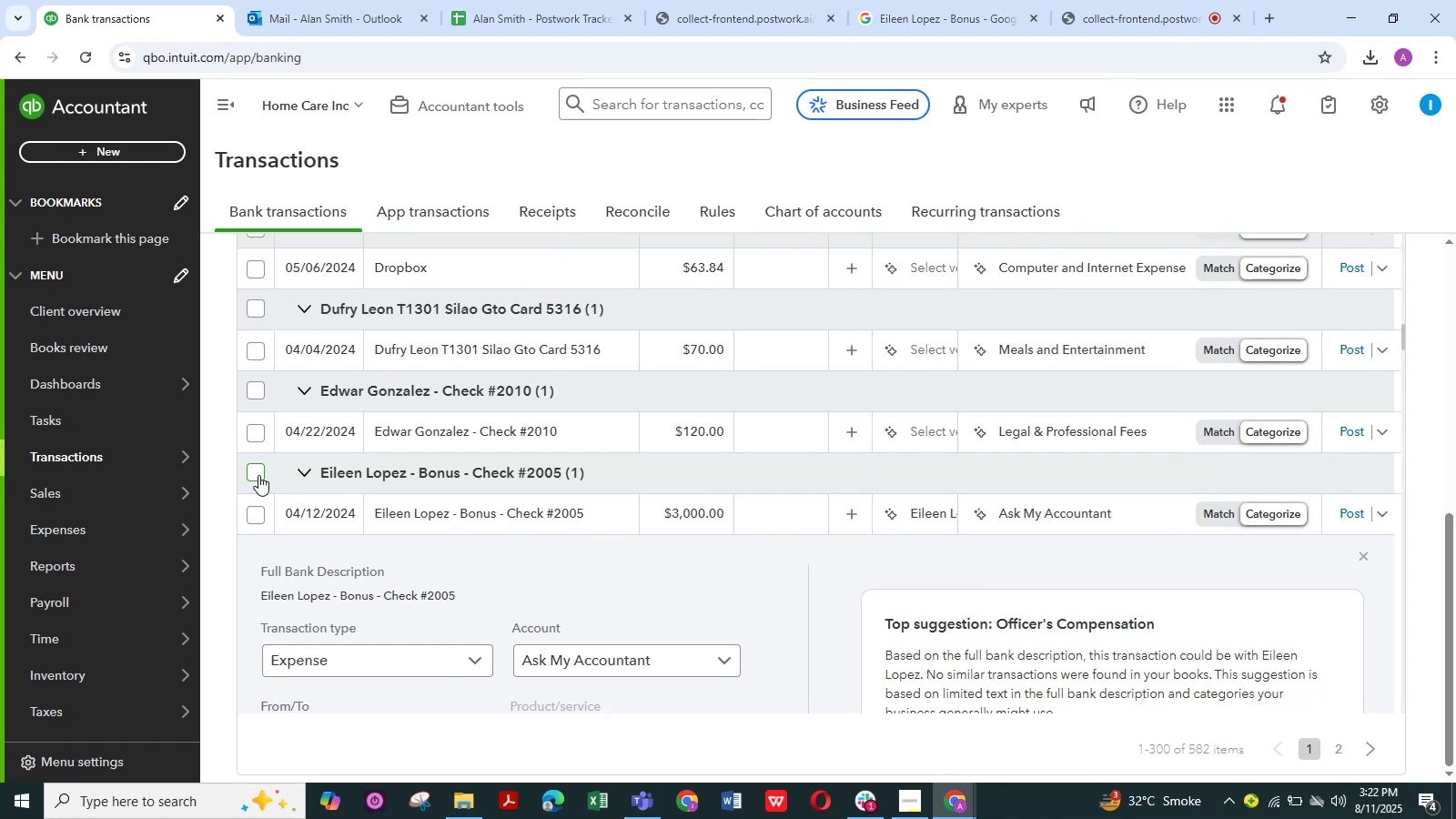 
left_click([258, 475])
 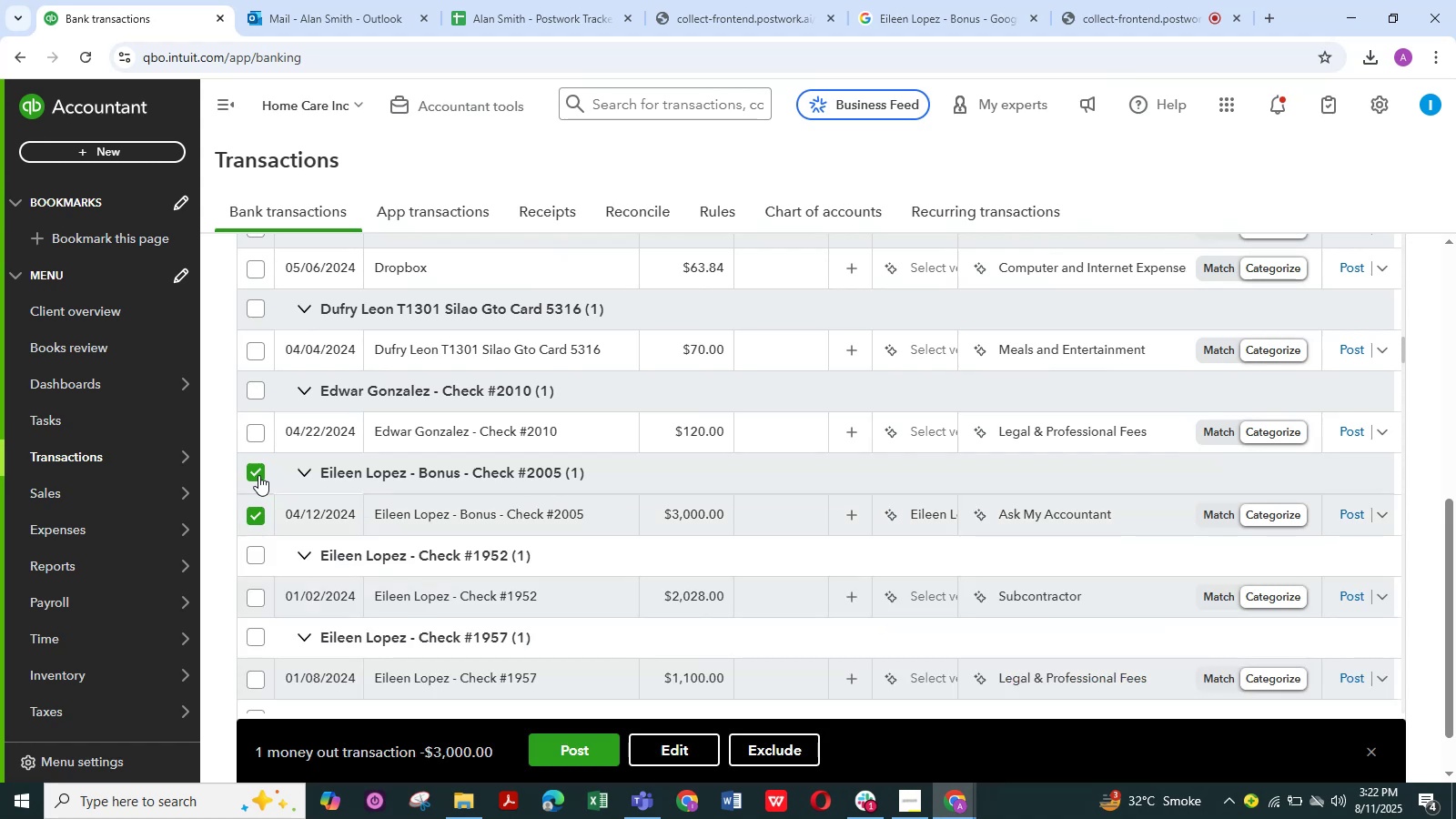 
scroll: coordinate [606, 503], scroll_direction: down, amount: 3.0
 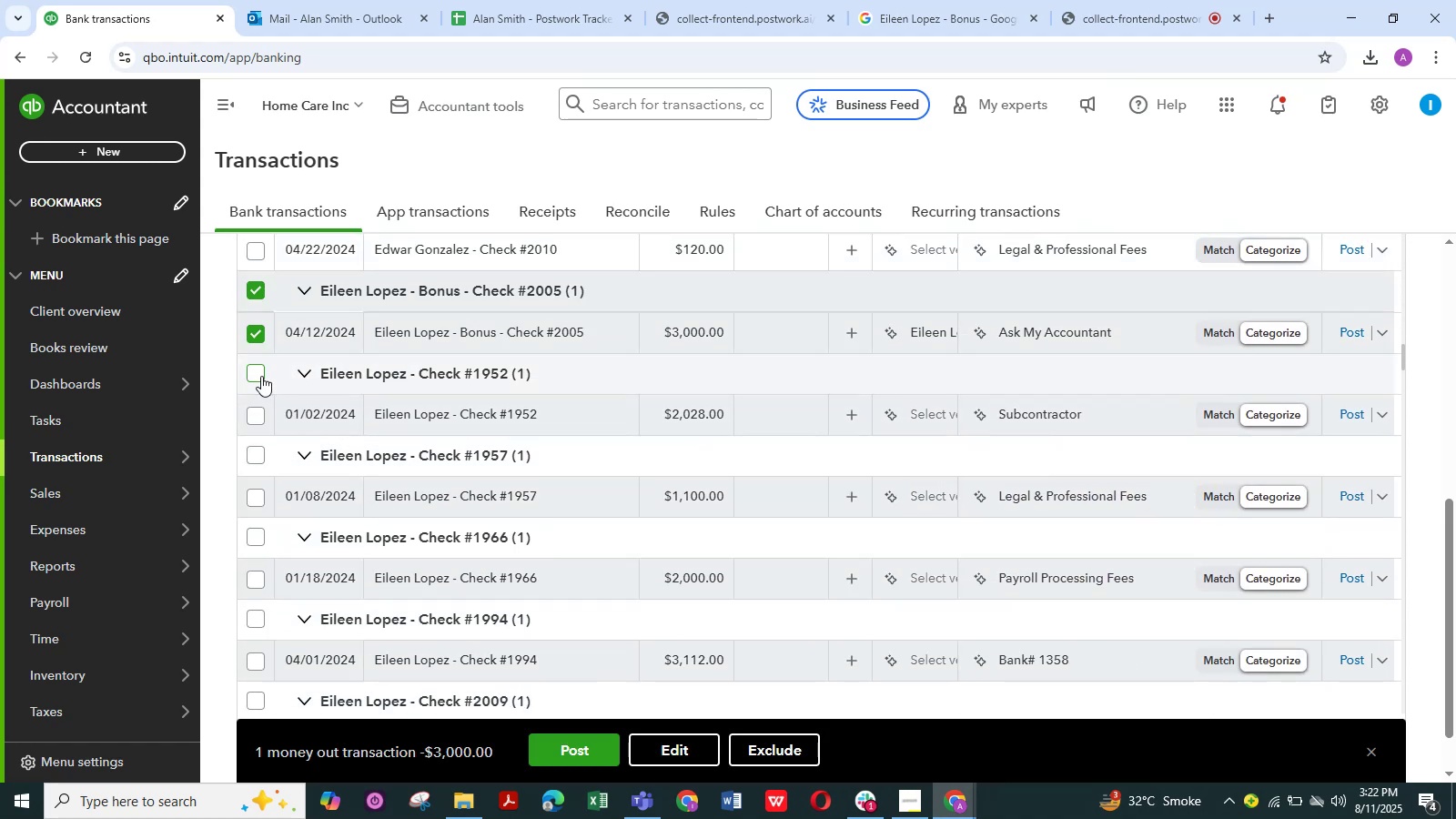 
left_click([259, 376])
 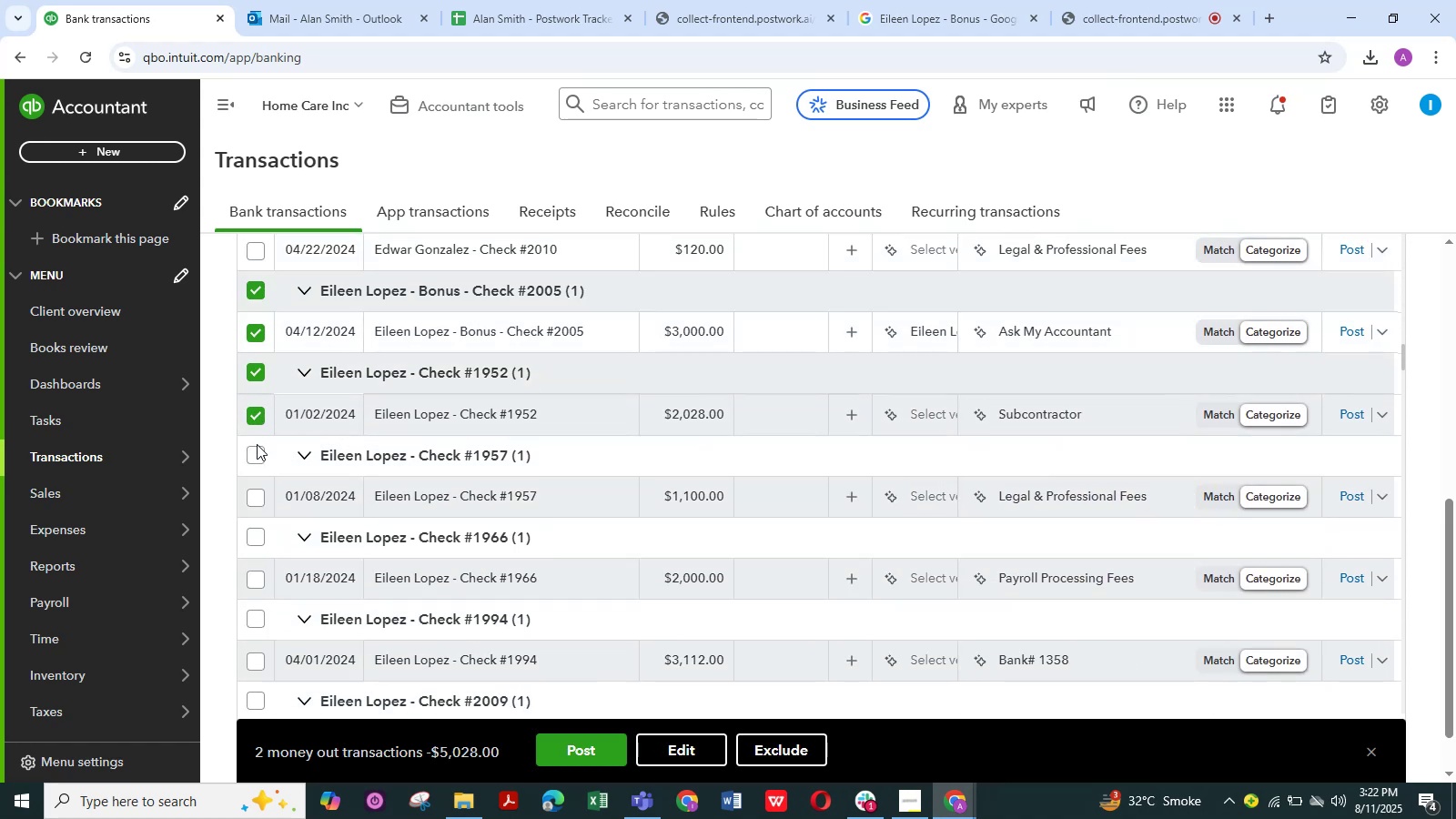 
left_click([257, 450])
 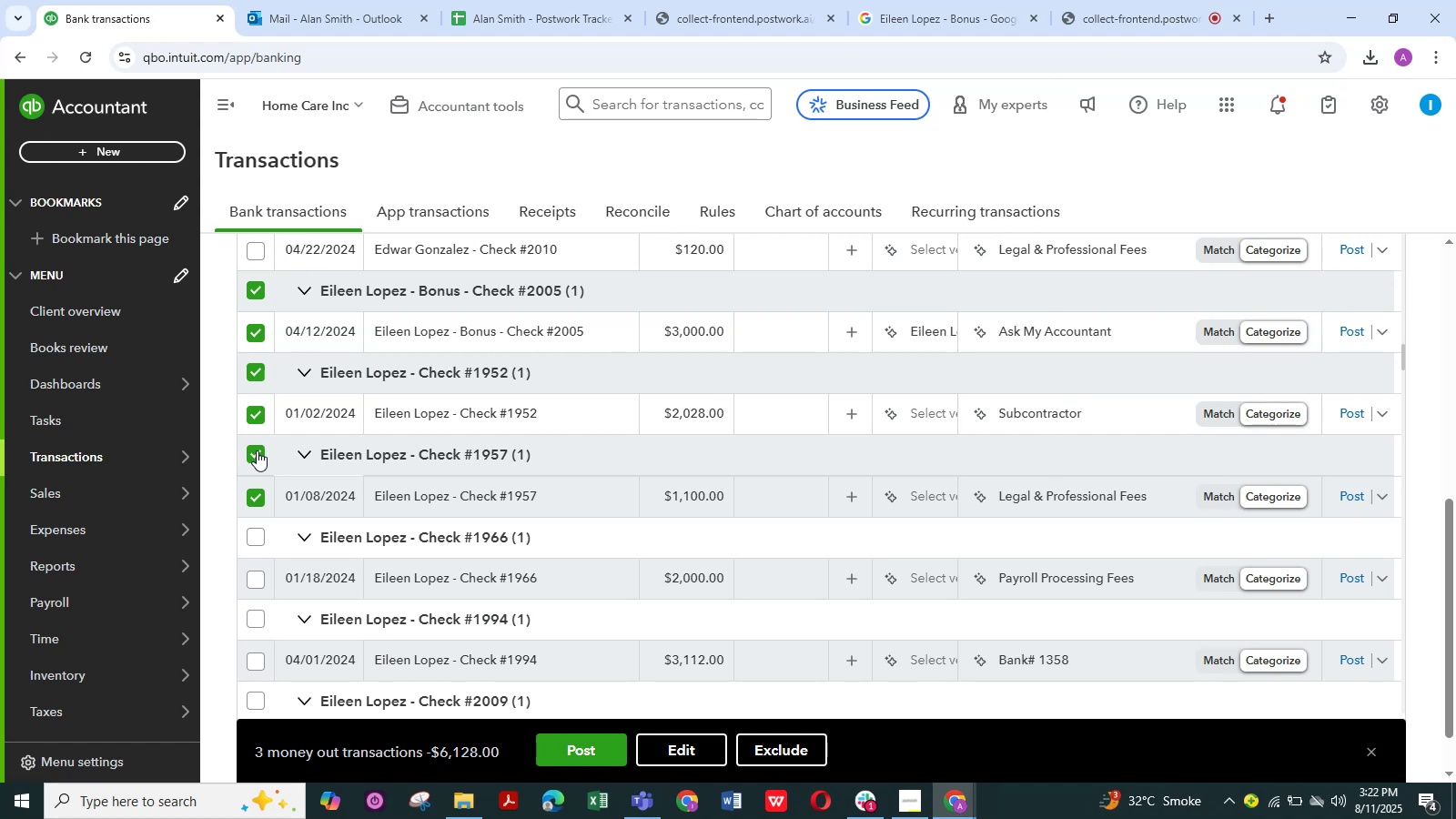 
wait(6.29)
 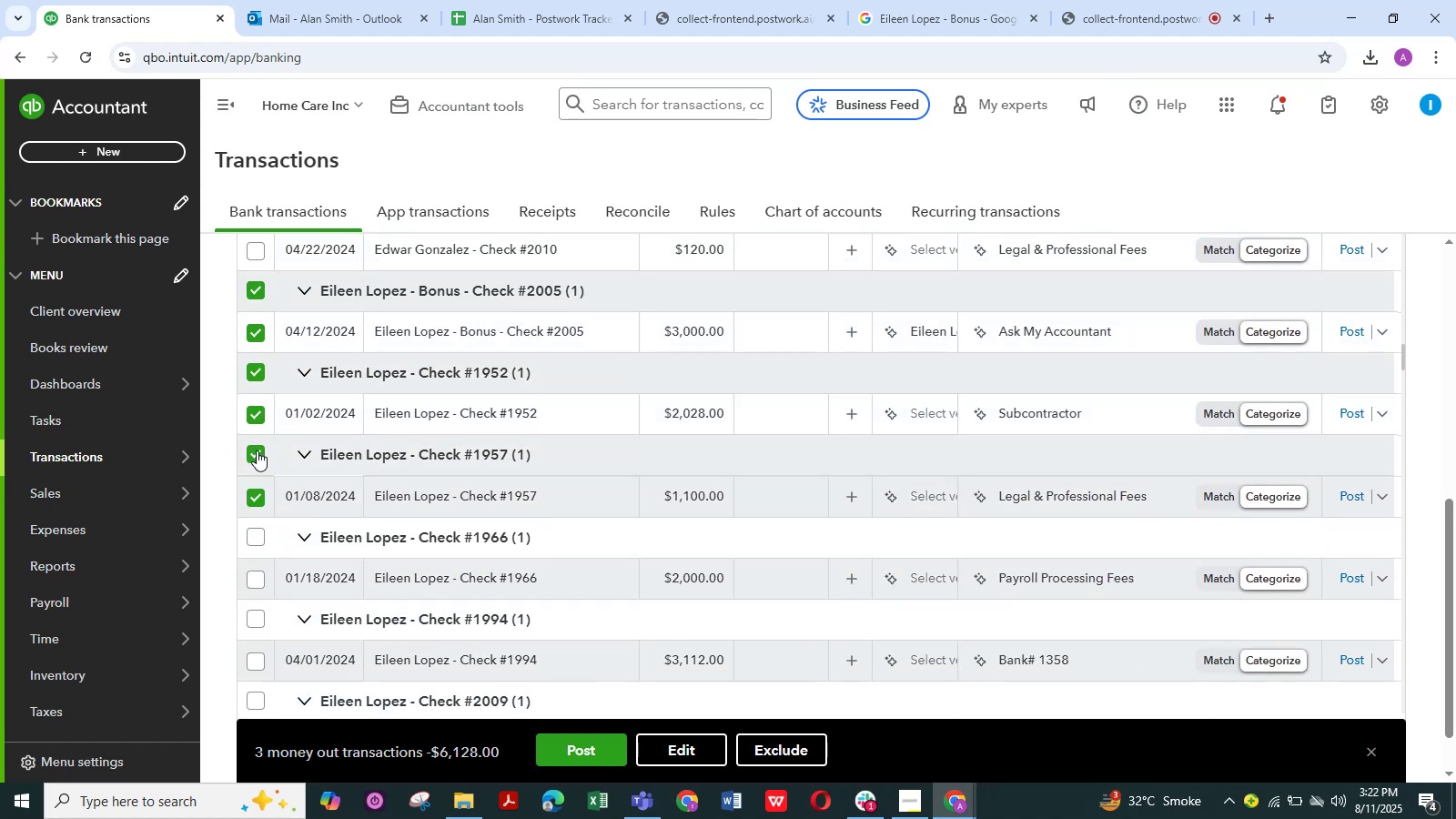 
left_click([254, 536])
 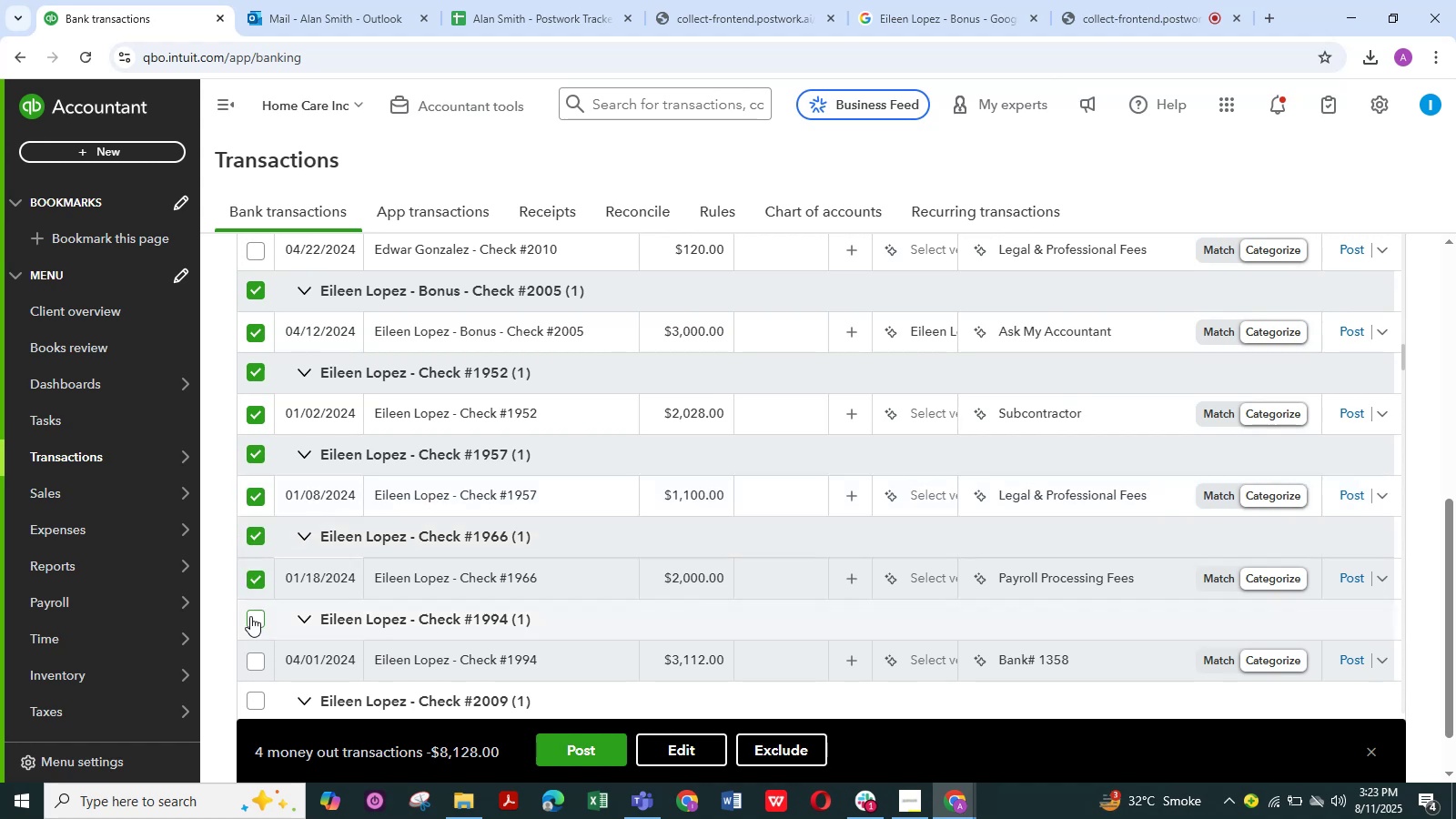 
left_click([249, 617])
 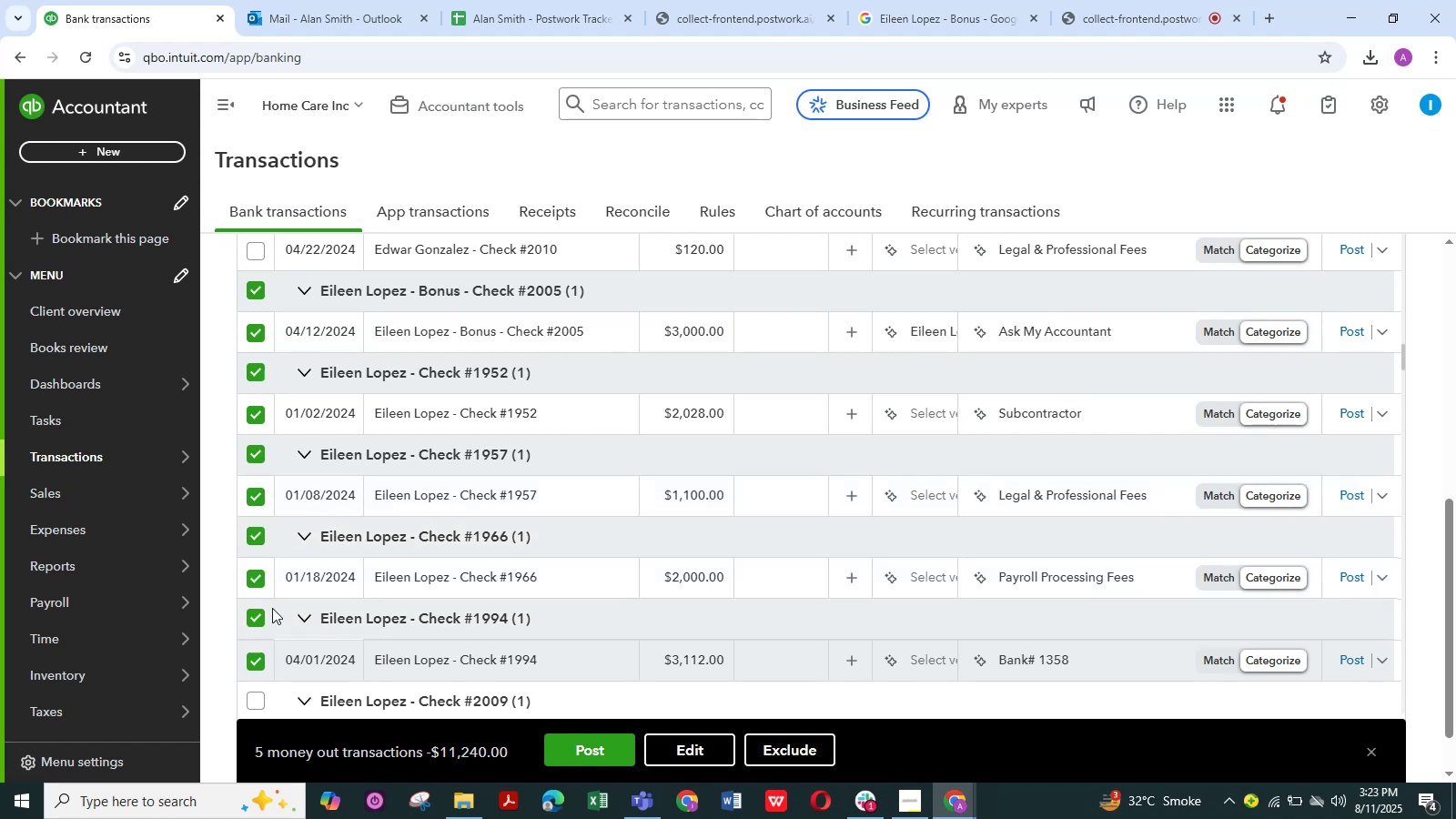 
scroll: coordinate [274, 606], scroll_direction: down, amount: 2.0
 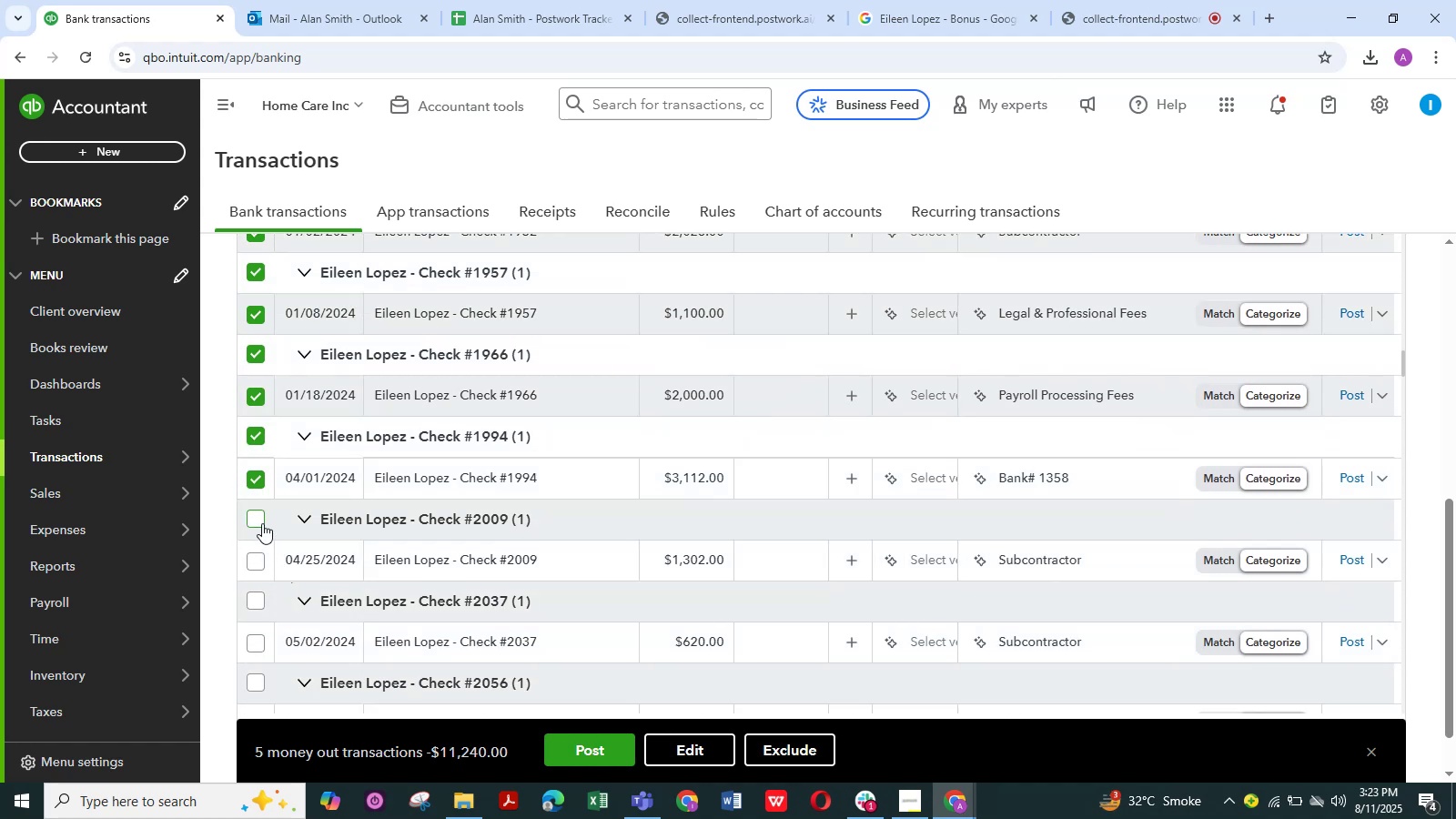 
left_click([253, 518])
 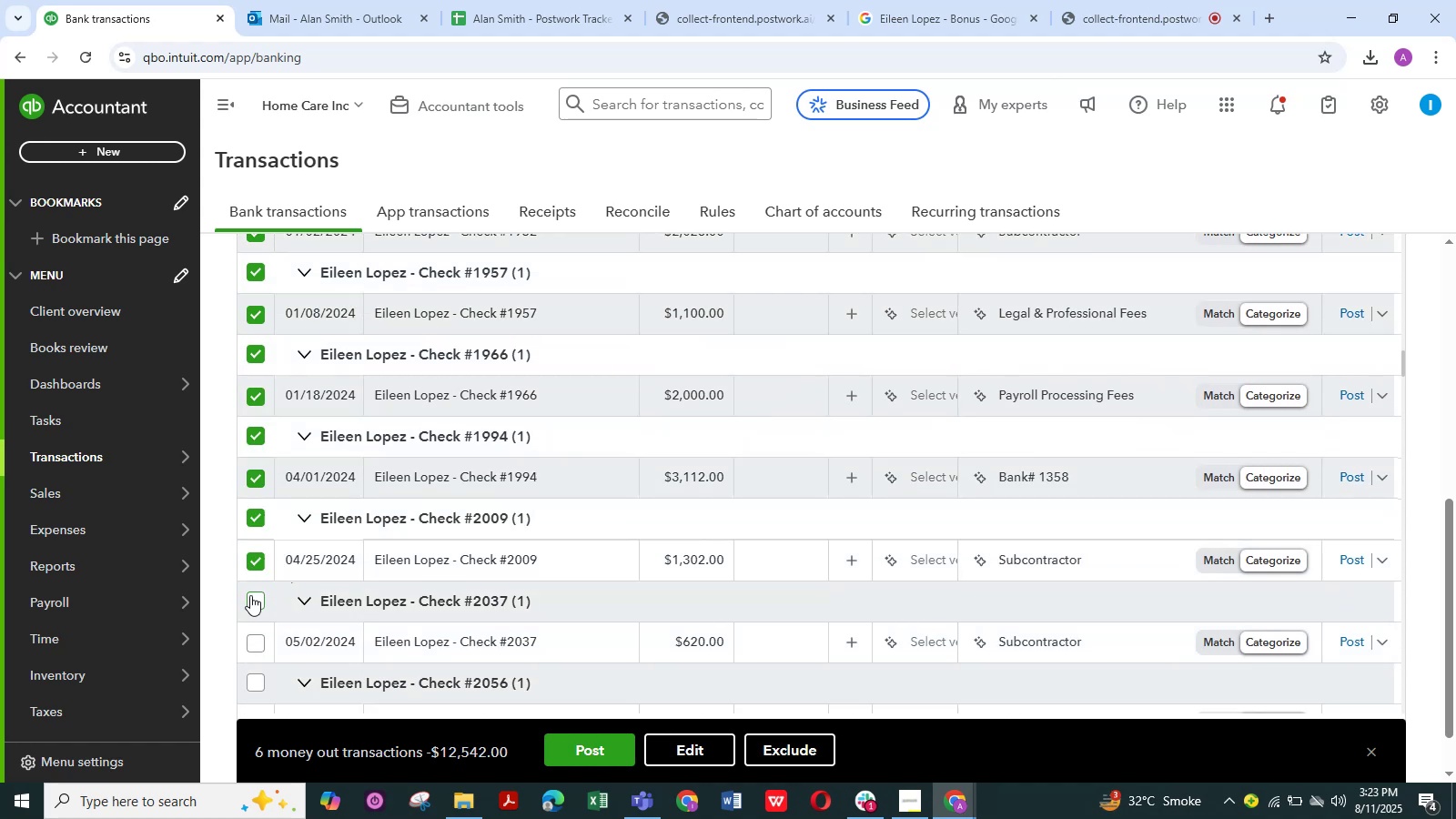 
left_click([250, 596])
 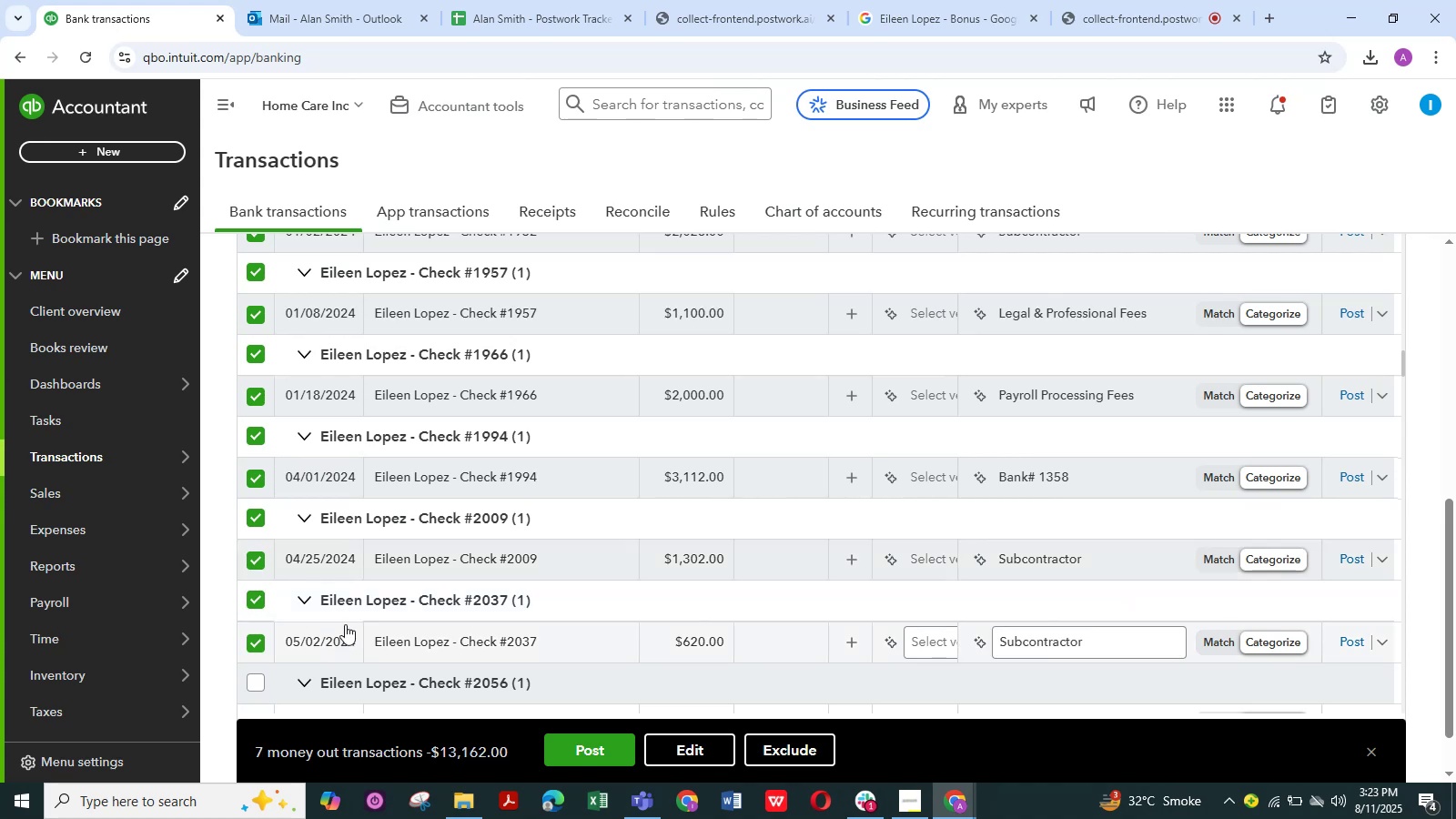 
scroll: coordinate [345, 622], scroll_direction: down, amount: 1.0
 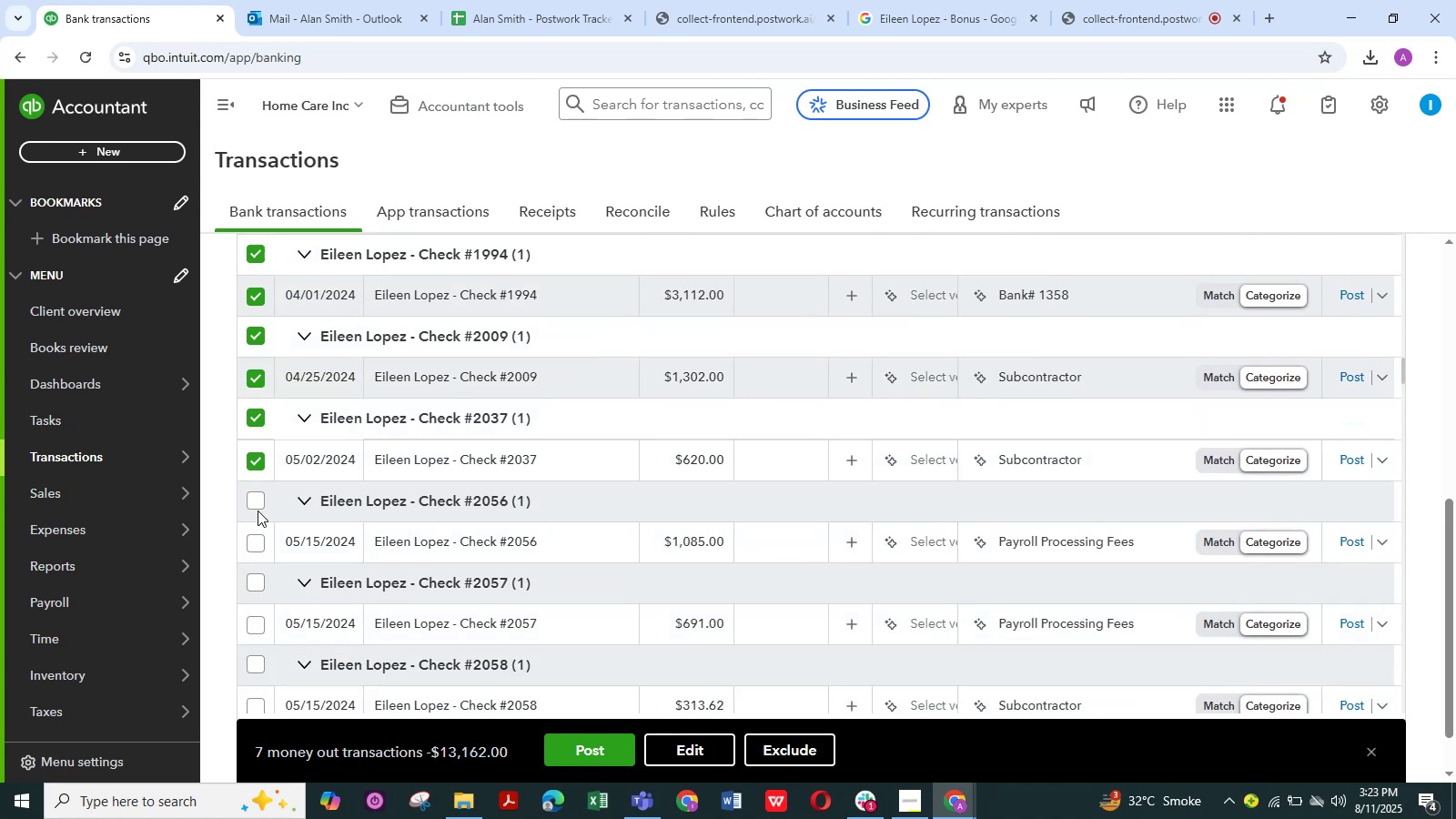 
left_click([258, 507])
 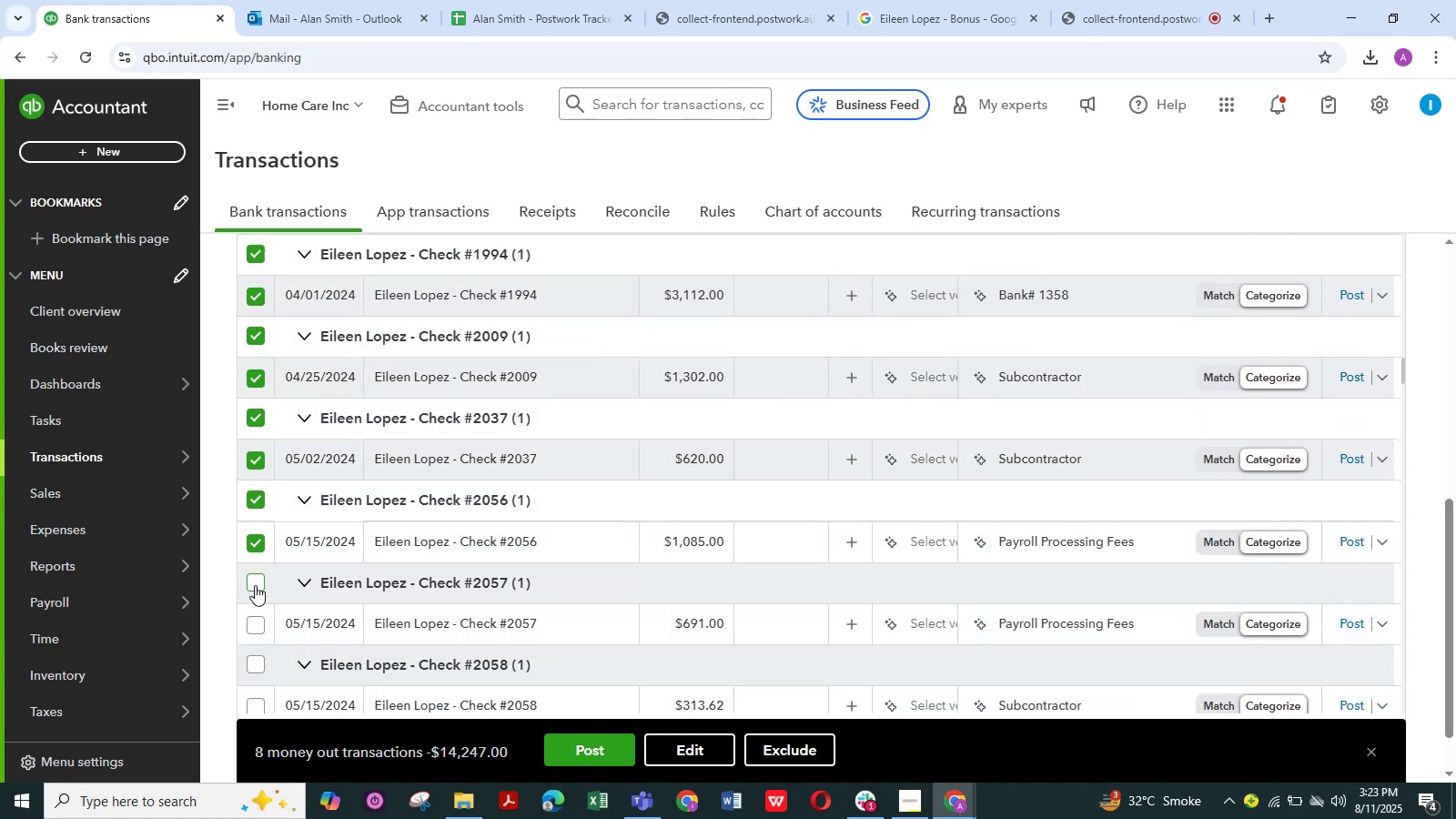 
left_click([255, 585])
 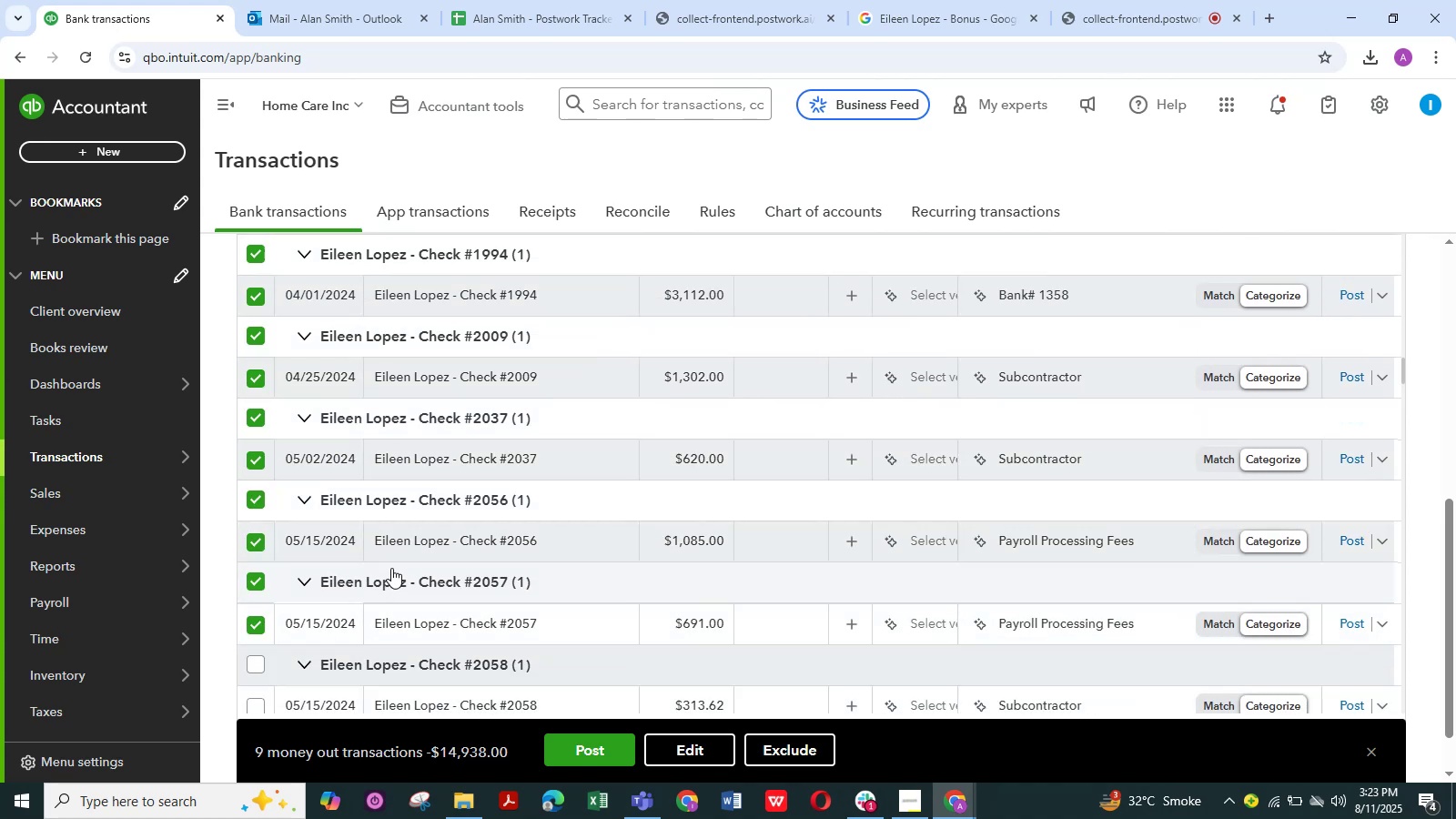 
scroll: coordinate [391, 567], scroll_direction: down, amount: 1.0
 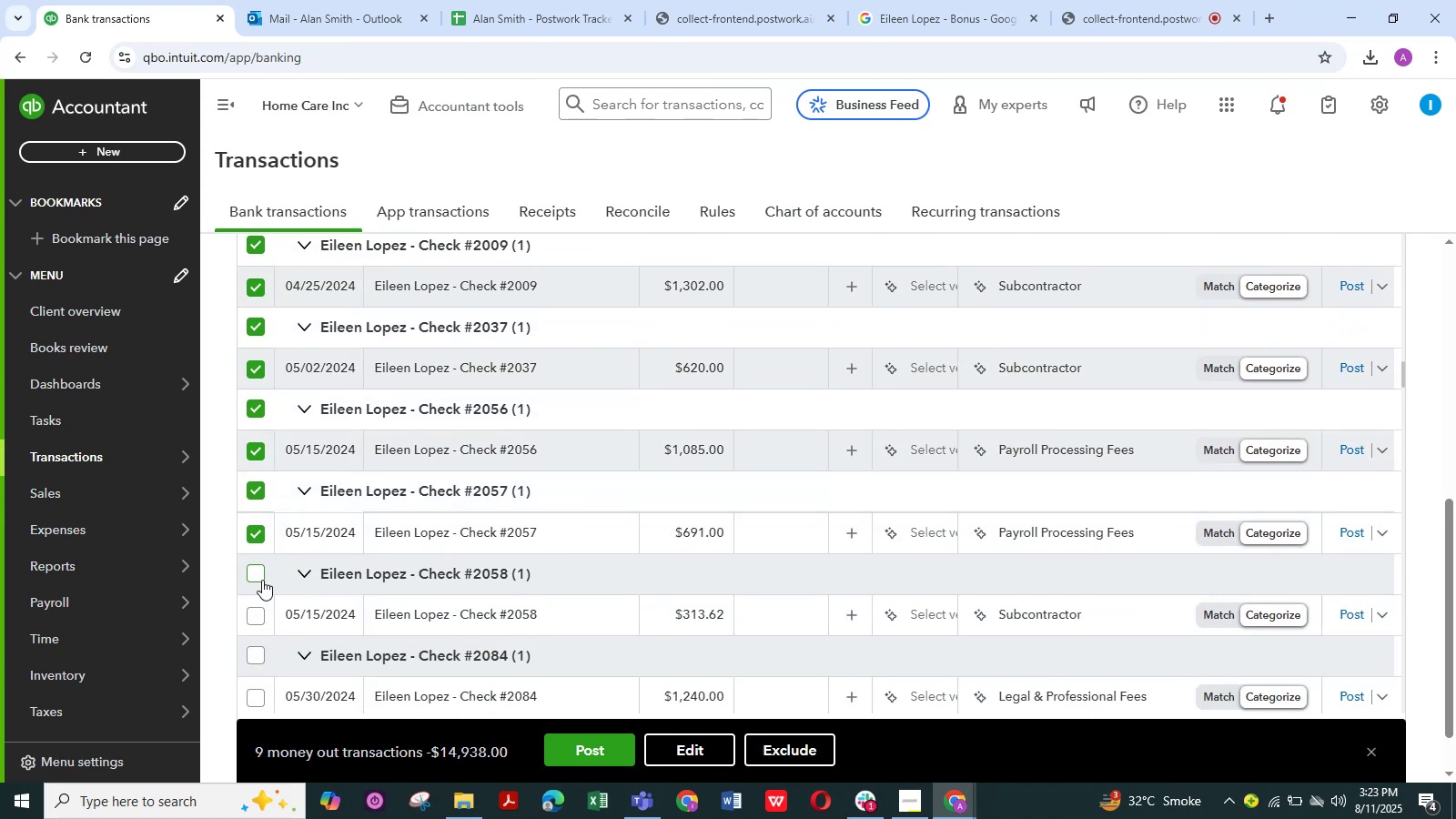 
left_click([256, 577])
 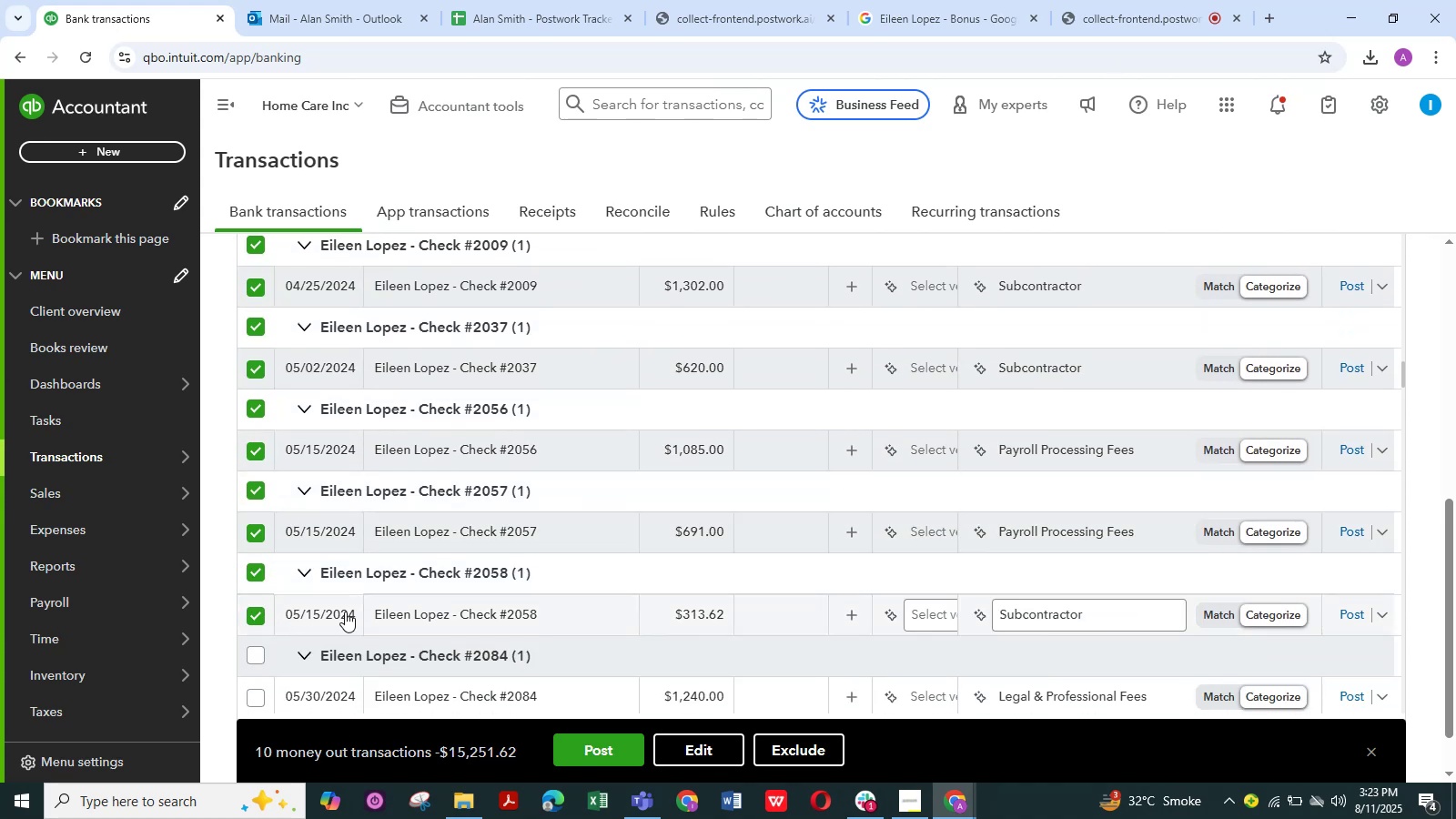 
scroll: coordinate [366, 602], scroll_direction: down, amount: 1.0
 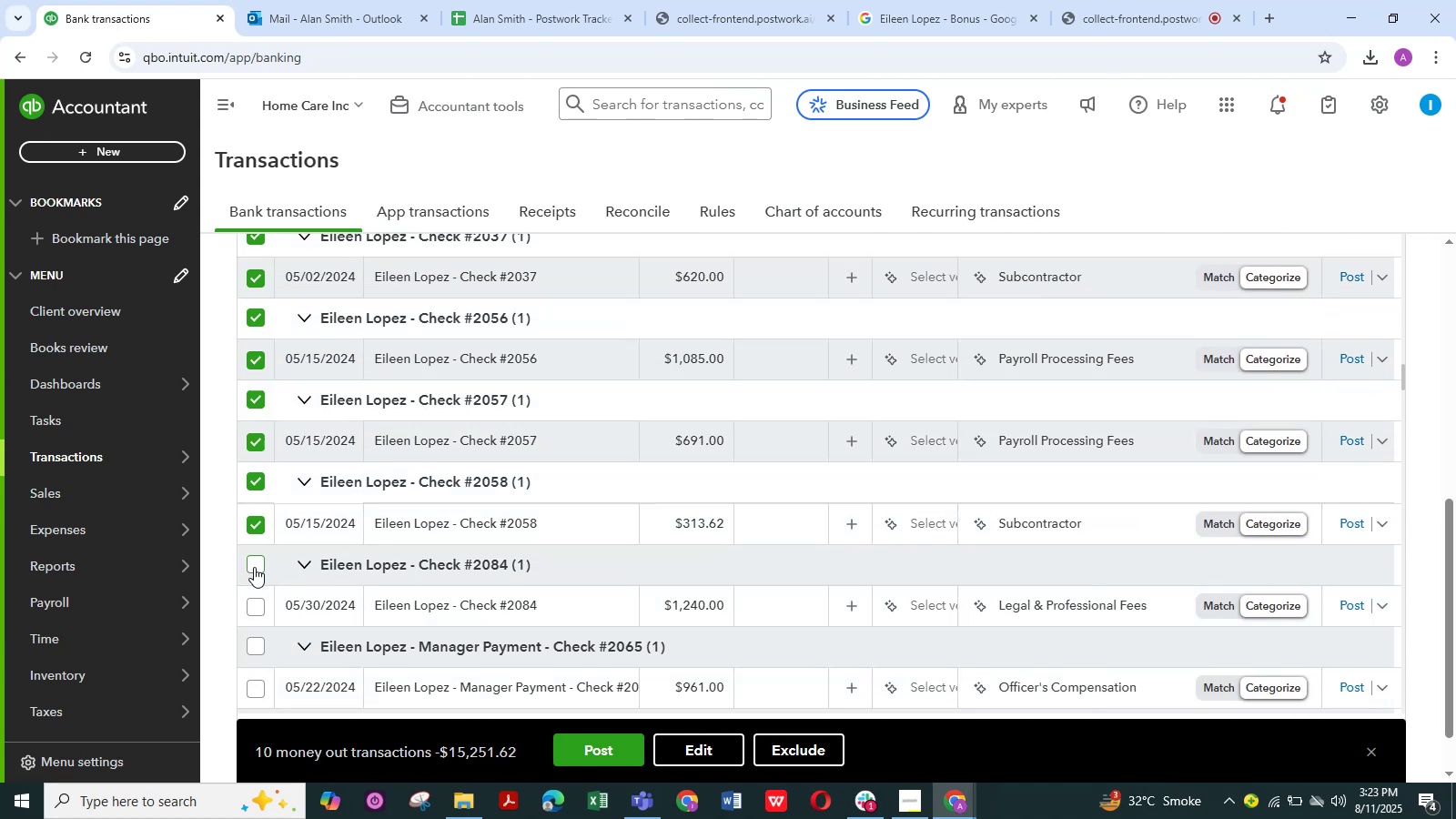 
left_click([253, 567])
 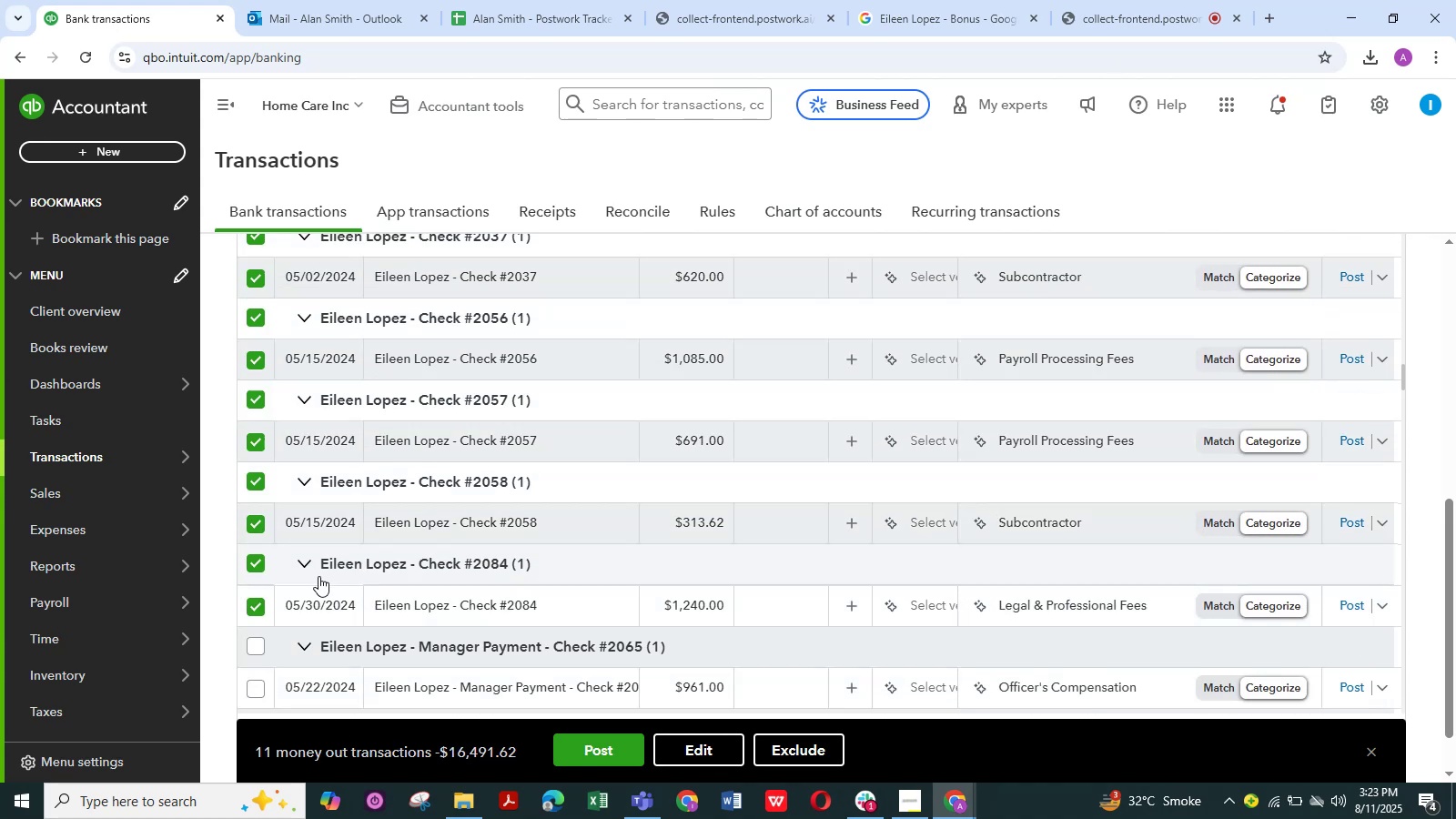 
scroll: coordinate [318, 576], scroll_direction: down, amount: 2.0
 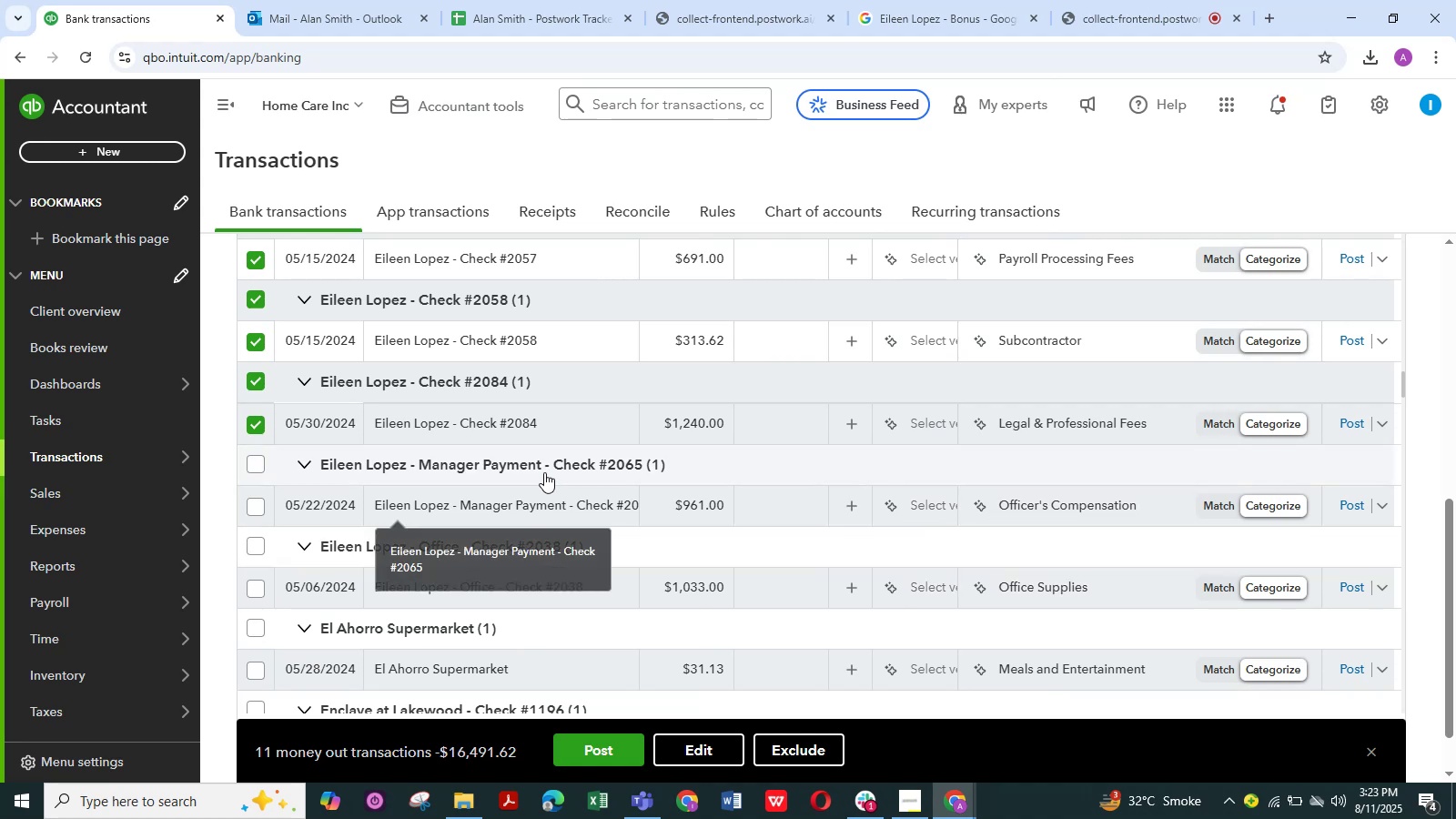 
scroll: coordinate [544, 469], scroll_direction: up, amount: 2.0
 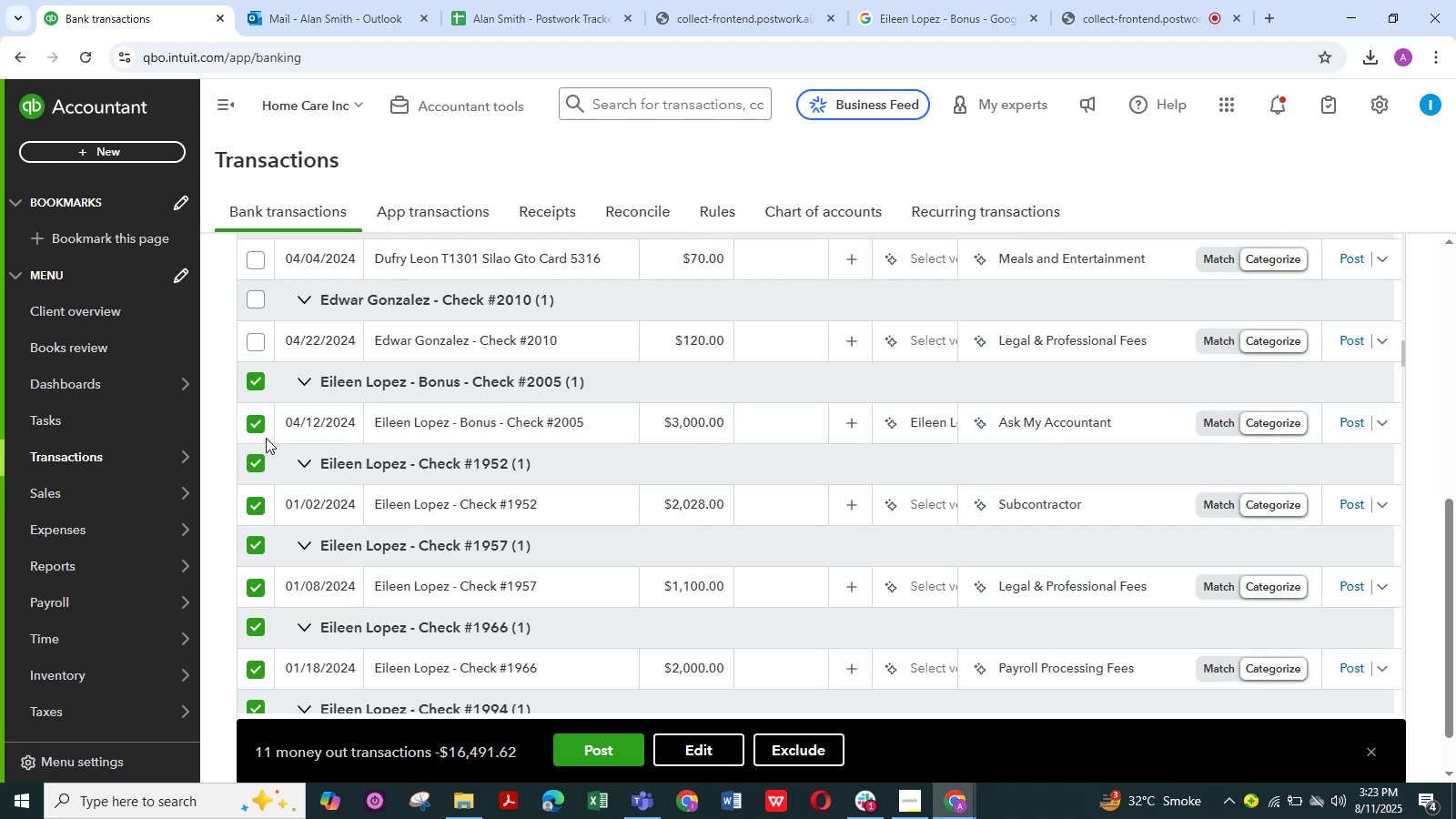 
wait(6.86)
 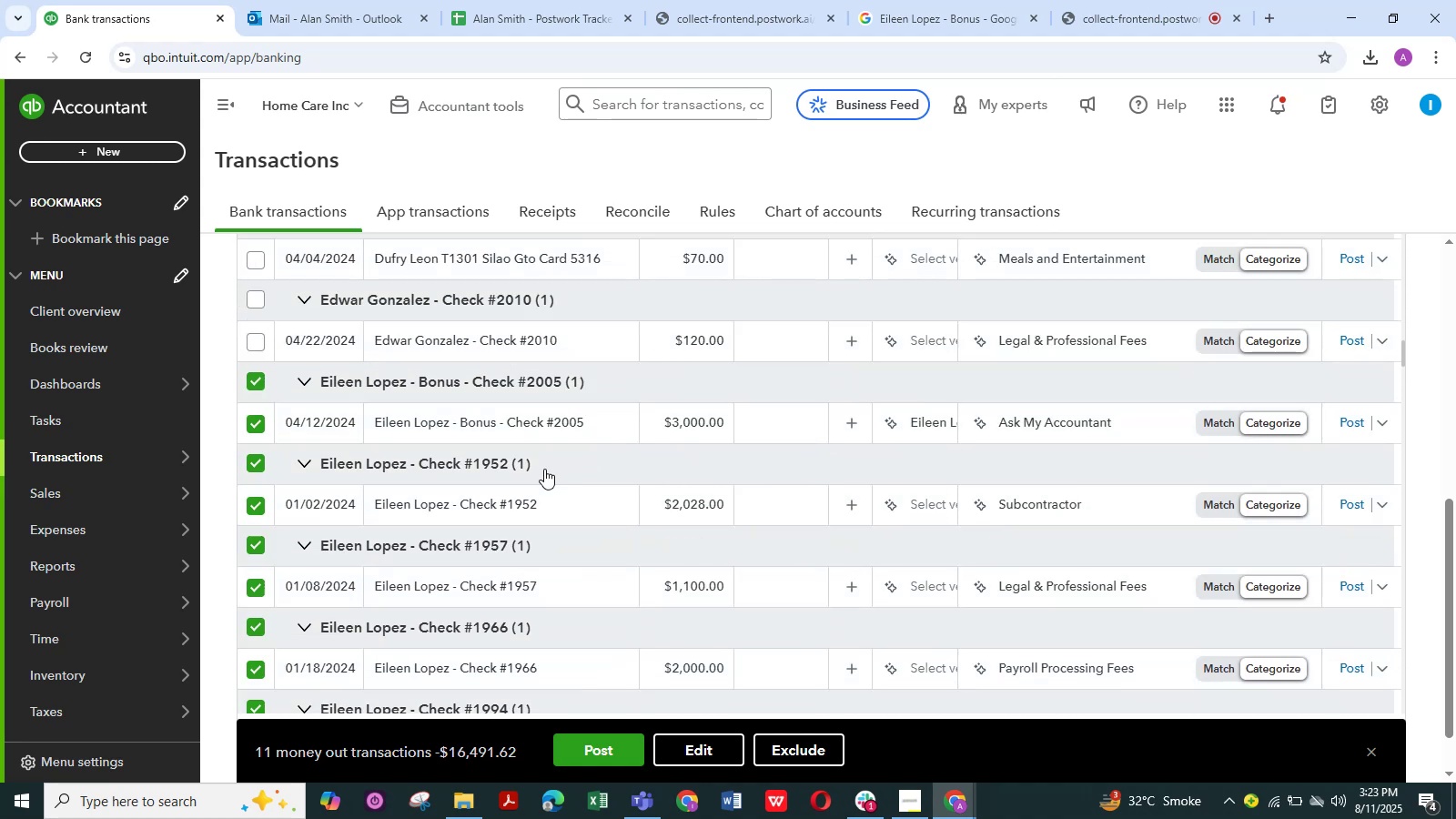 
left_click([263, 460])
 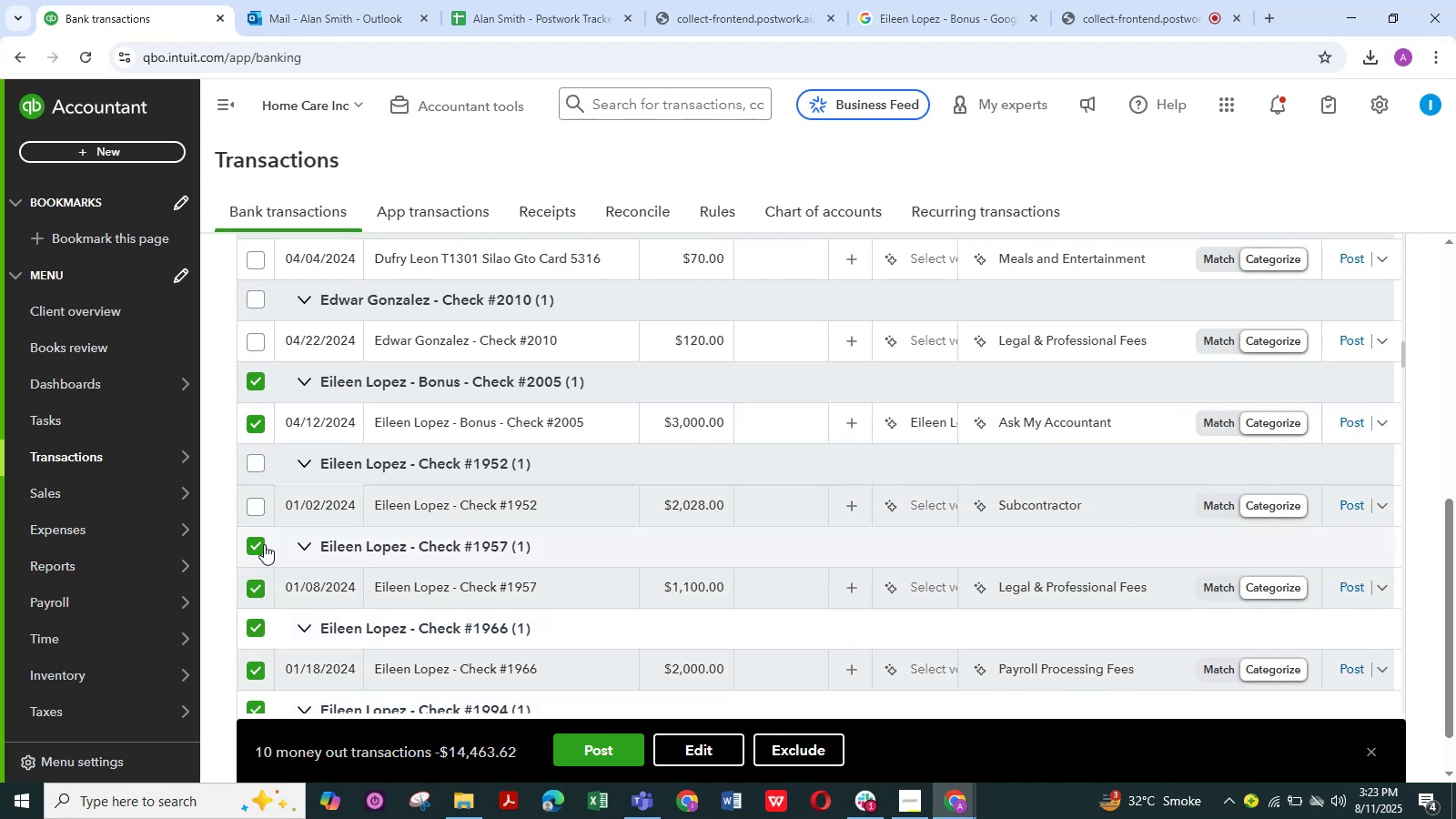 
left_click([264, 544])
 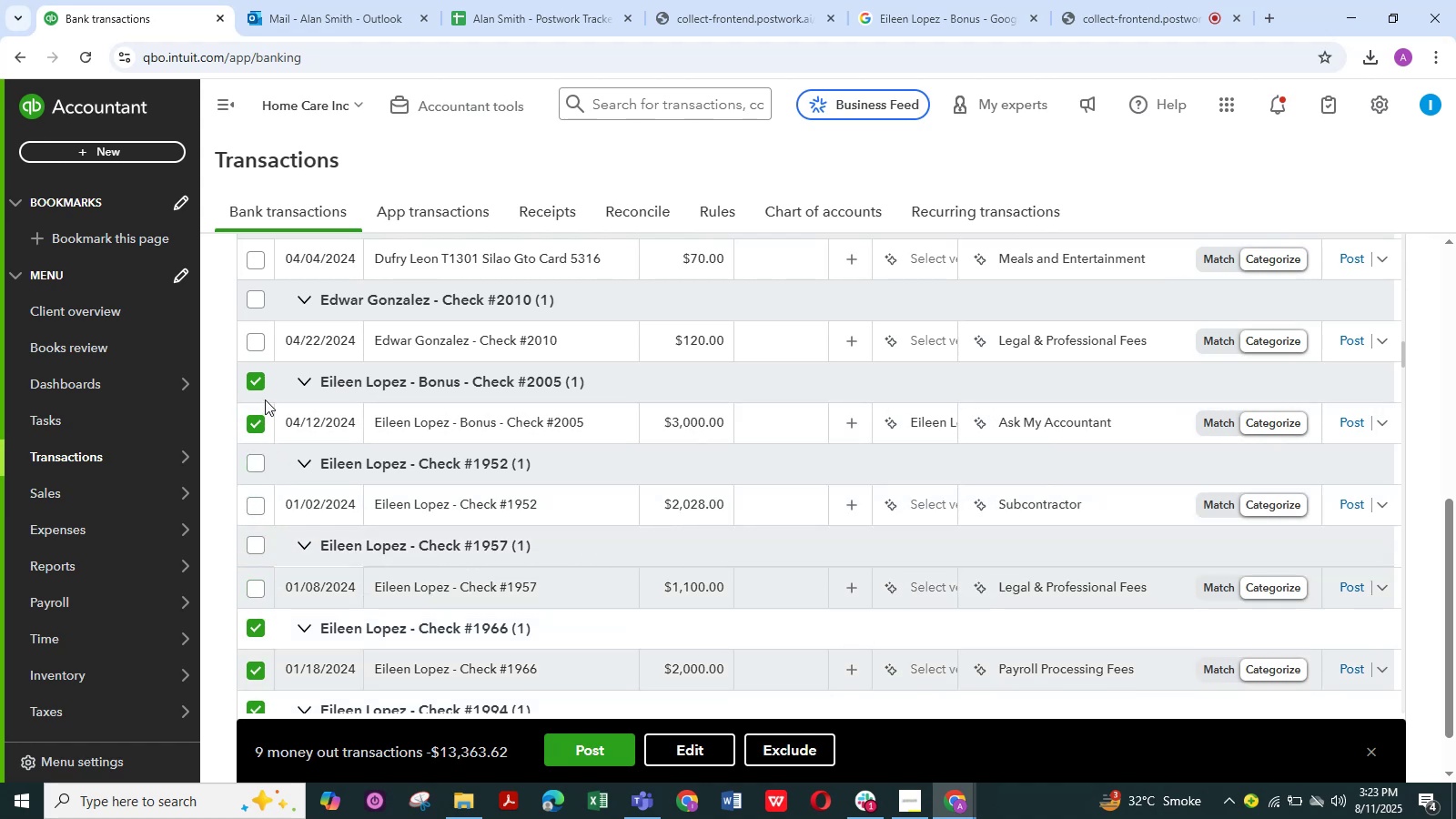 
left_click([254, 387])
 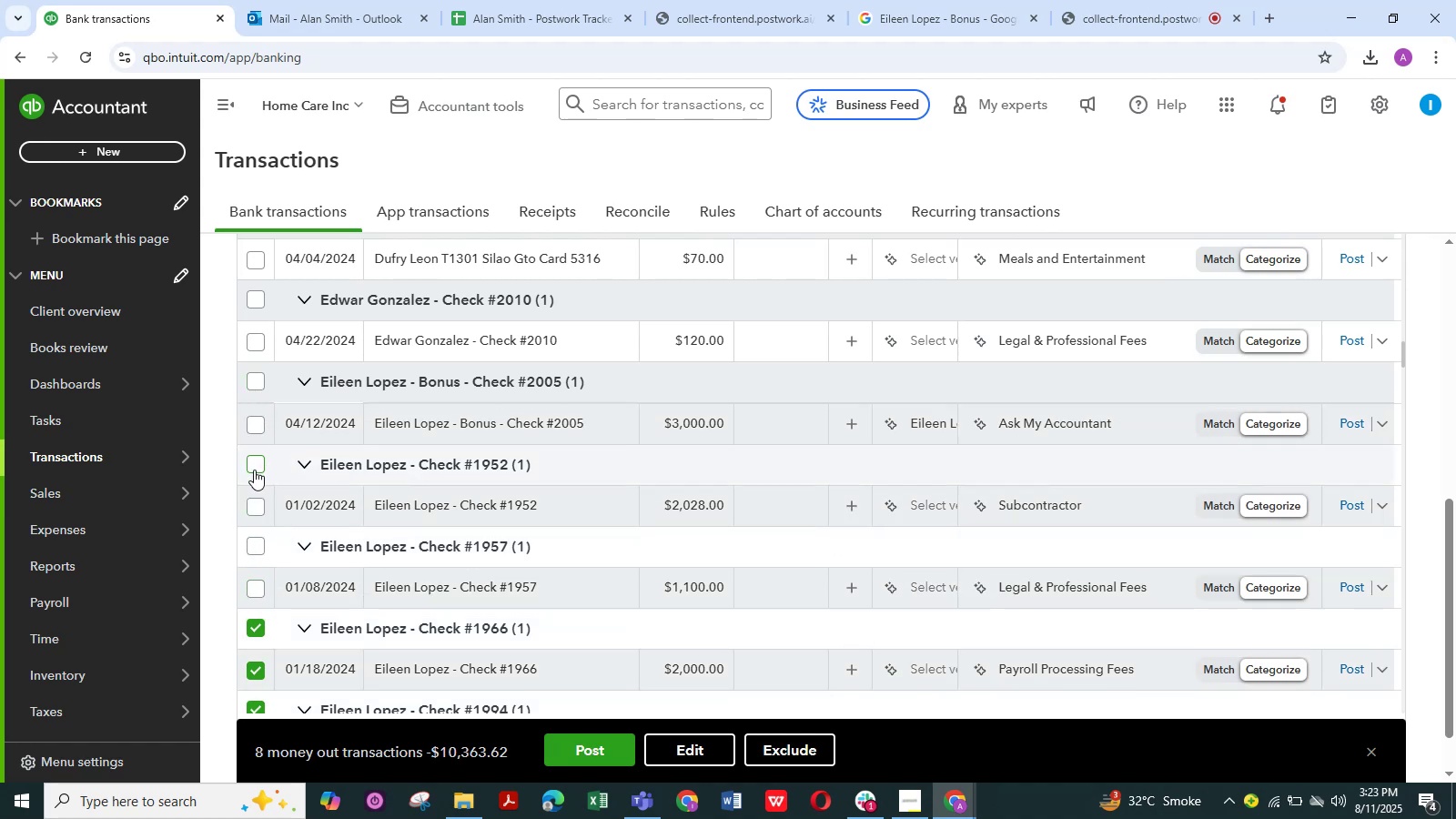 
left_click([254, 469])
 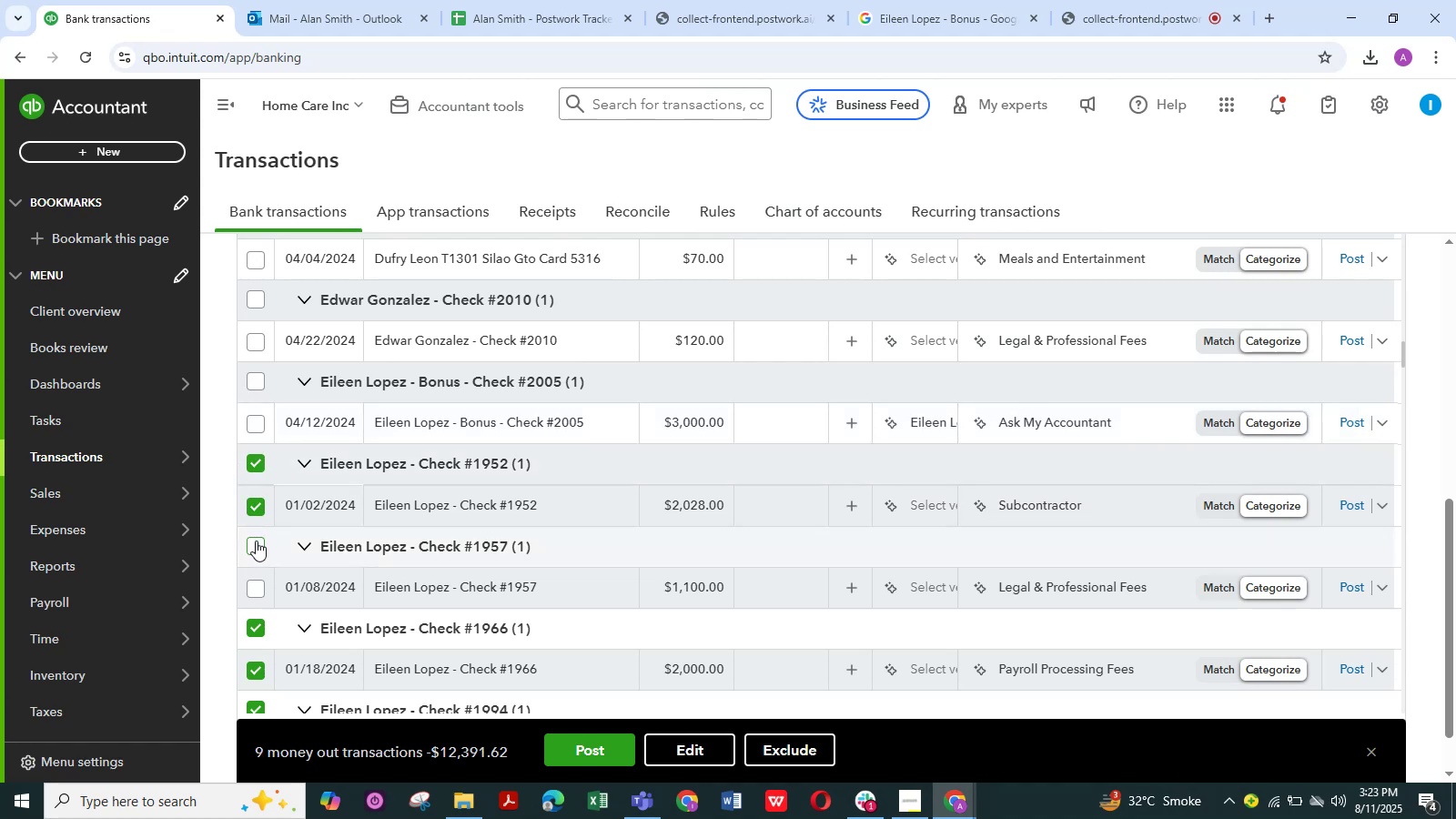 
left_click([256, 541])
 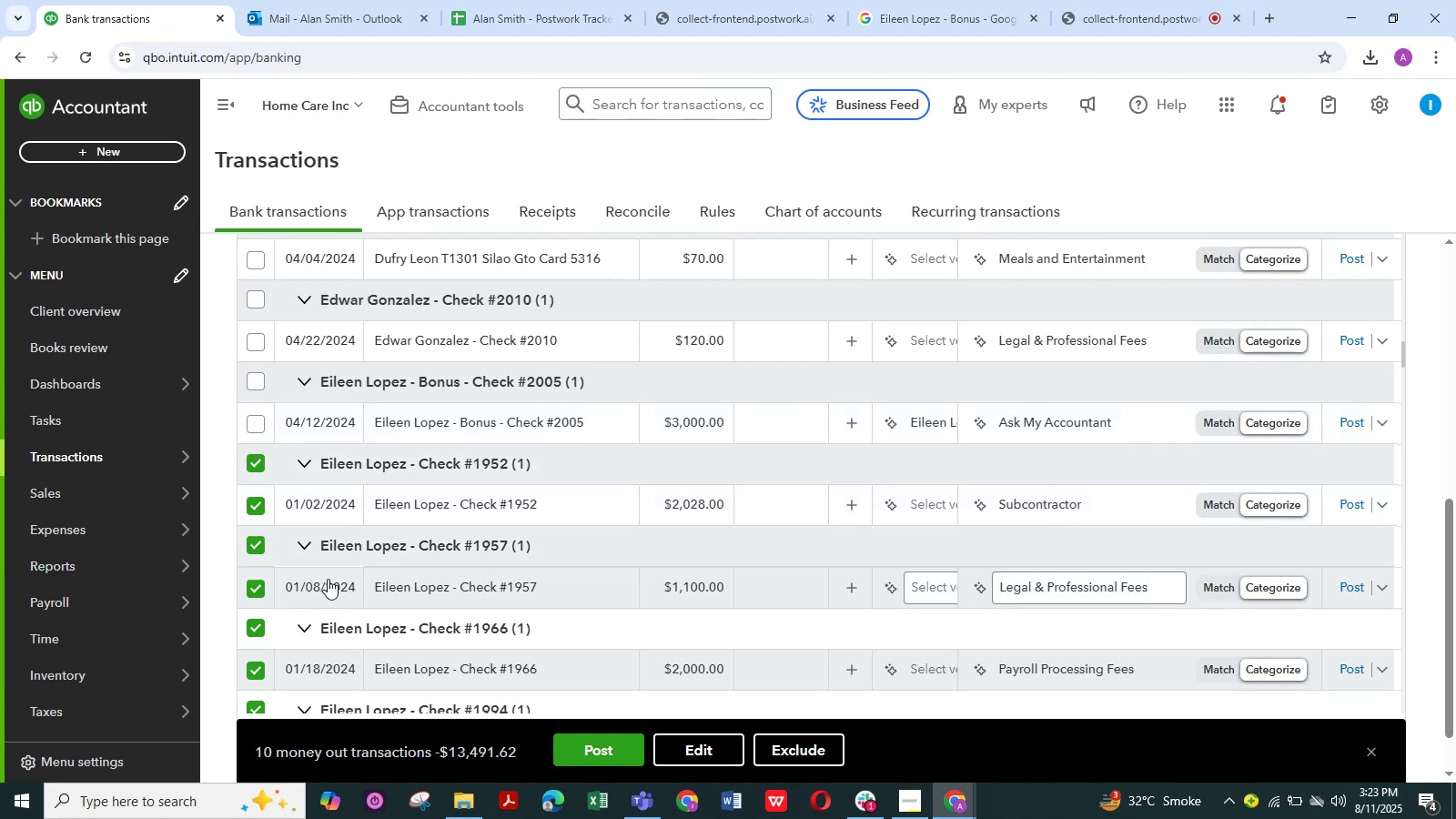 
scroll: coordinate [332, 577], scroll_direction: down, amount: 3.0
 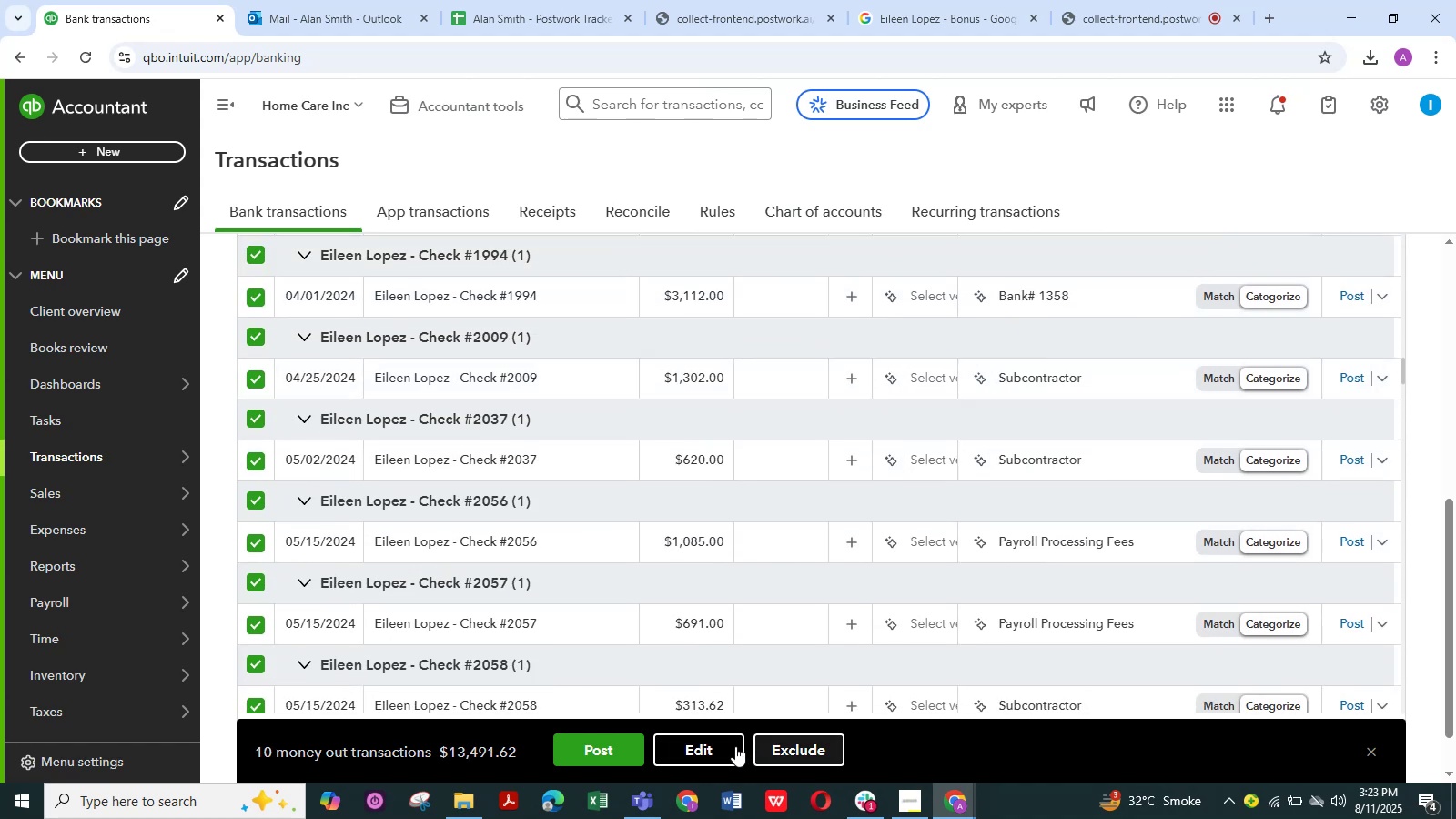 
left_click([709, 748])
 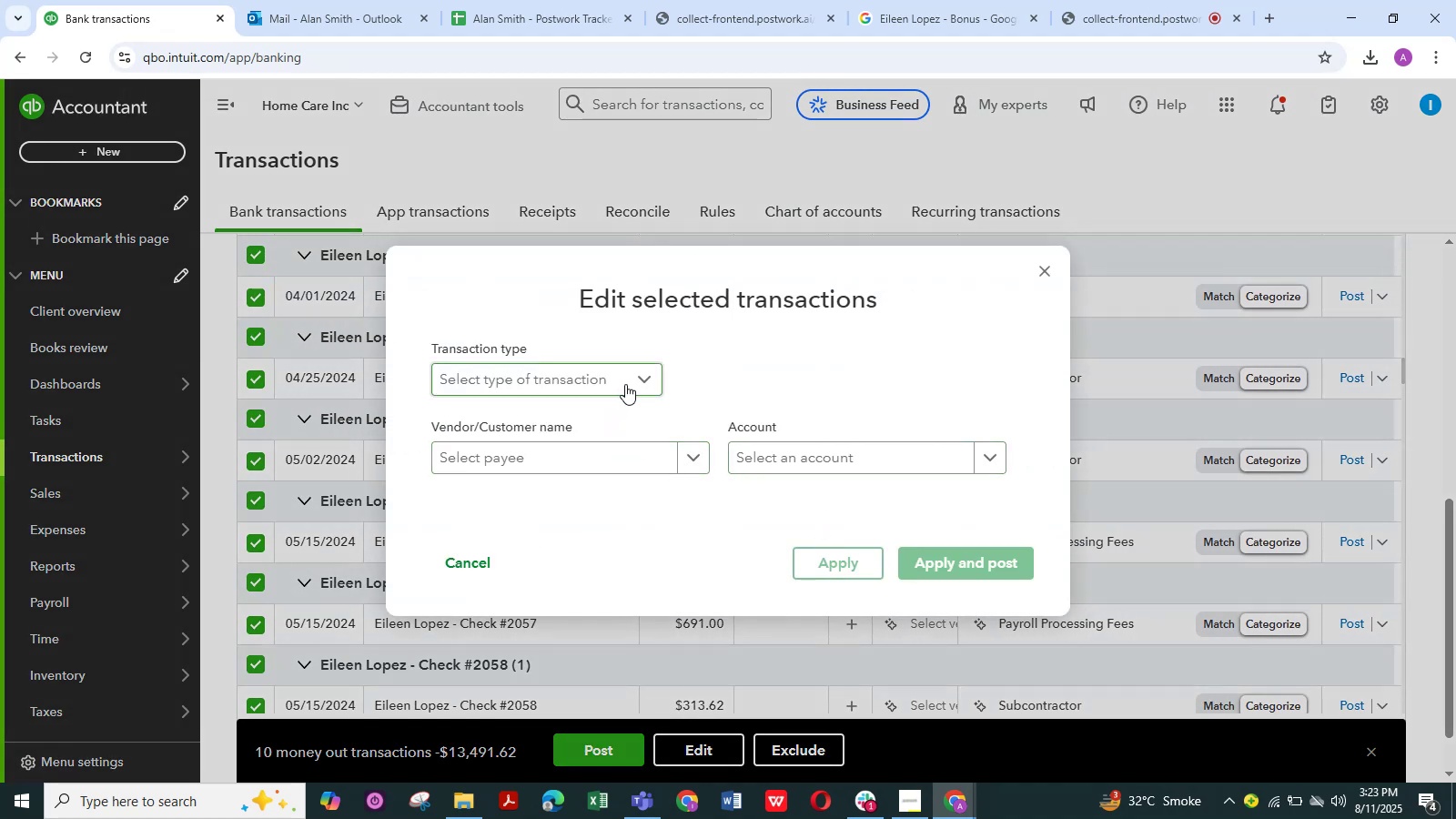 
left_click([636, 382])
 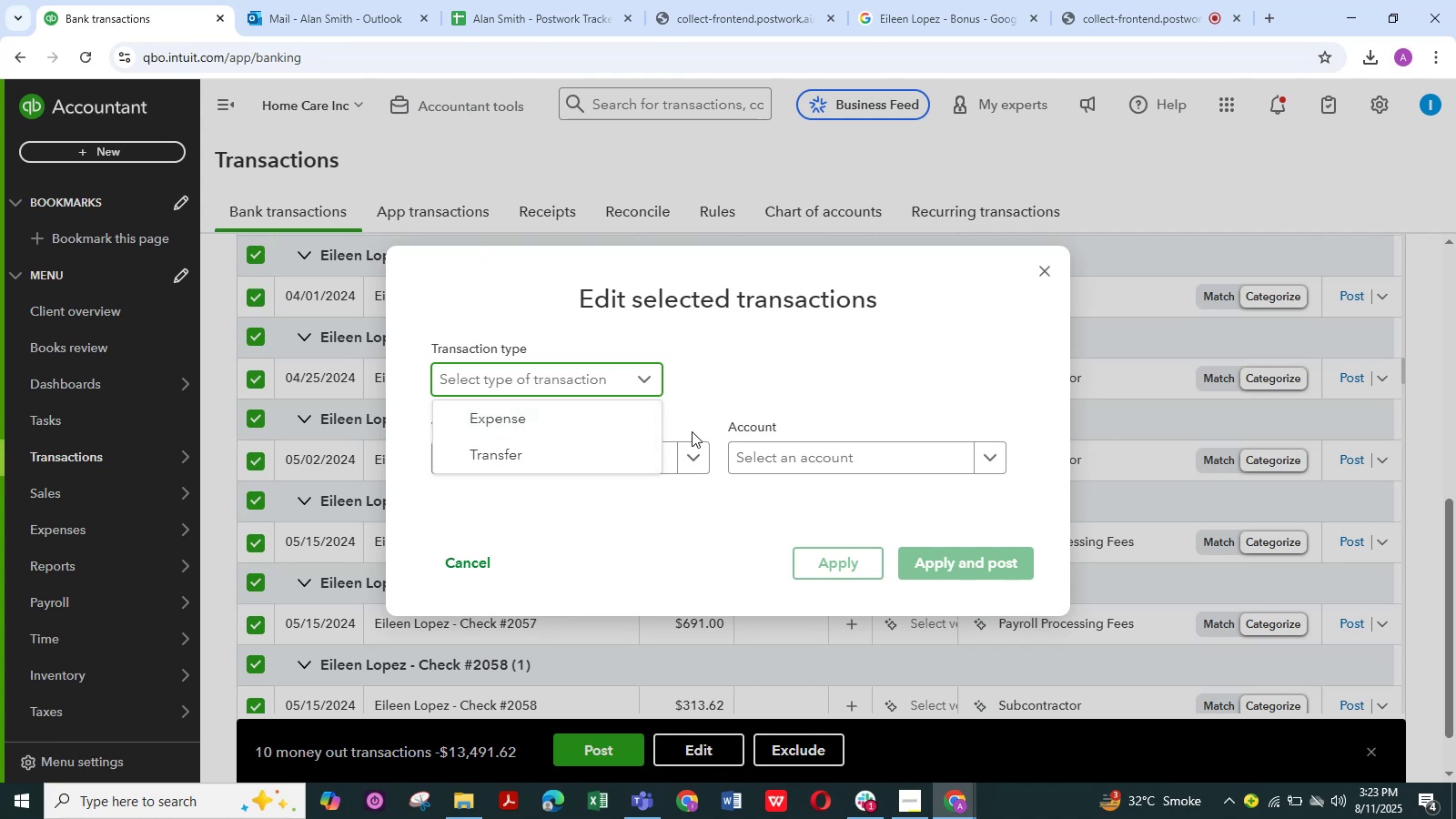 
left_click([800, 389])
 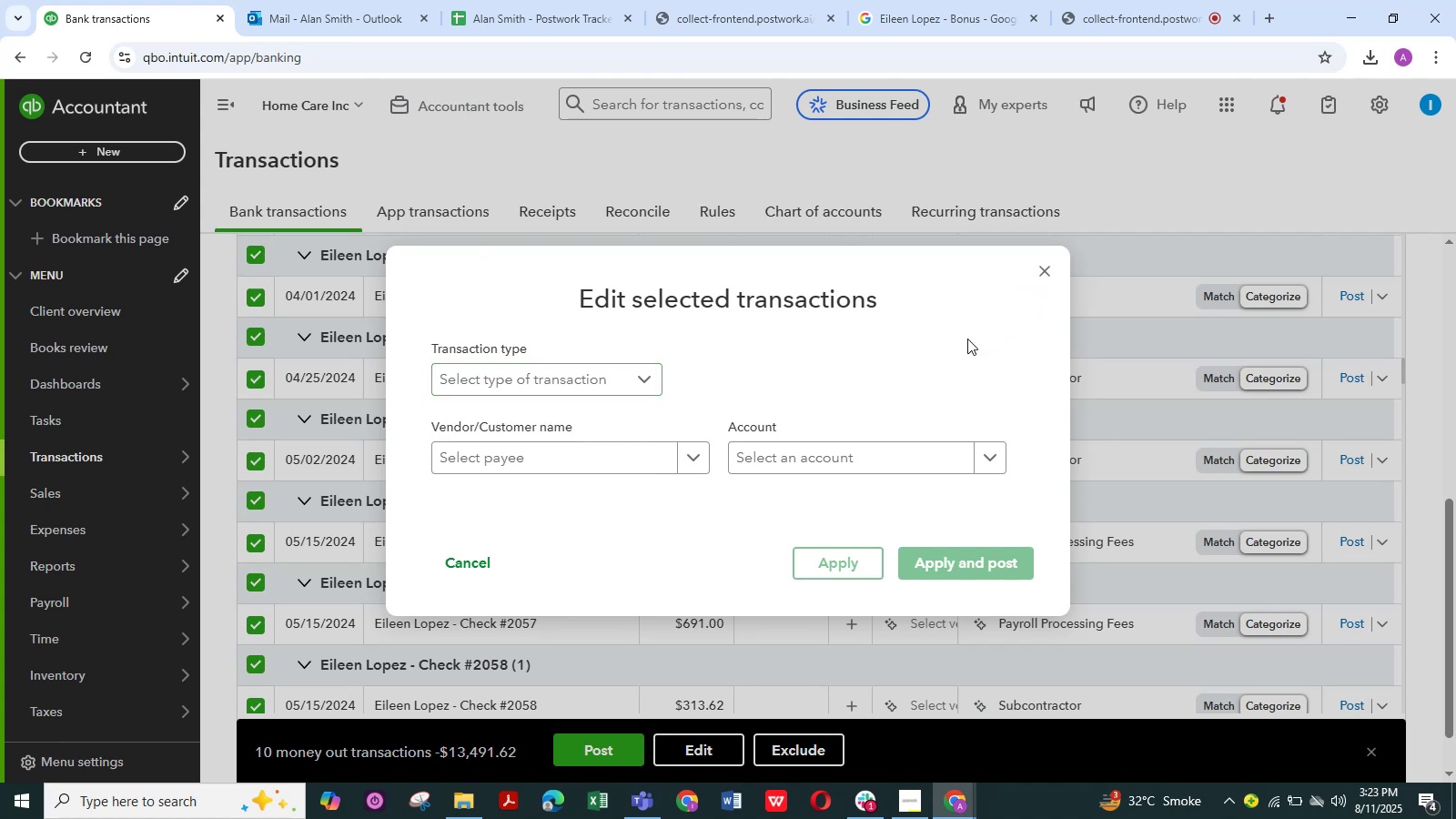 
left_click([642, 378])
 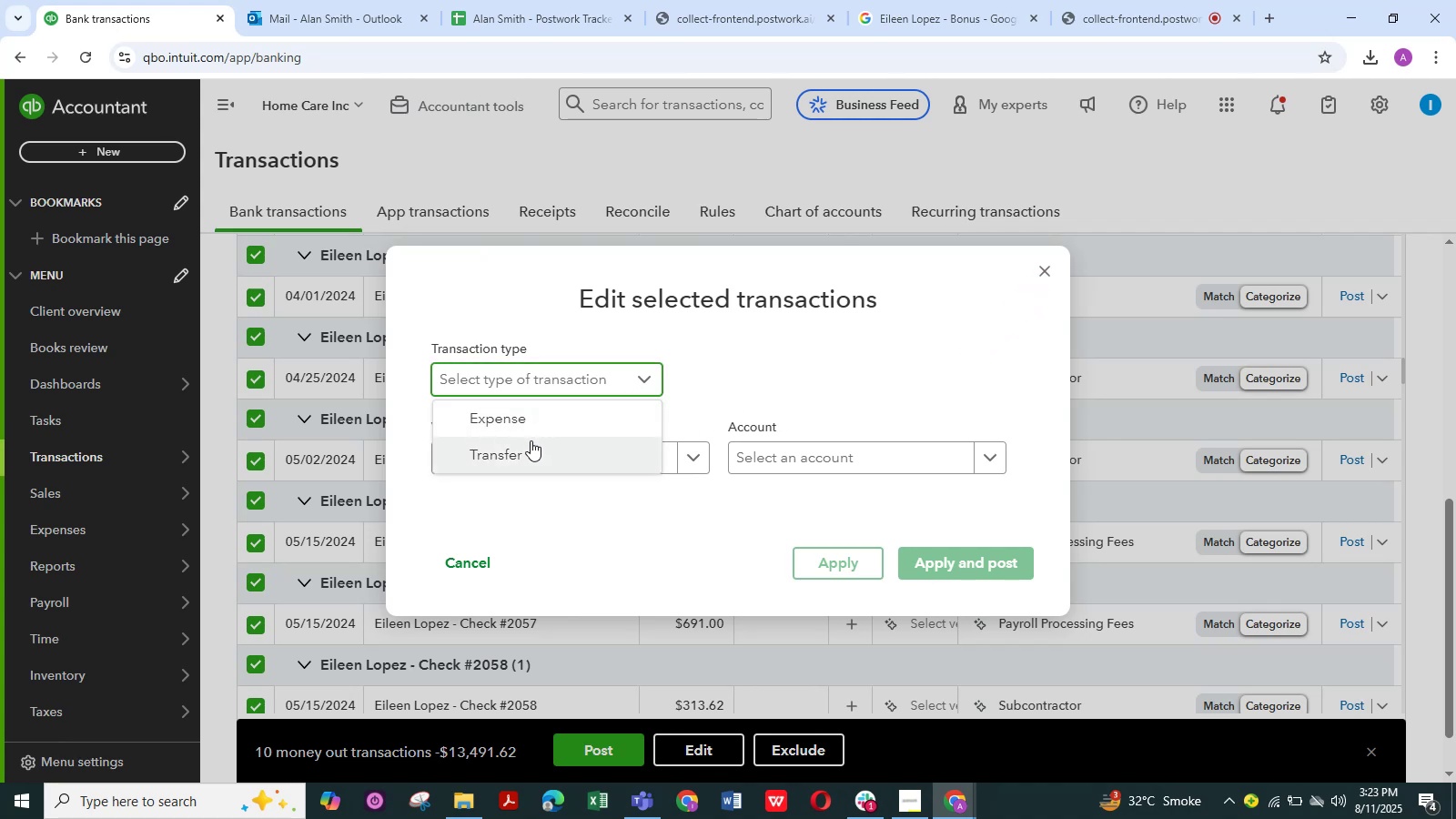 
left_click([531, 440])
 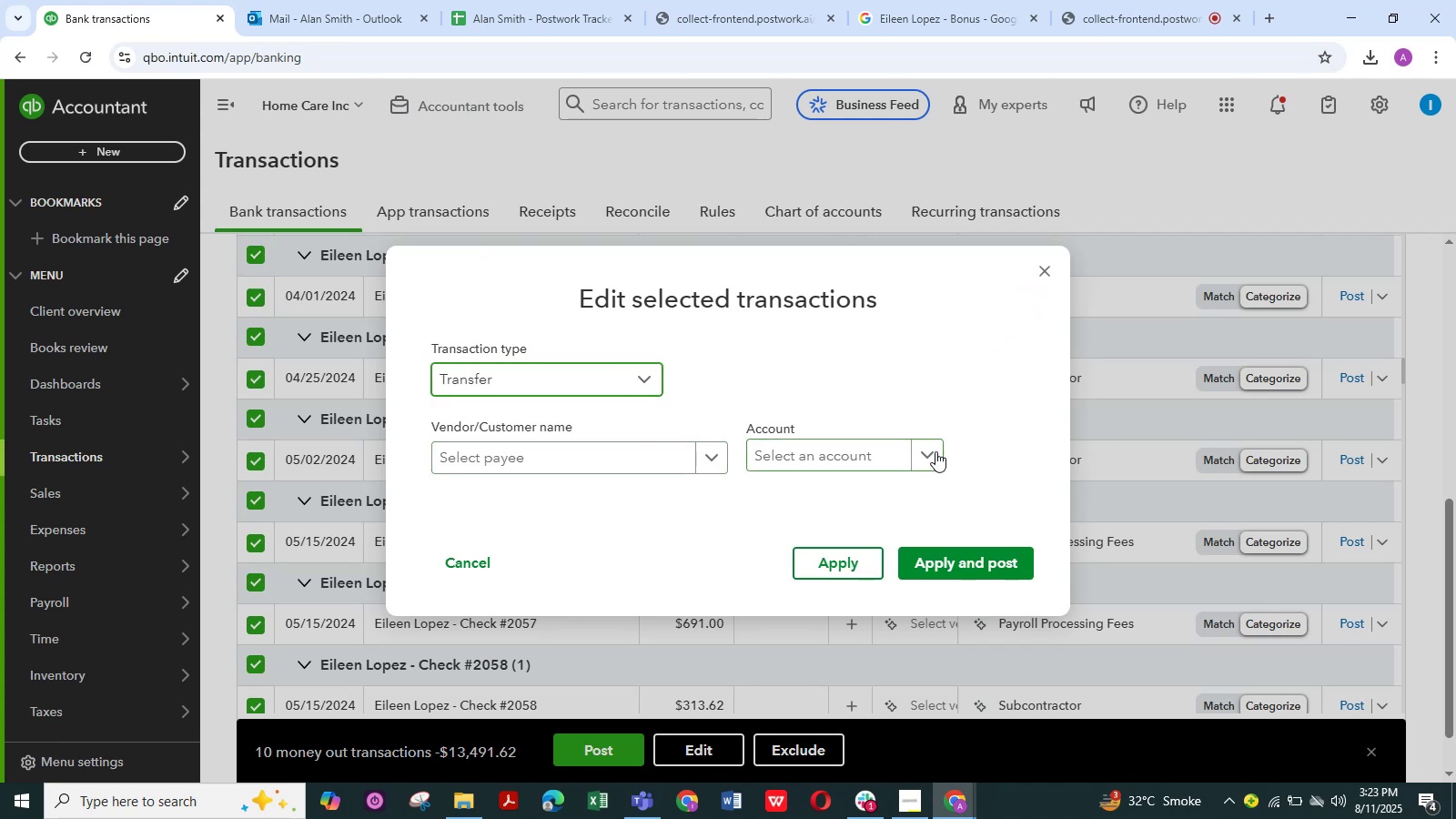 
left_click([931, 451])
 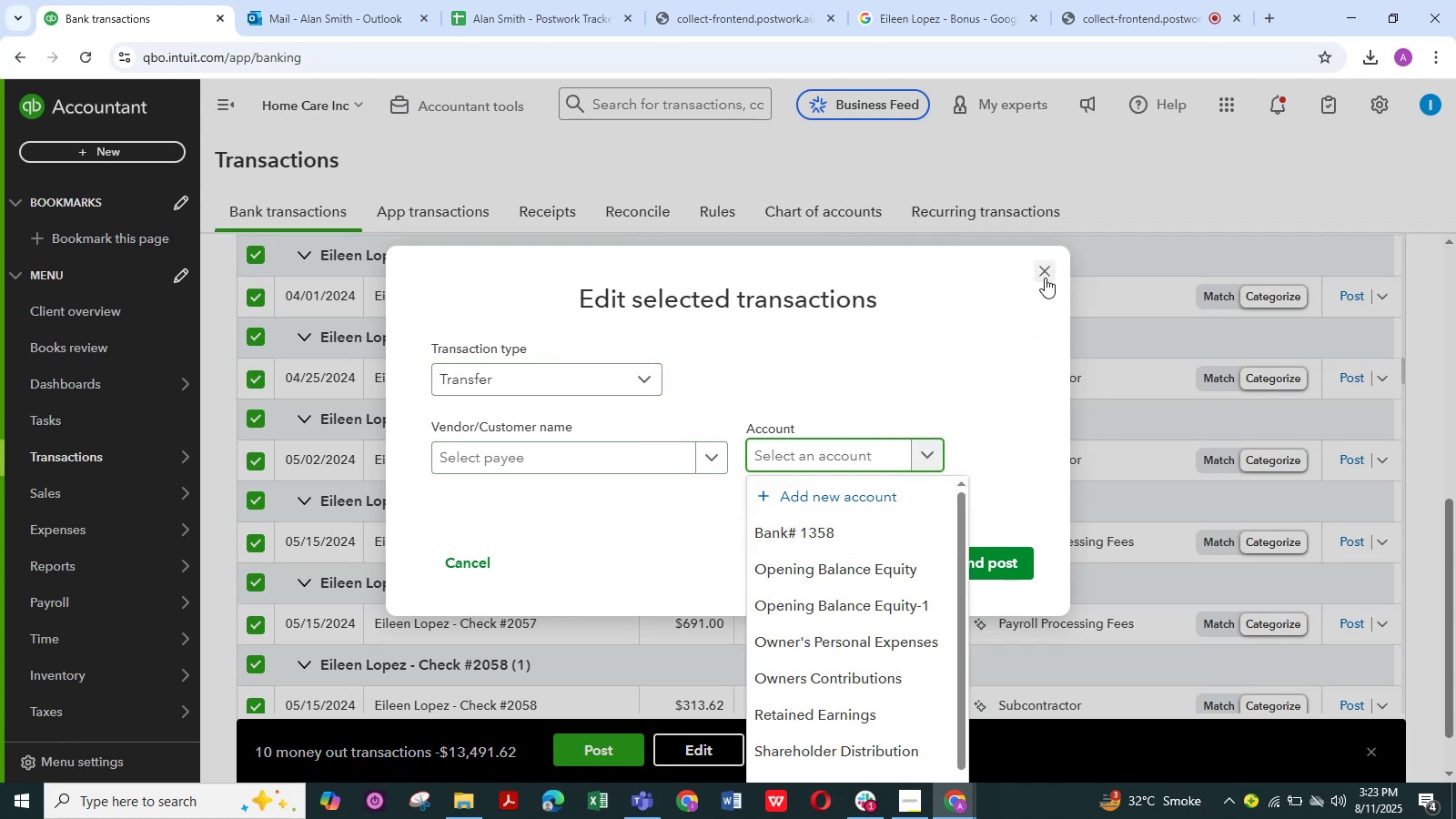 
wait(5.36)
 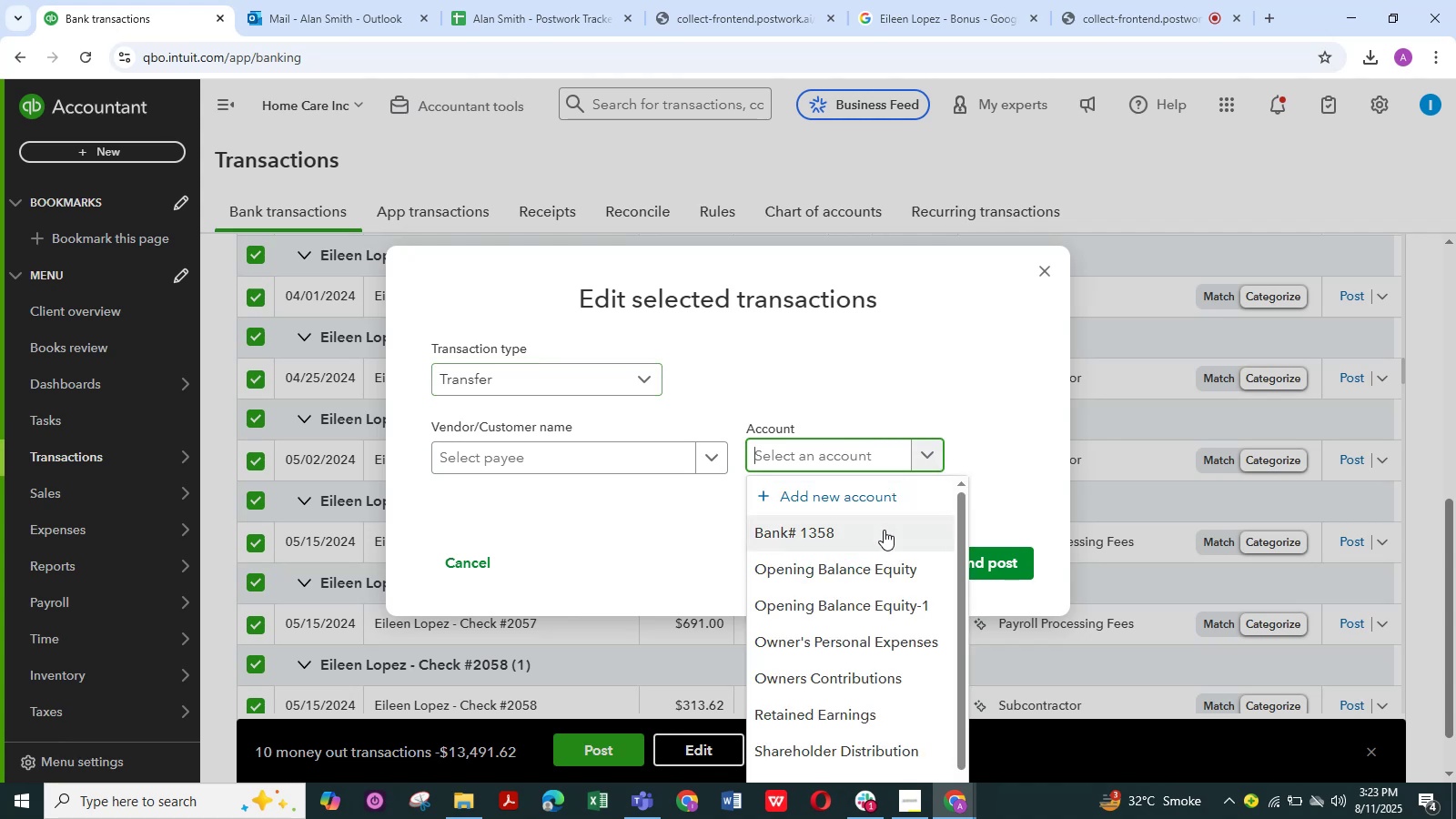 
left_click([640, 378])
 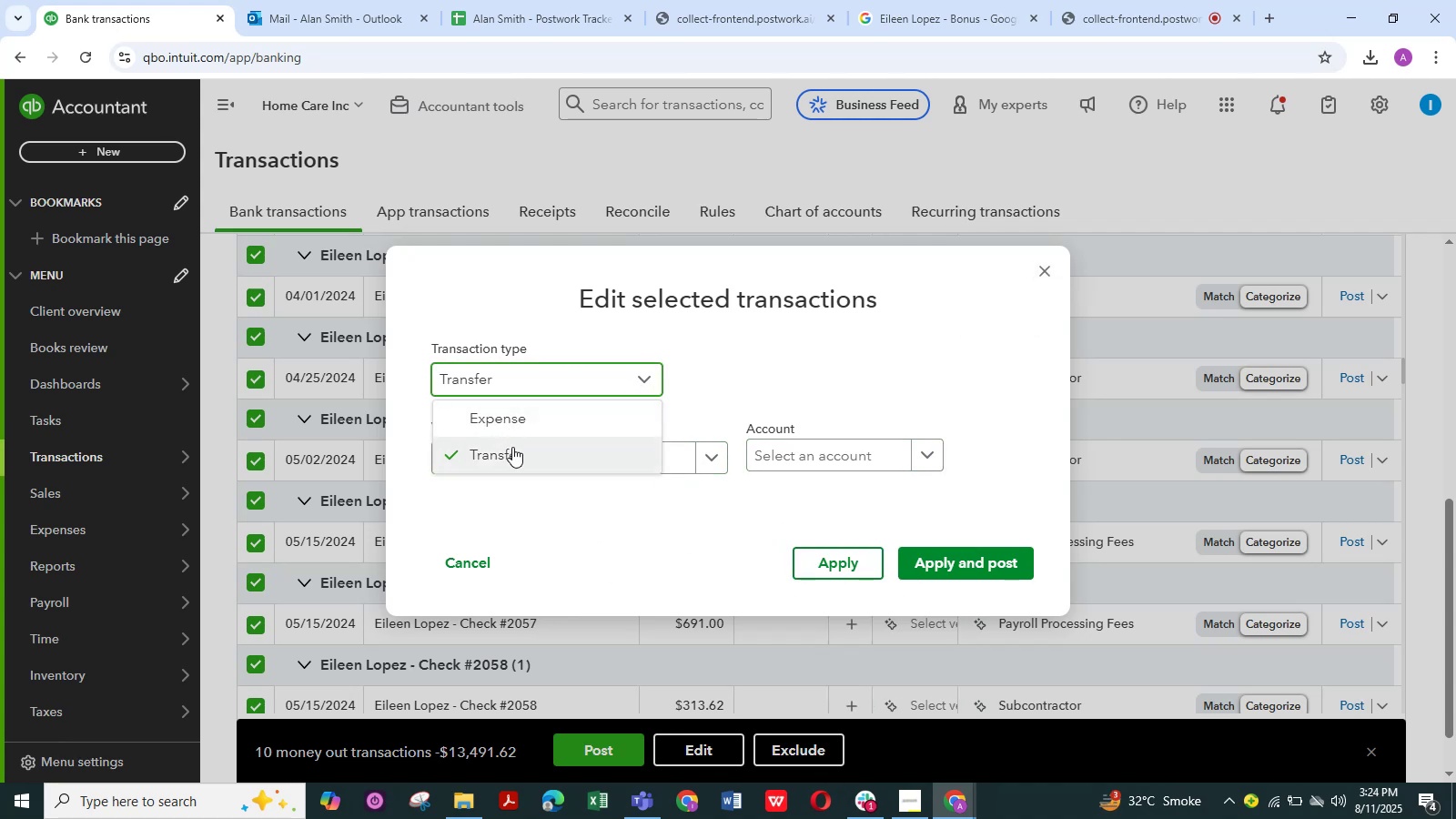 
left_click([522, 411])
 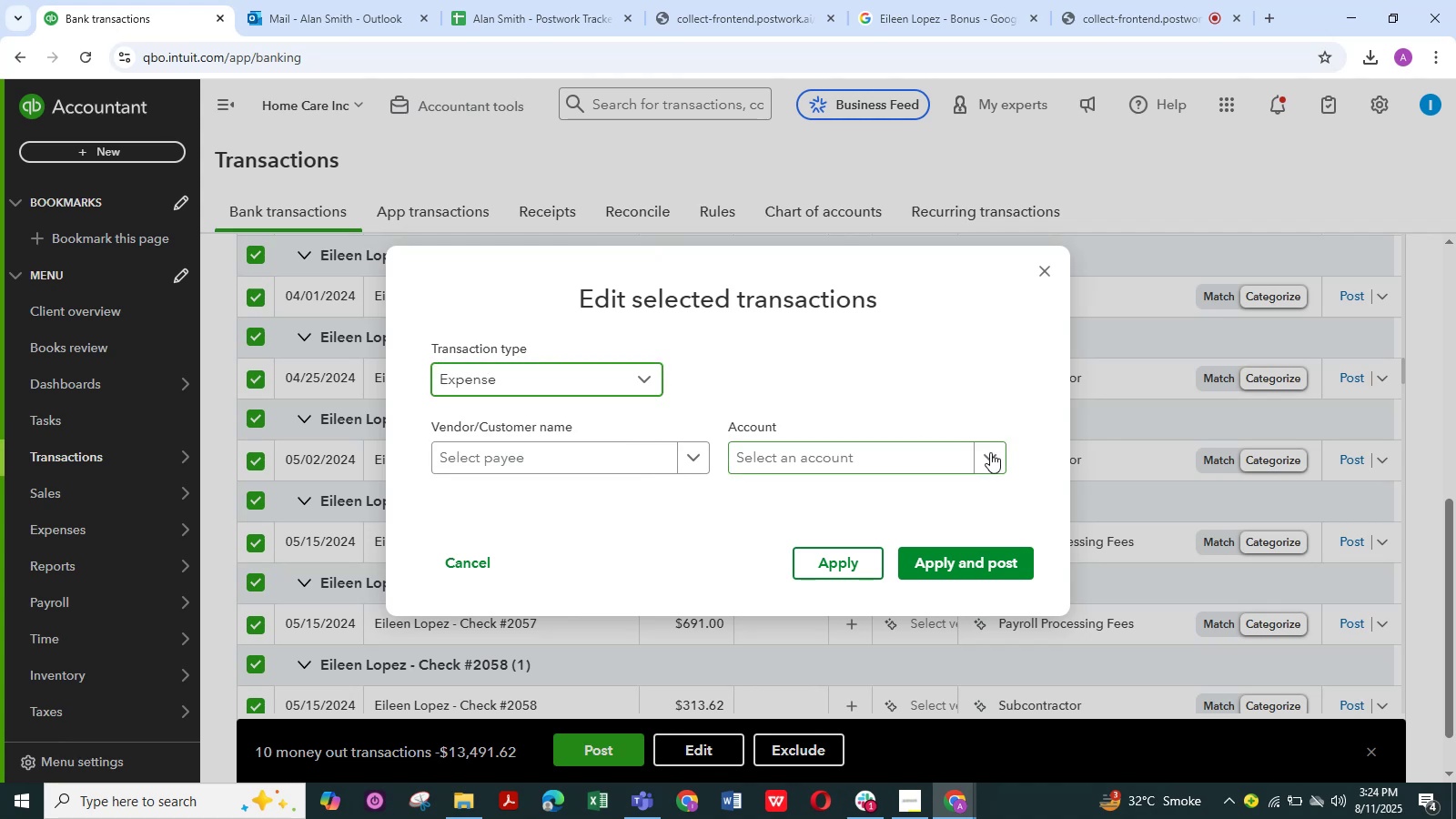 
left_click([990, 452])
 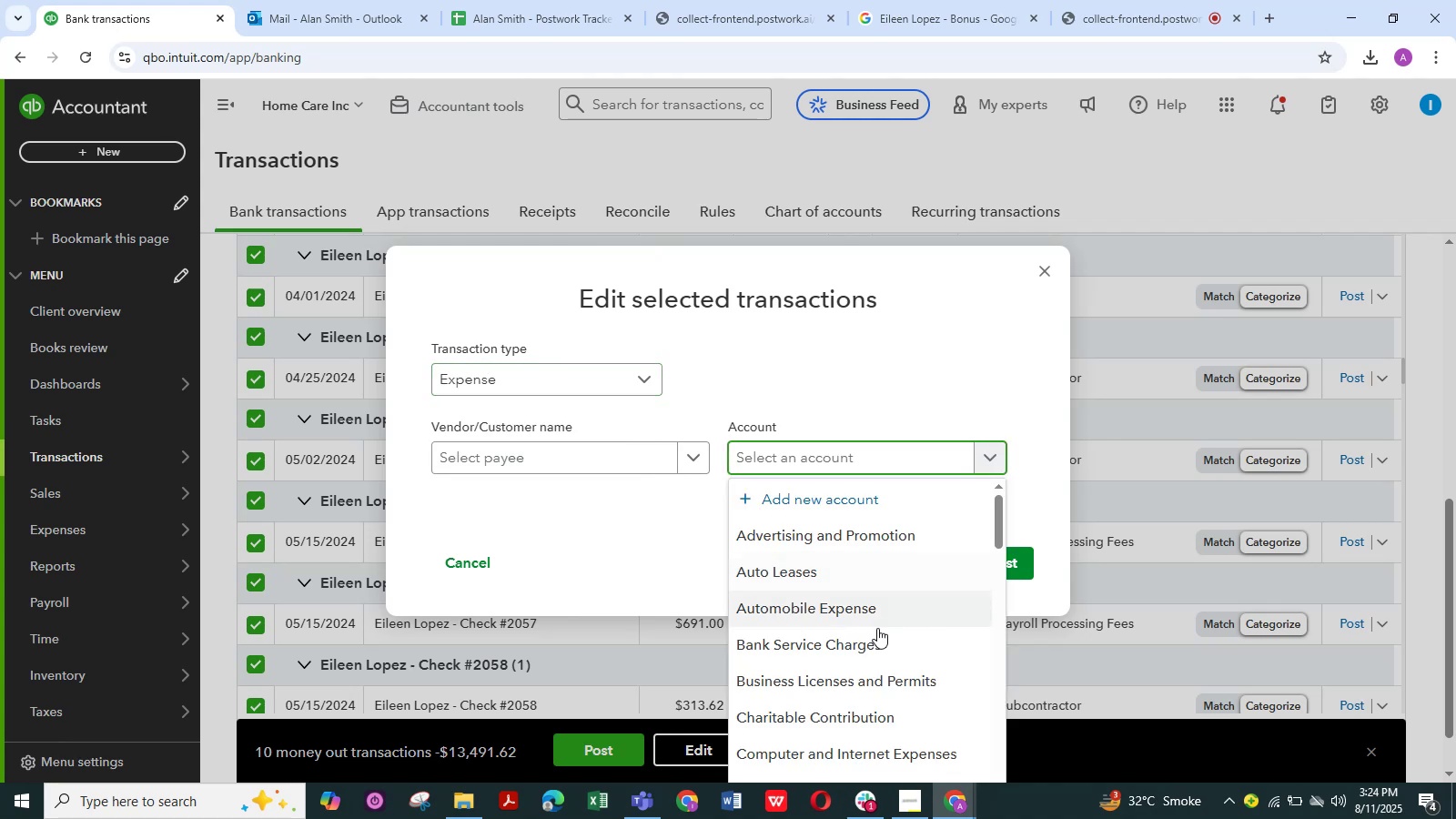 
scroll: coordinate [845, 593], scroll_direction: down, amount: 5.0
 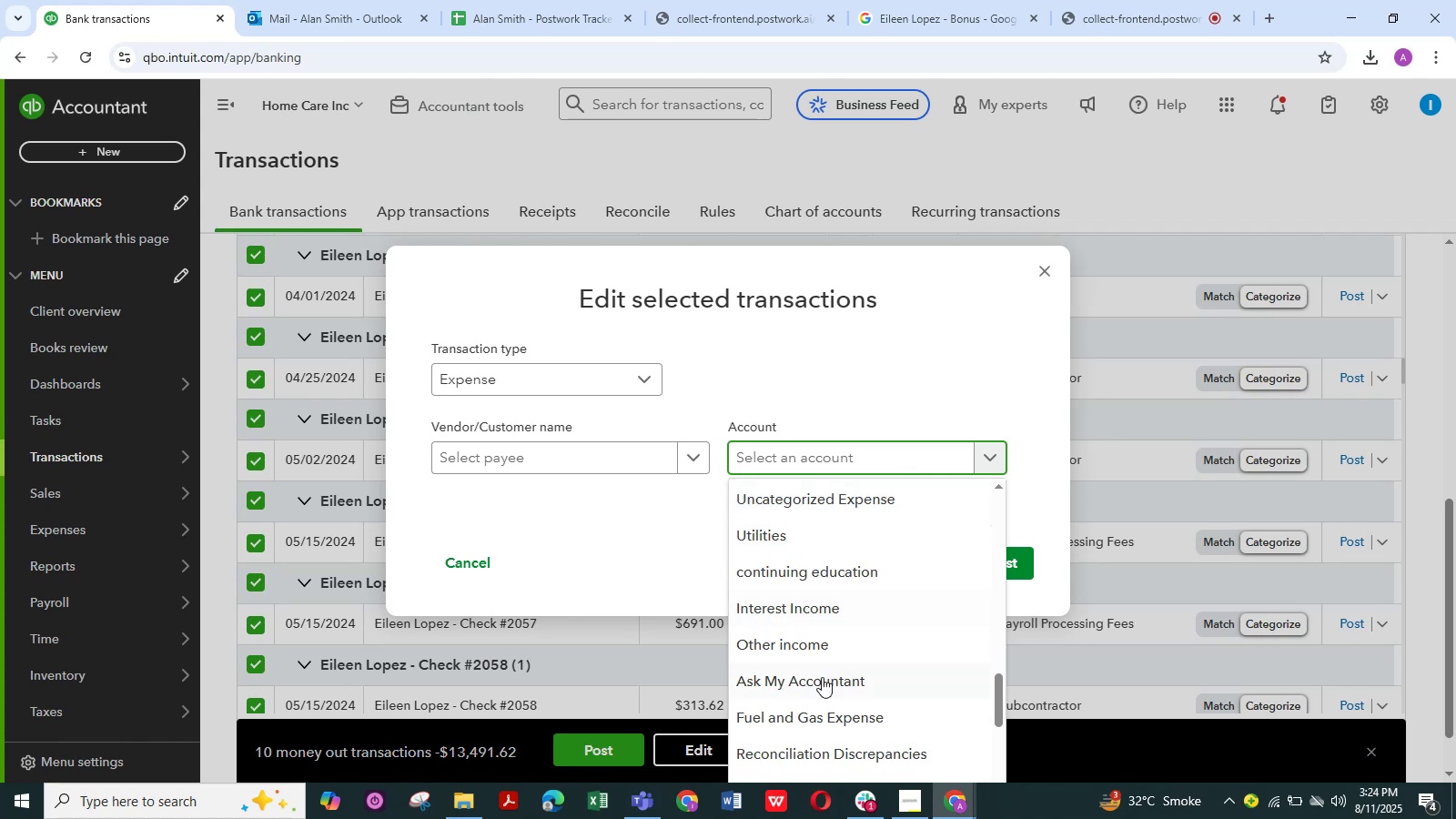 
left_click([822, 683])
 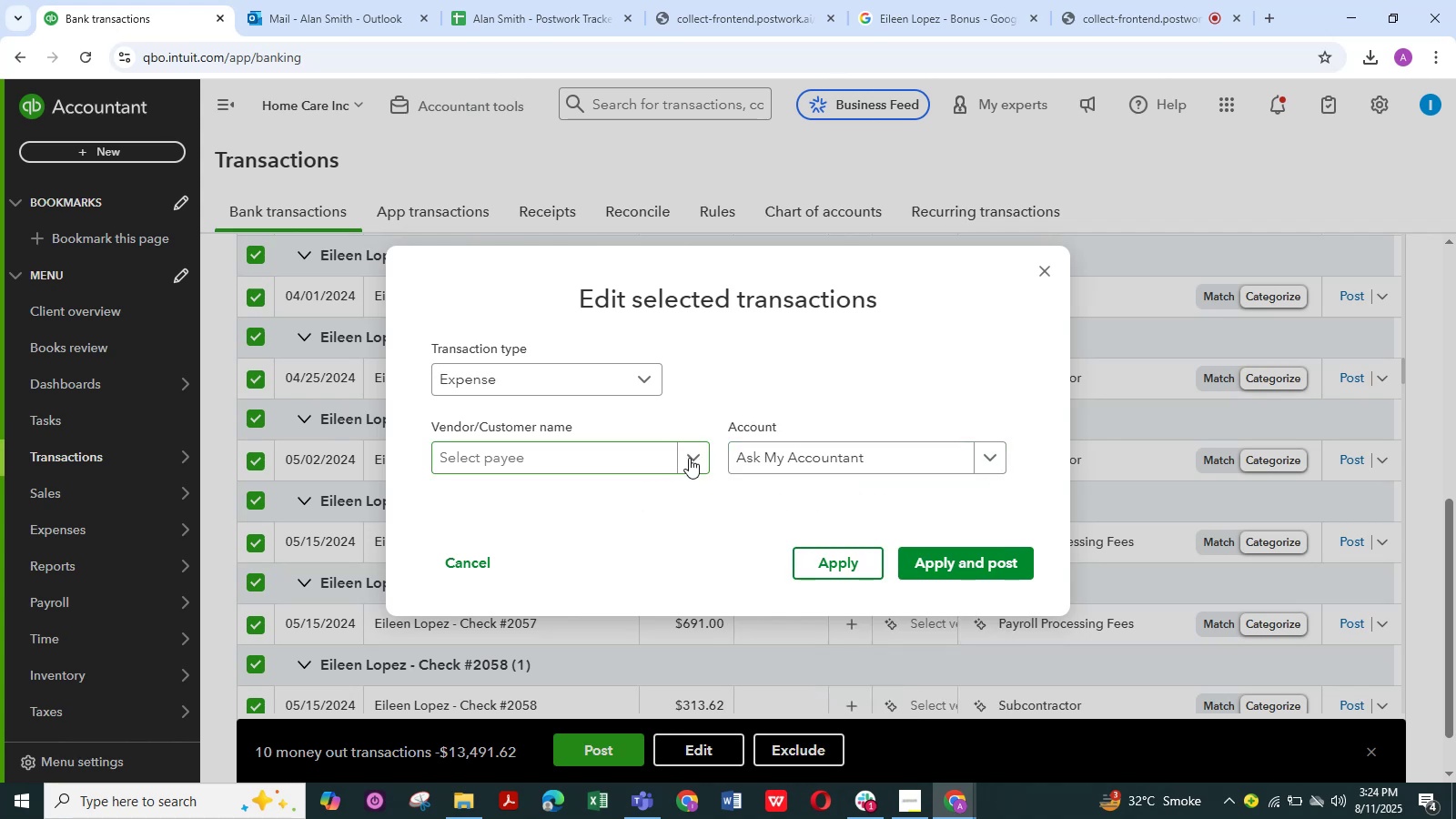 
left_click([689, 458])
 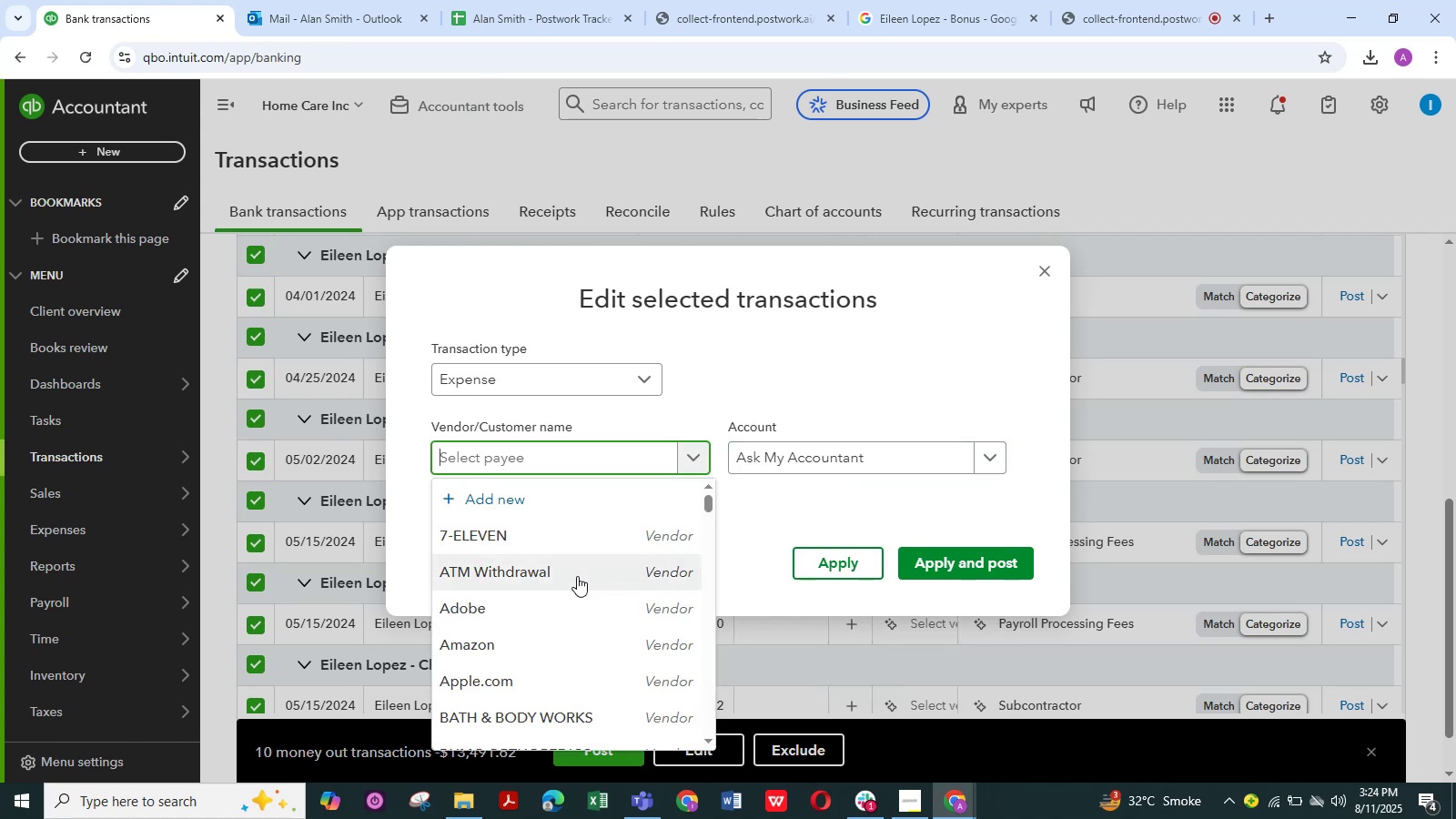 
scroll: coordinate [575, 577], scroll_direction: down, amount: 1.0
 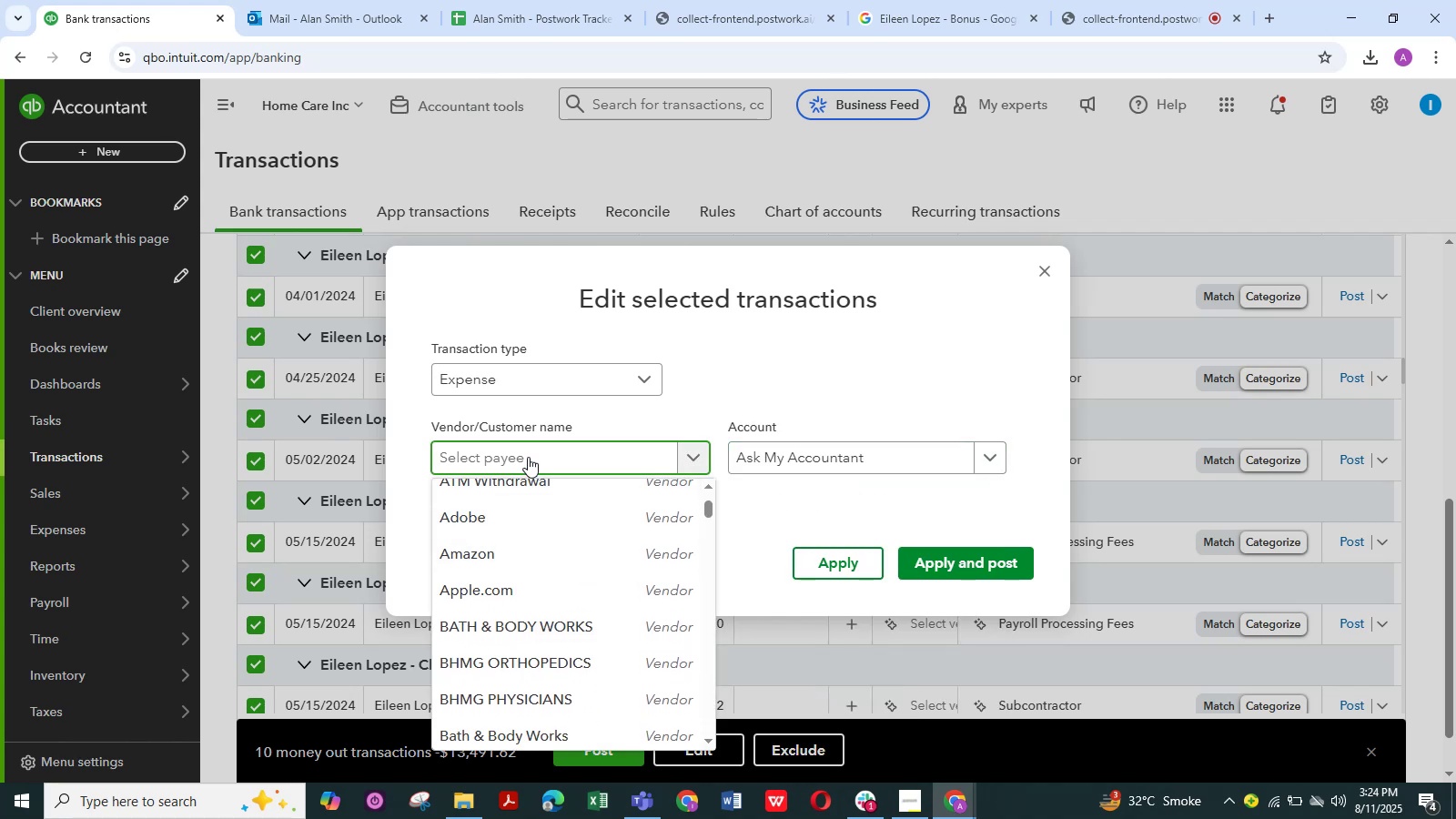 
left_click([528, 454])
 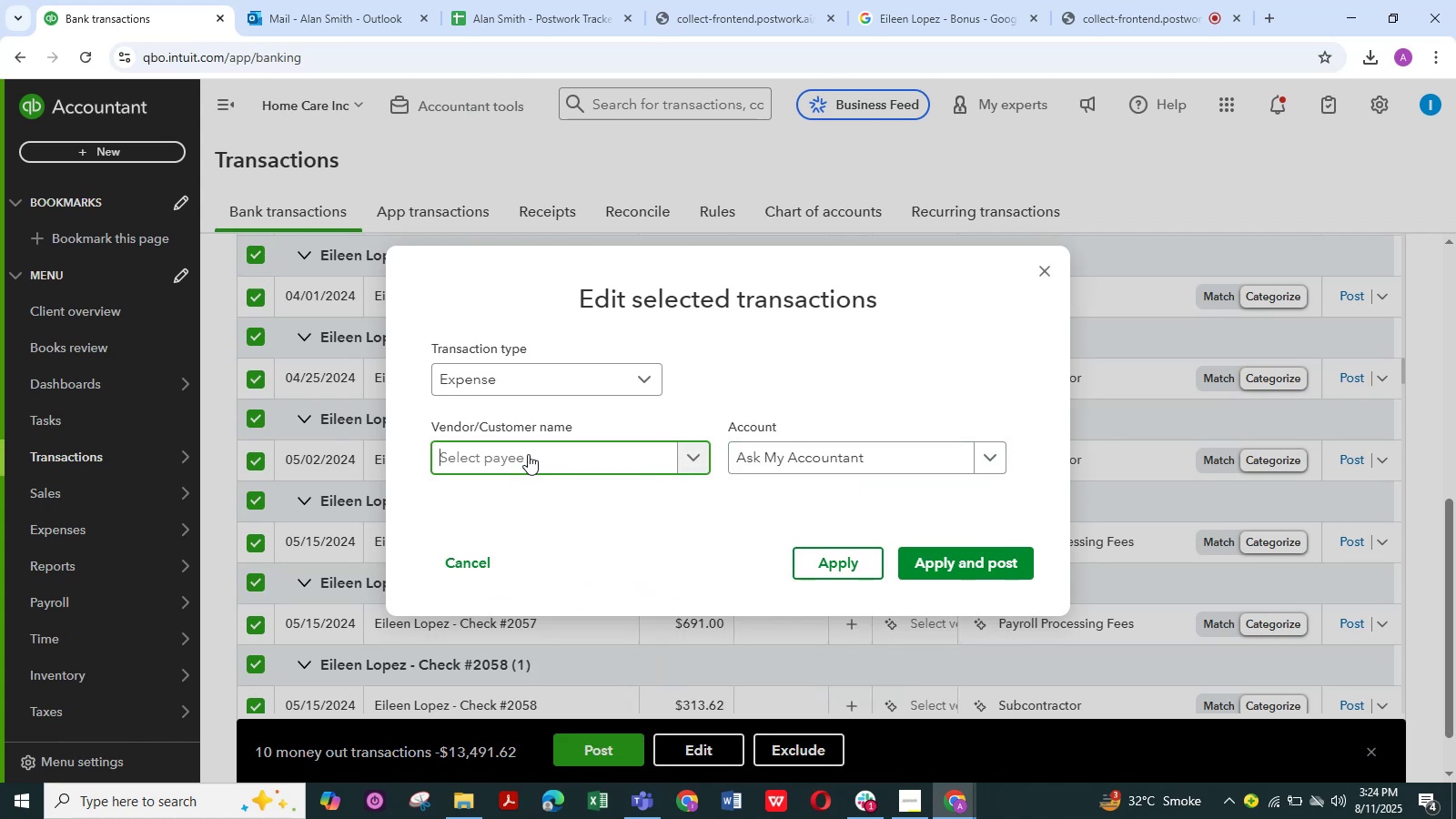 
key(E)
 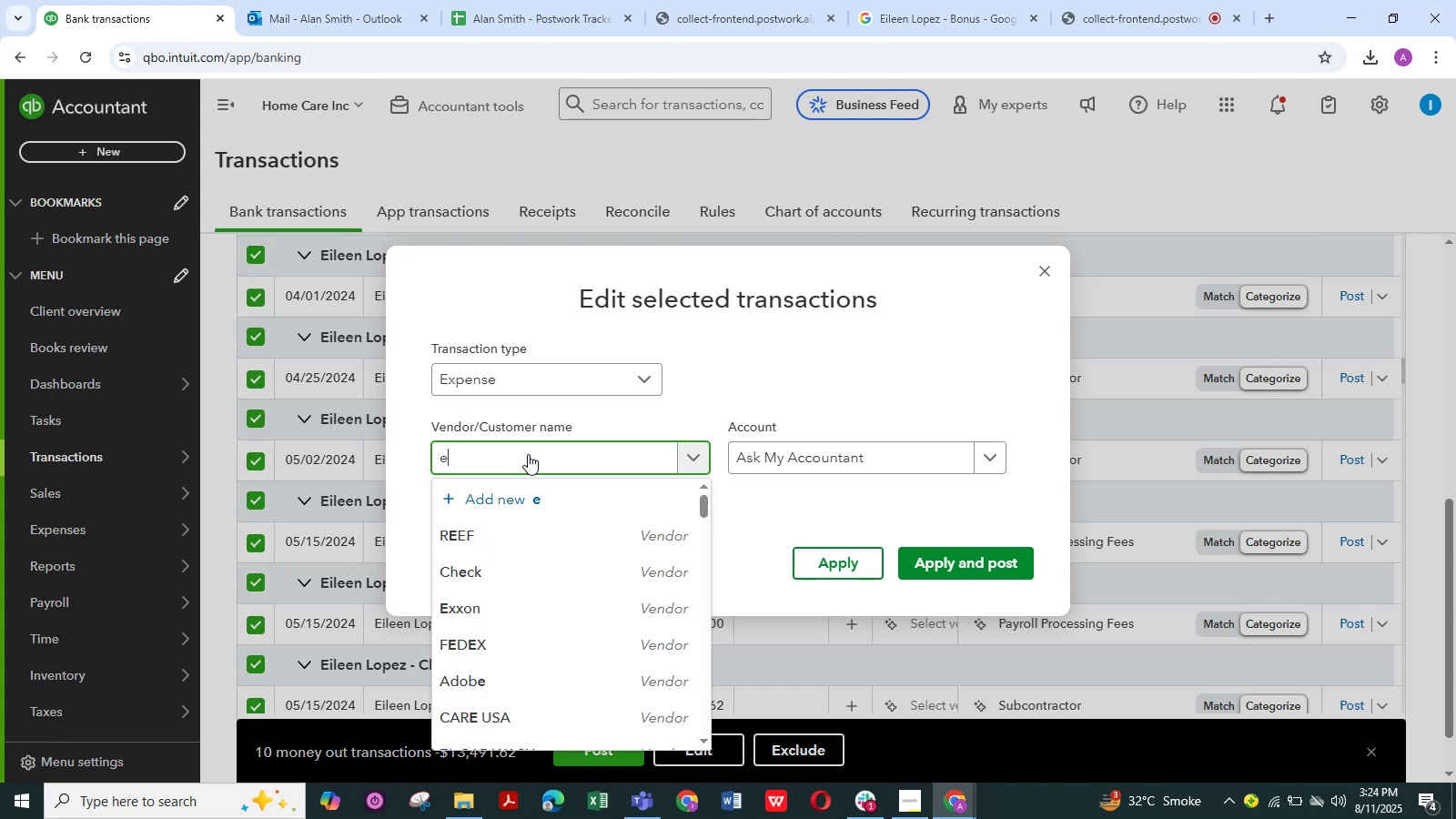 
type(lo)
 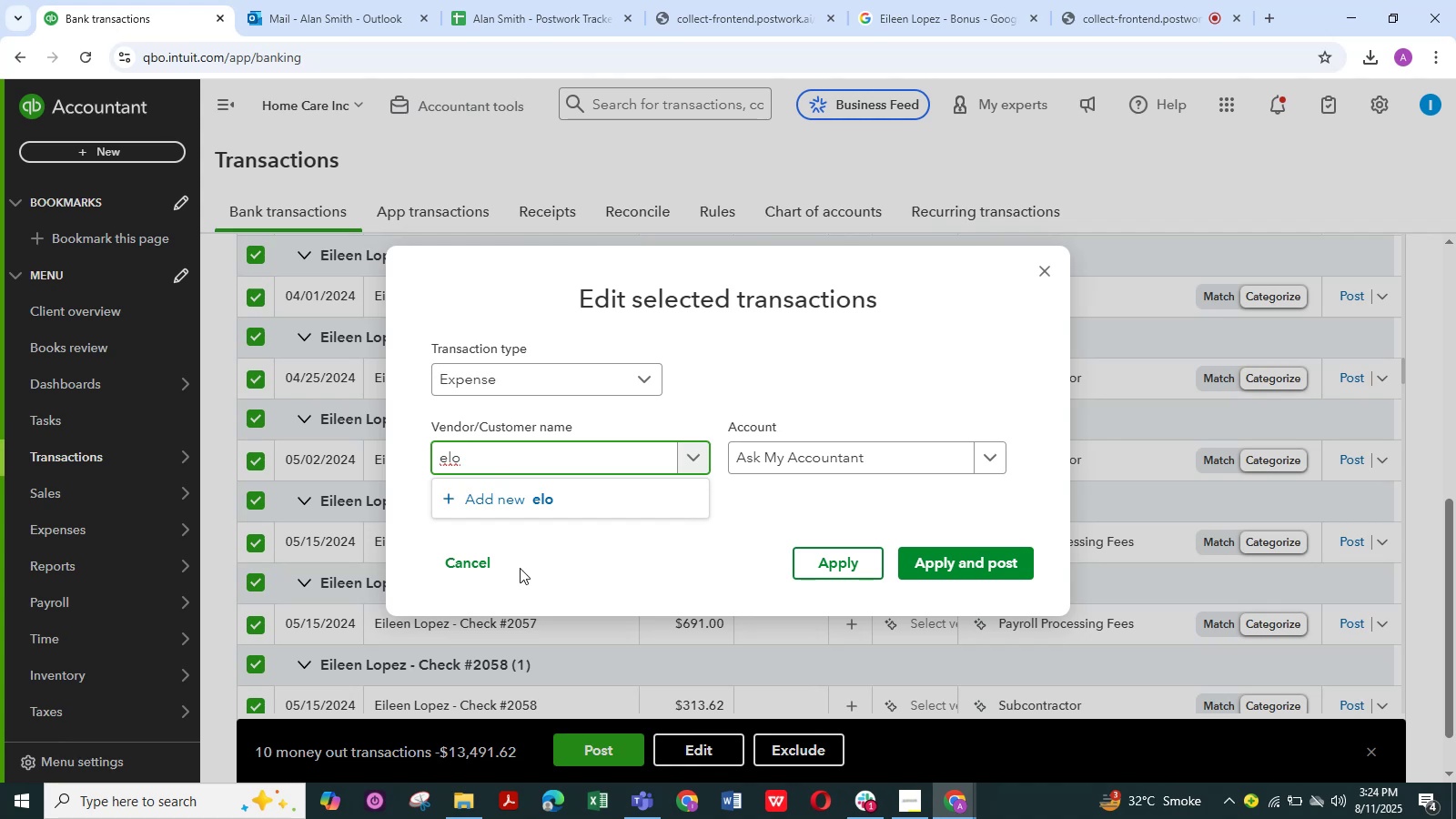 
wait(6.59)
 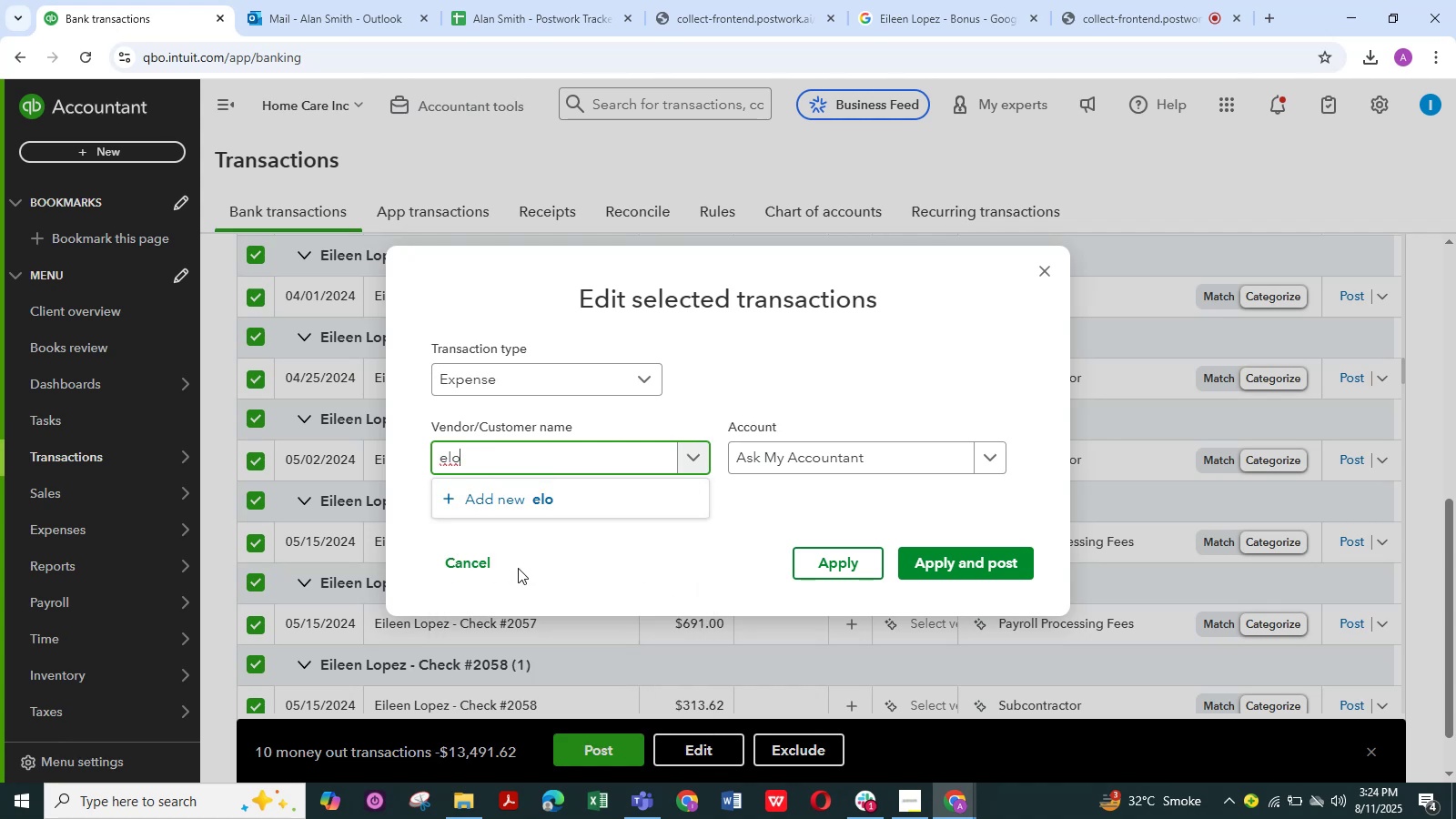 
key(Backspace)
key(Backspace)
key(Backspace)
type(Ei)
 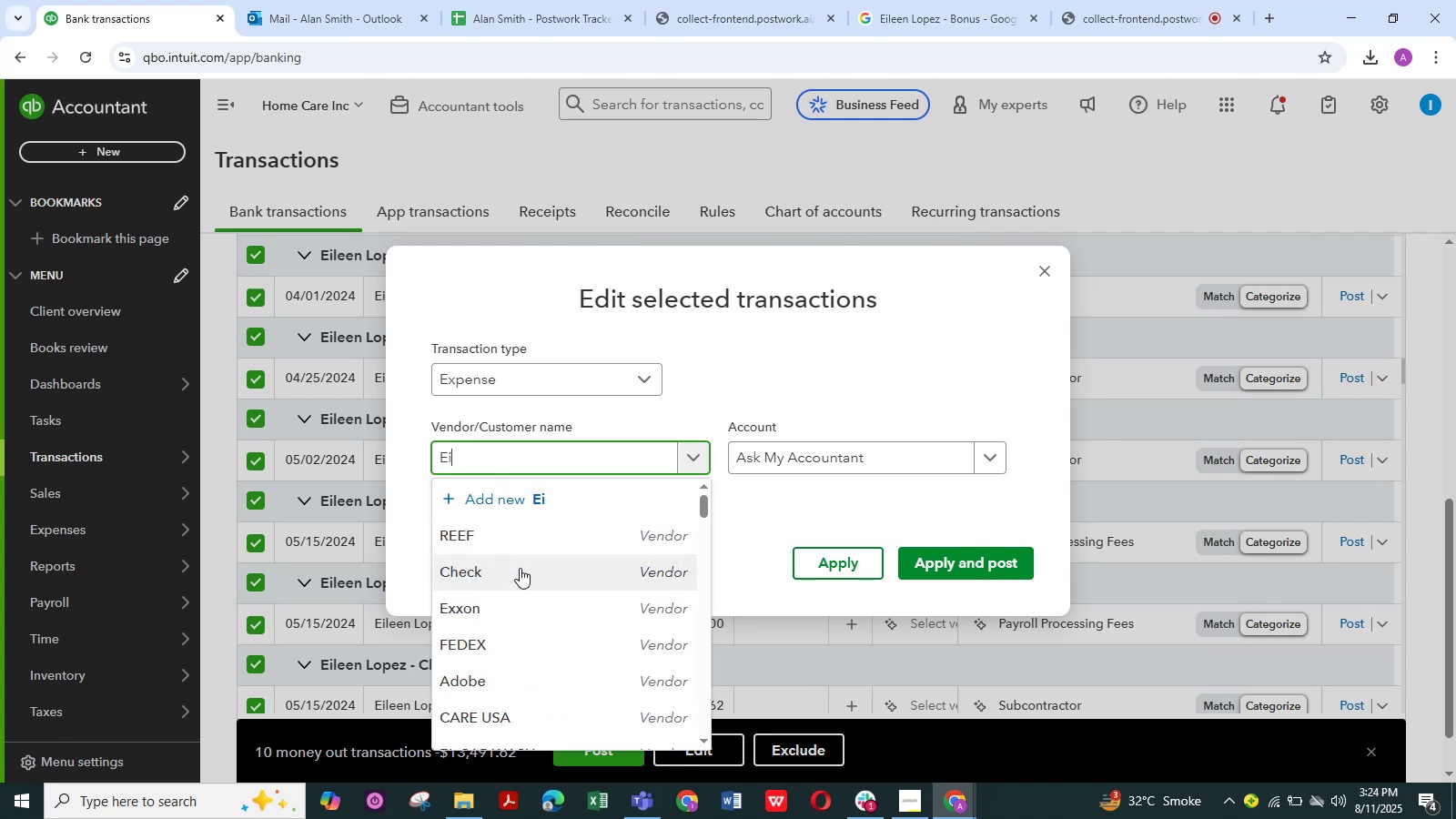 
left_click([515, 573])
 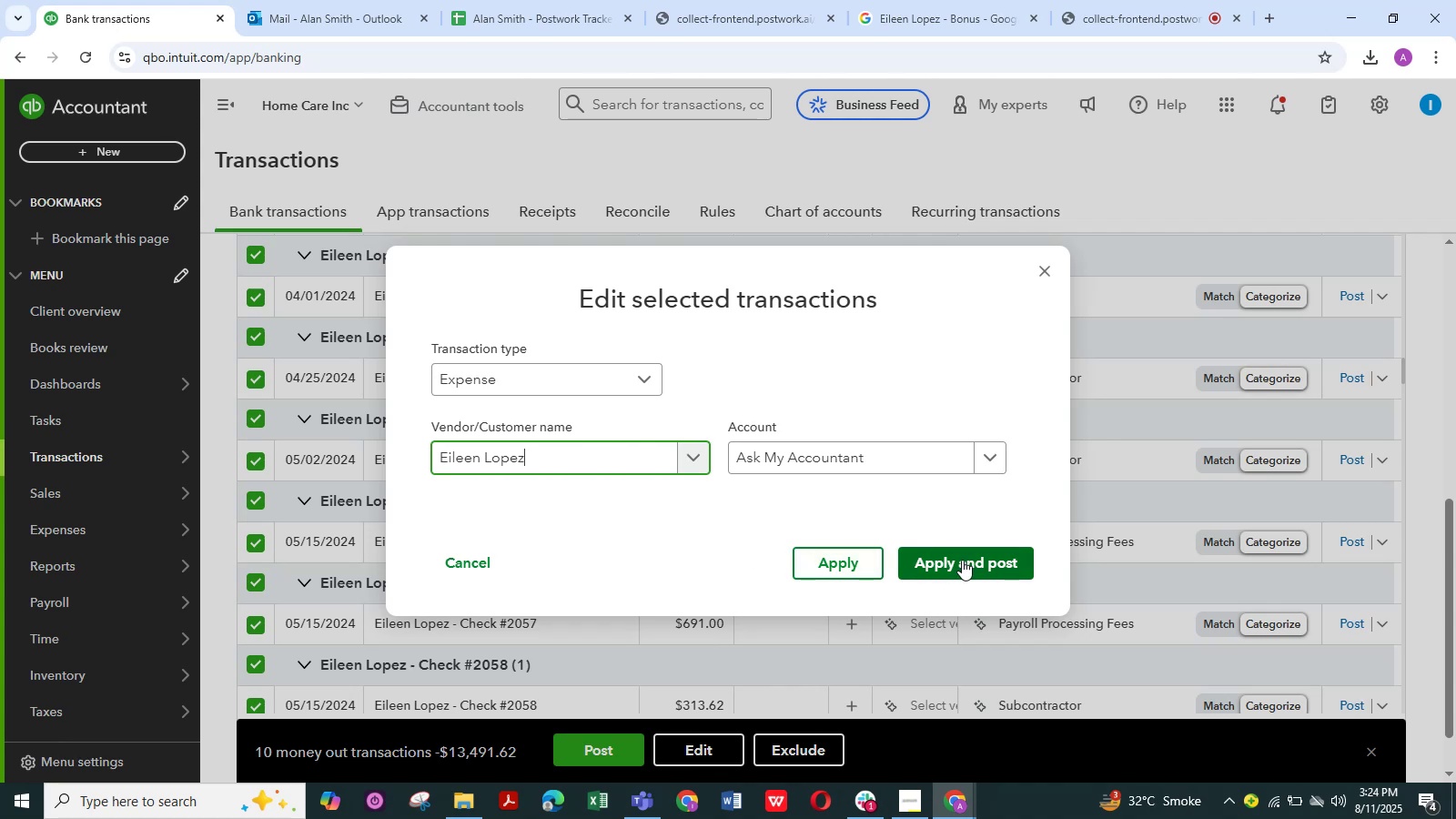 
left_click([962, 560])
 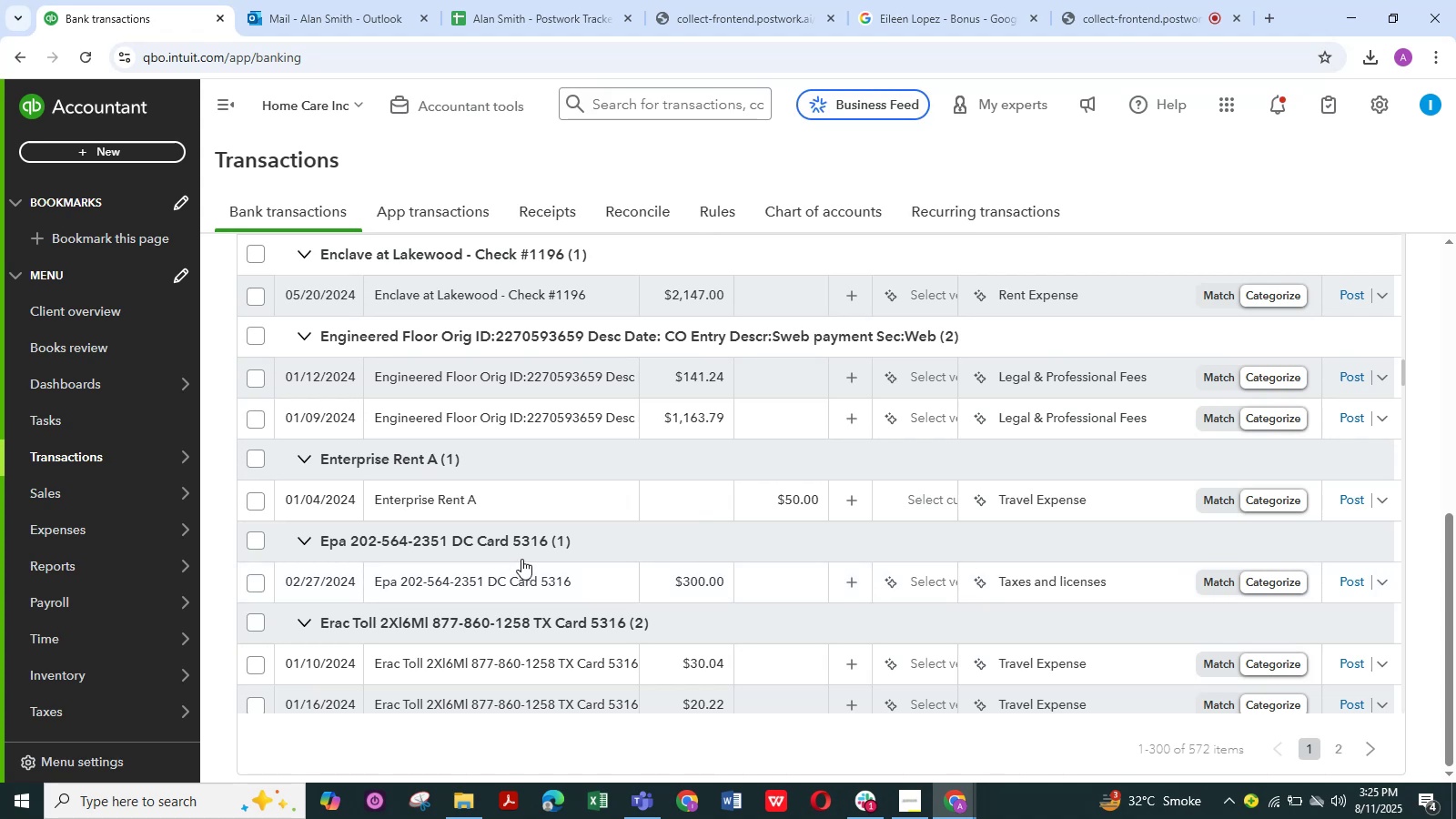 
wait(19.62)
 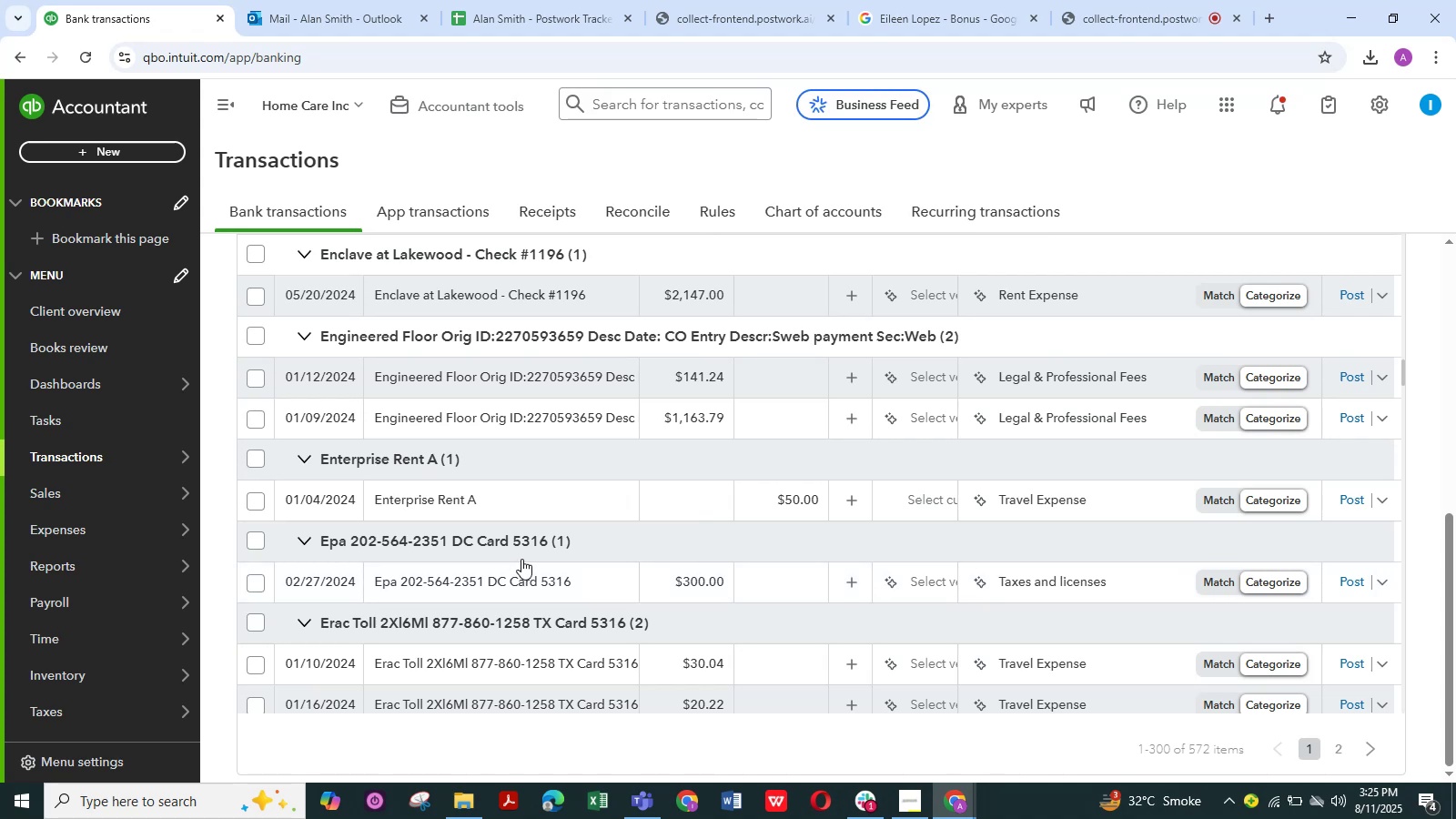 
scroll: coordinate [506, 422], scroll_direction: up, amount: 4.0
 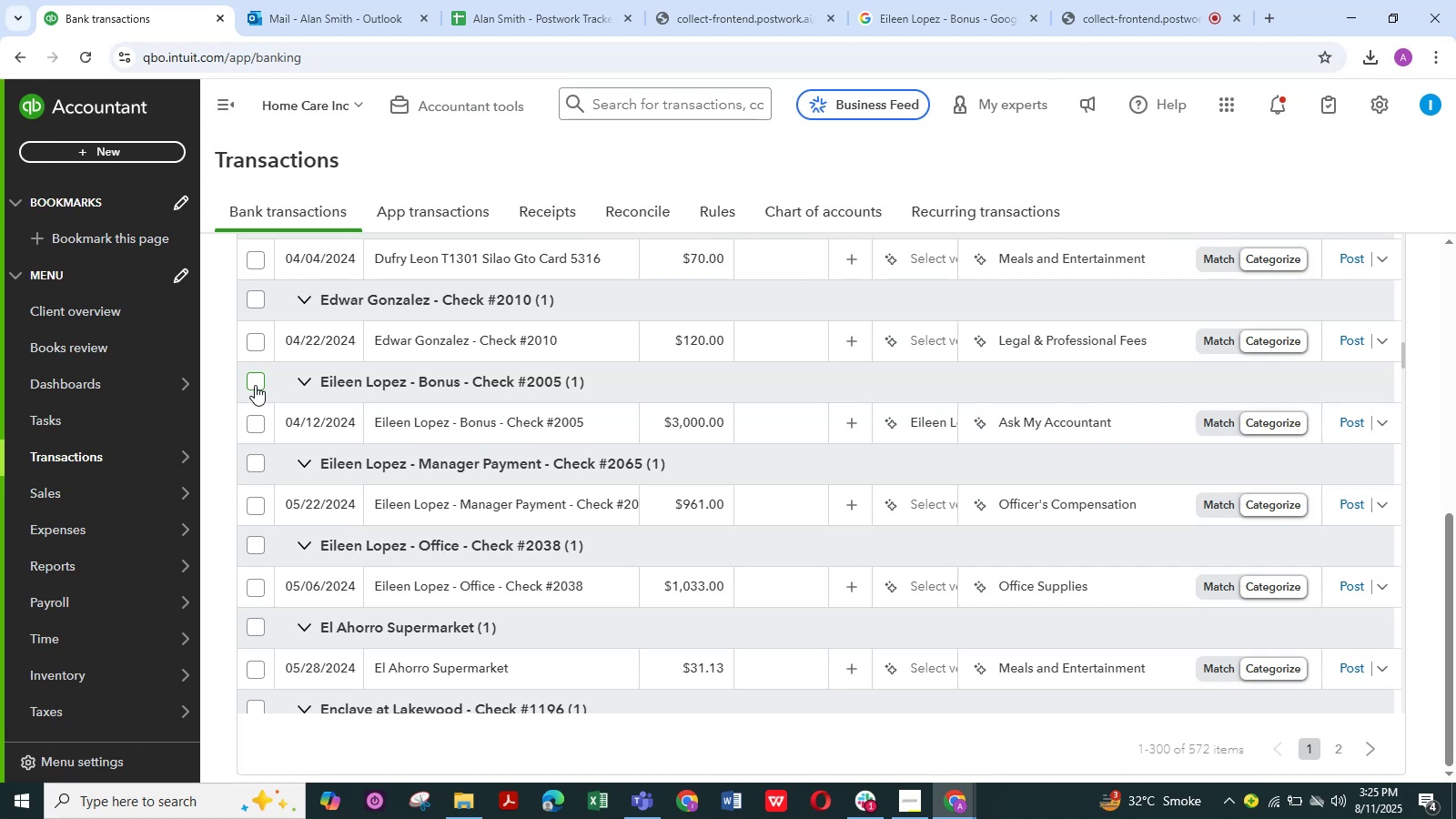 
mouse_move([427, 429])
 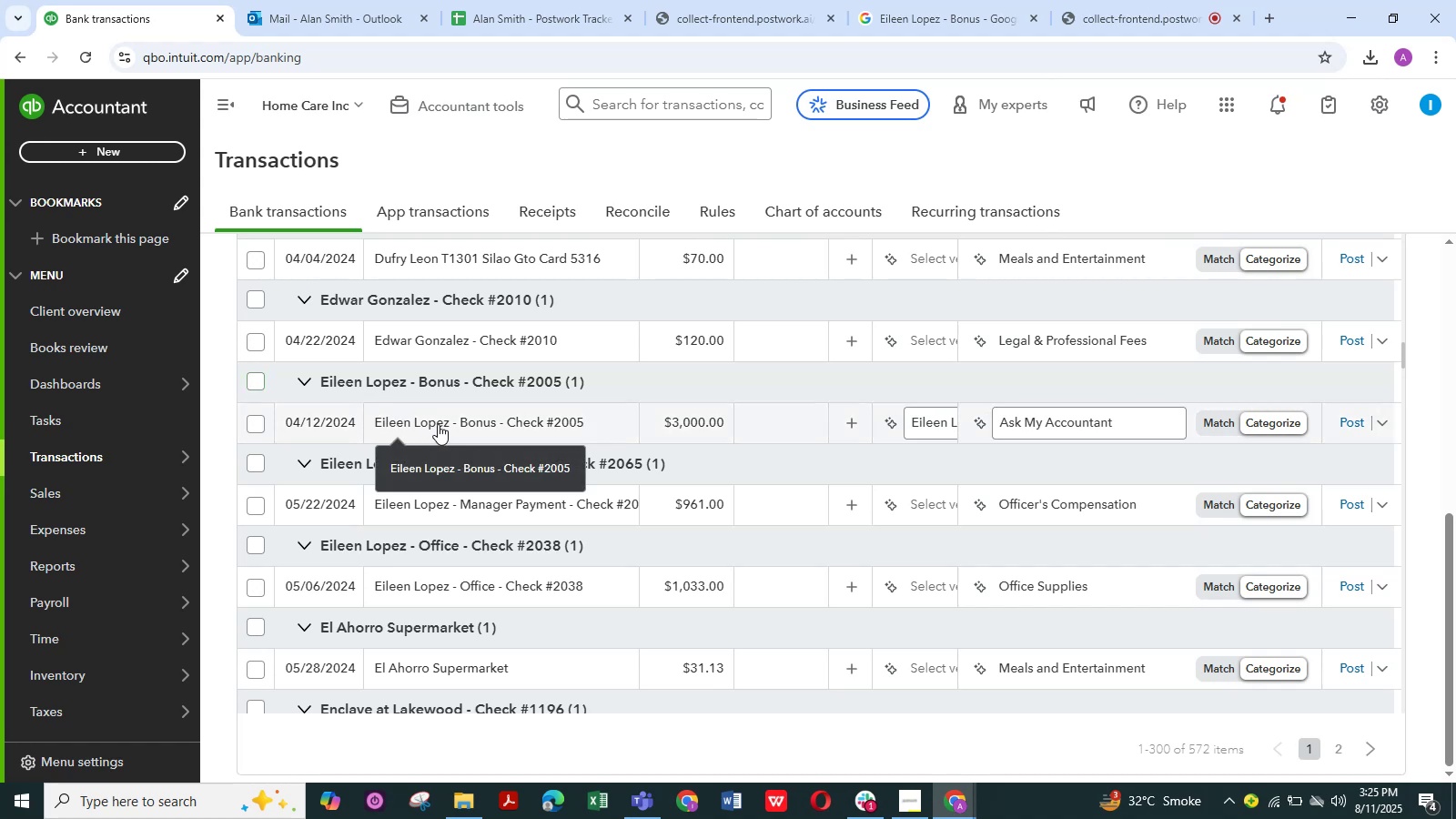 
left_click([438, 424])
 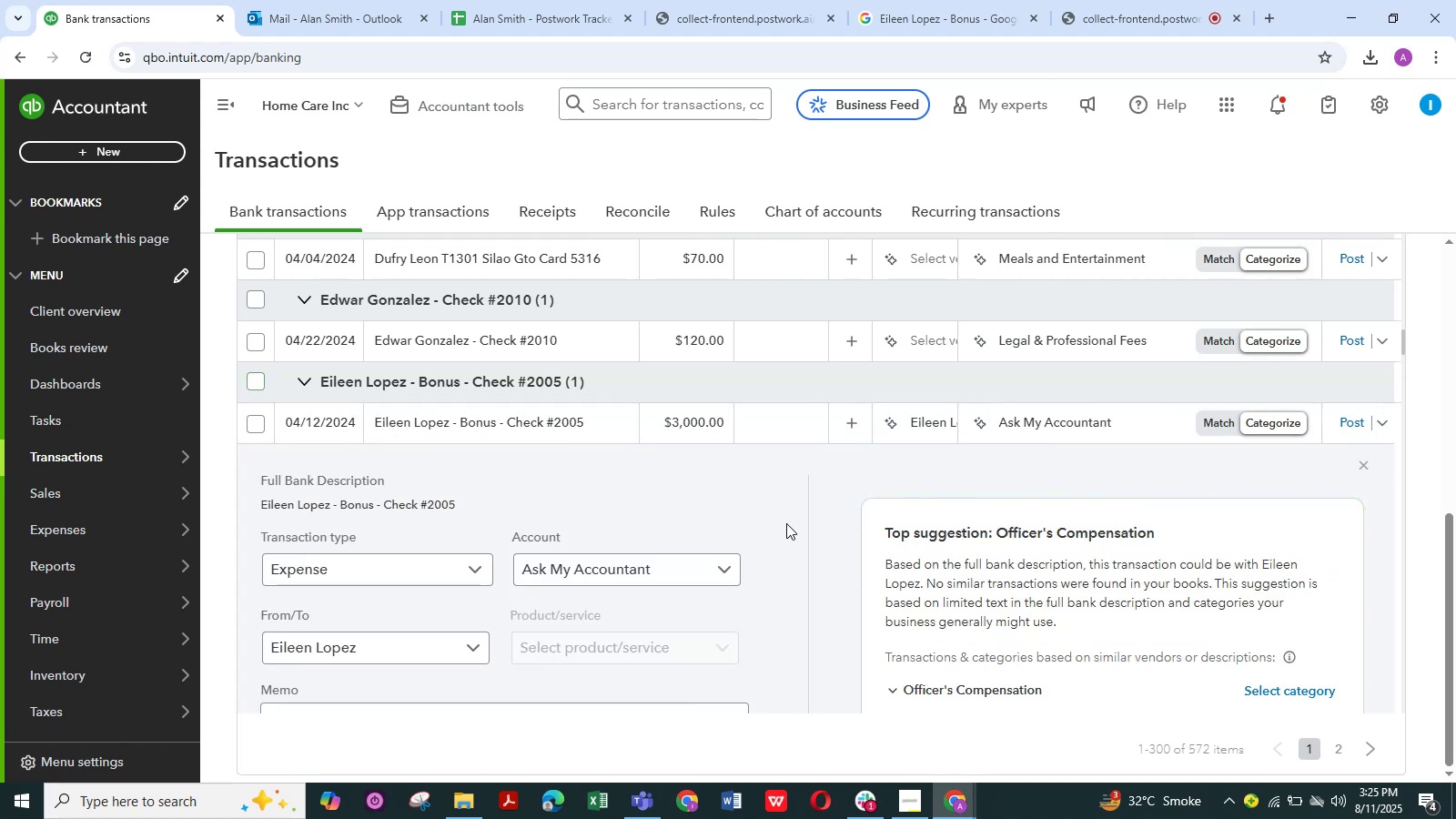 
scroll: coordinate [420, 633], scroll_direction: down, amount: 8.0
 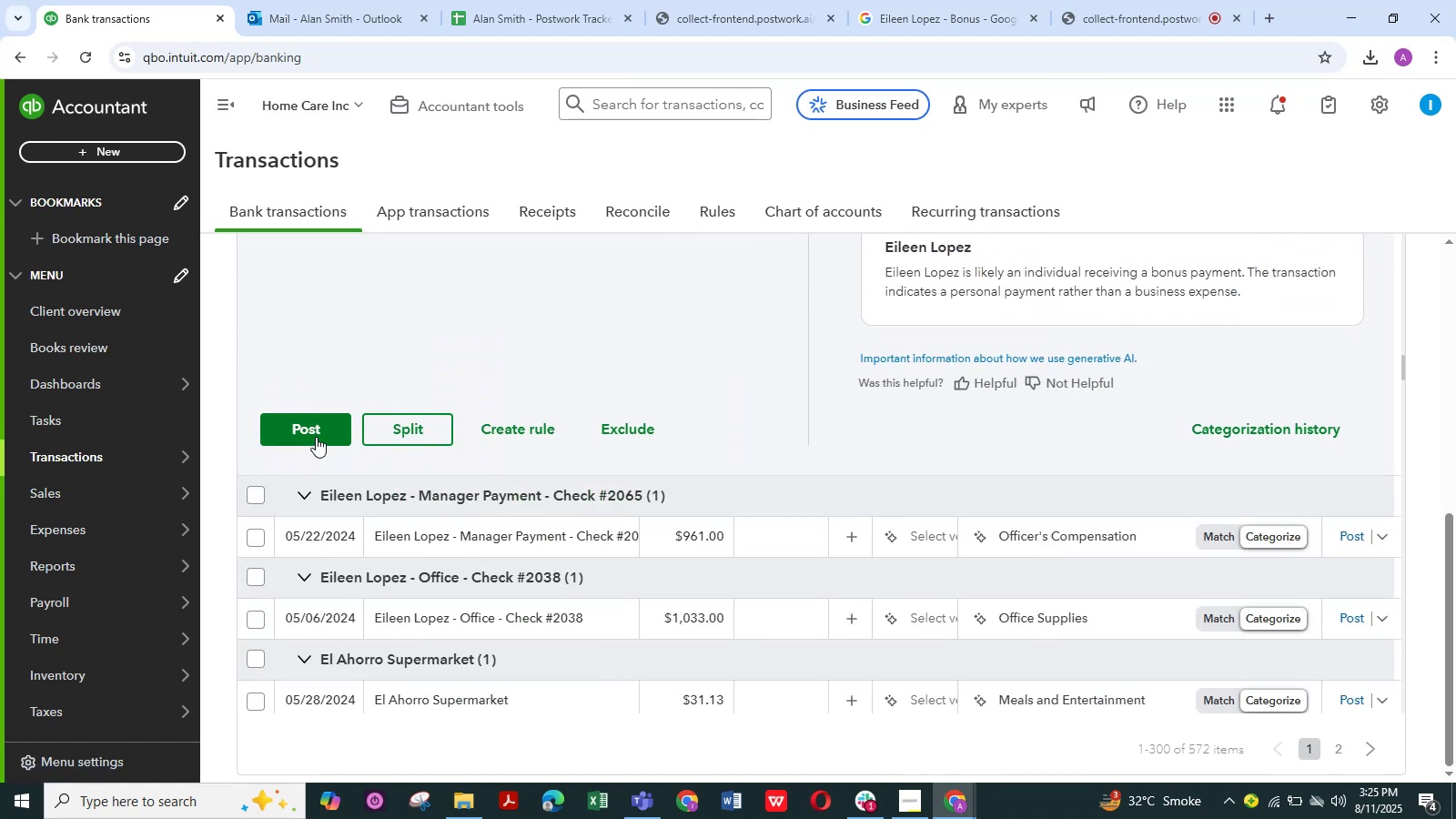 
left_click([316, 429])
 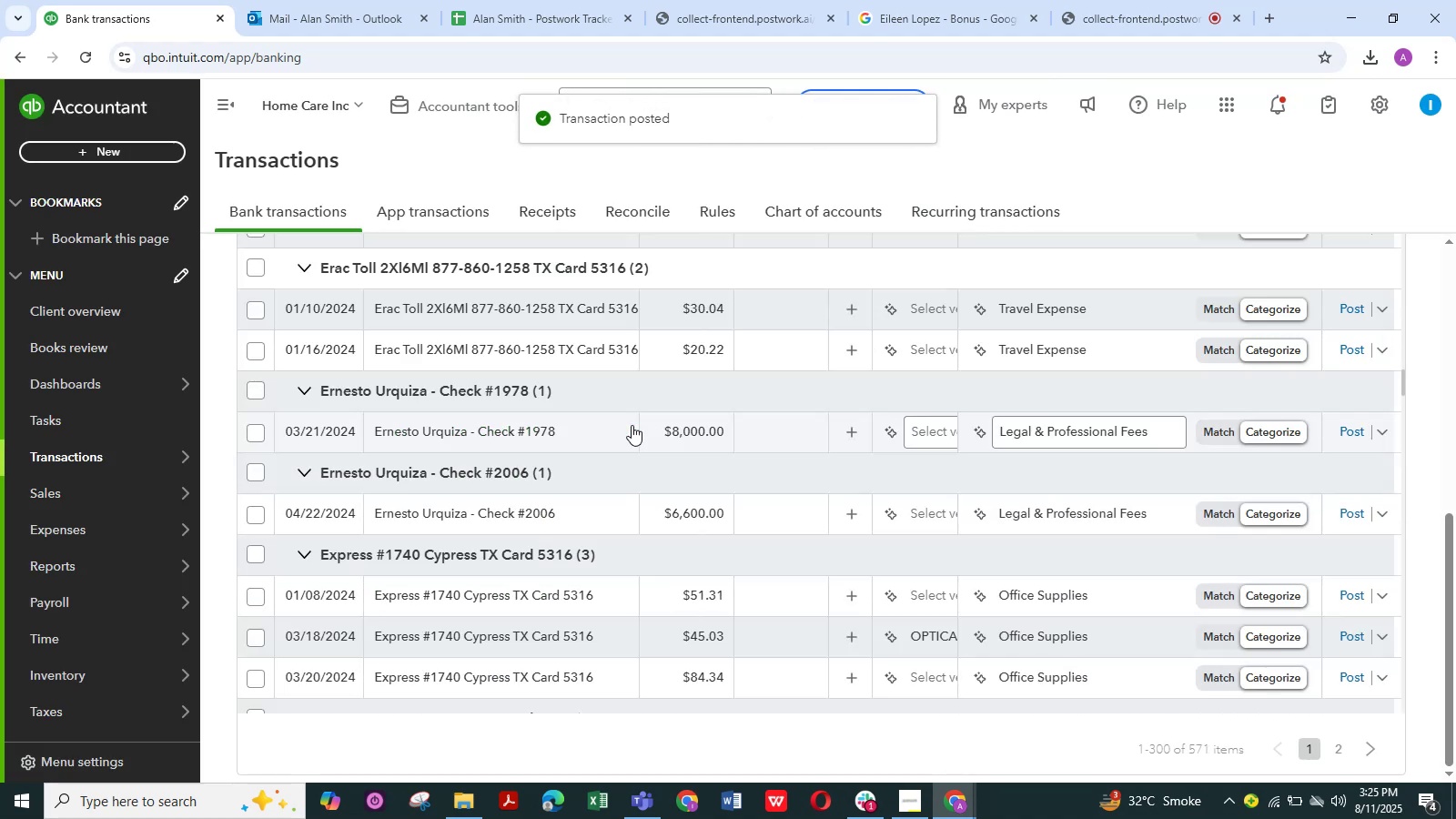 
wait(10.27)
 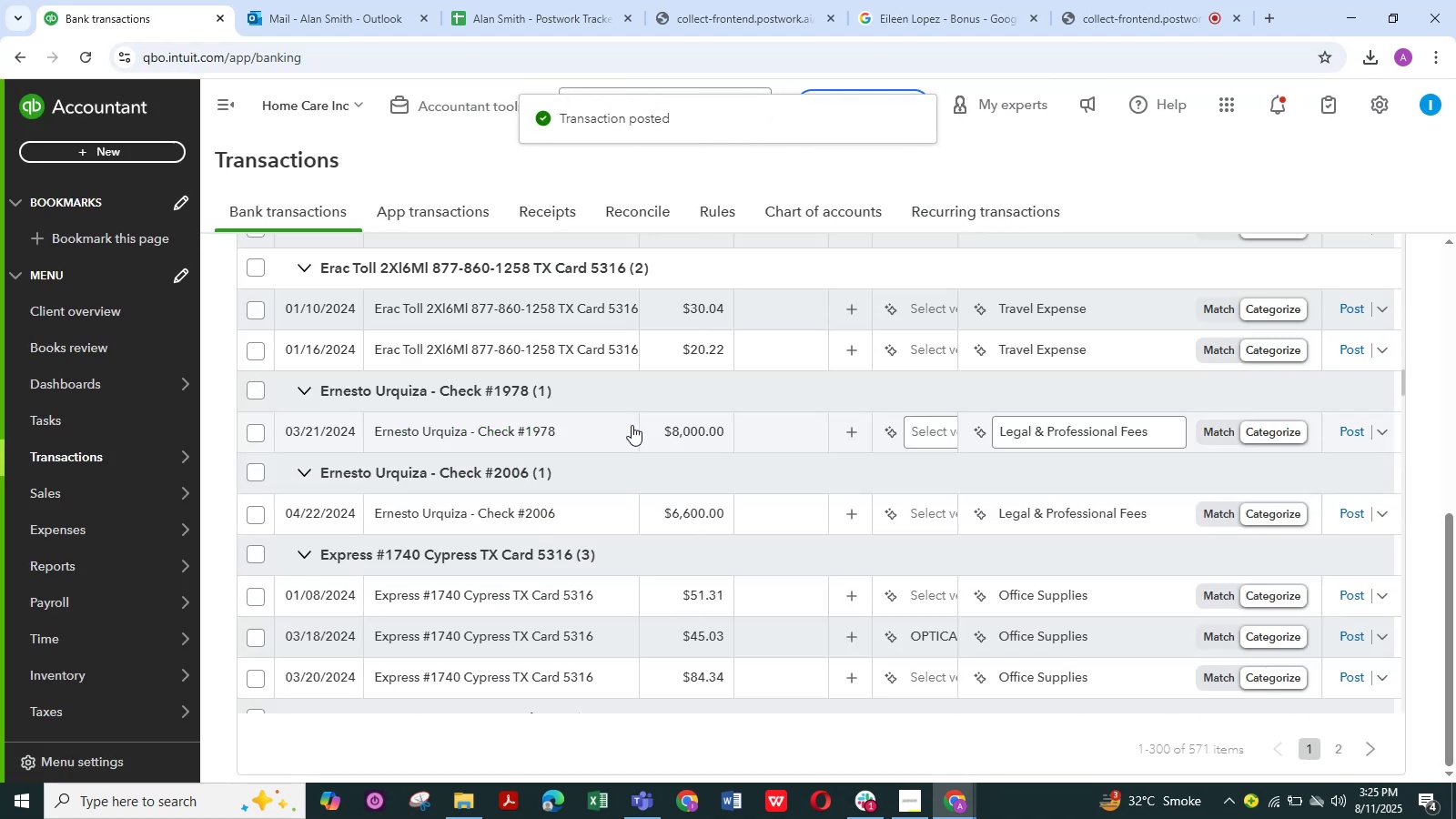 
scroll: coordinate [559, 521], scroll_direction: down, amount: 2.0
 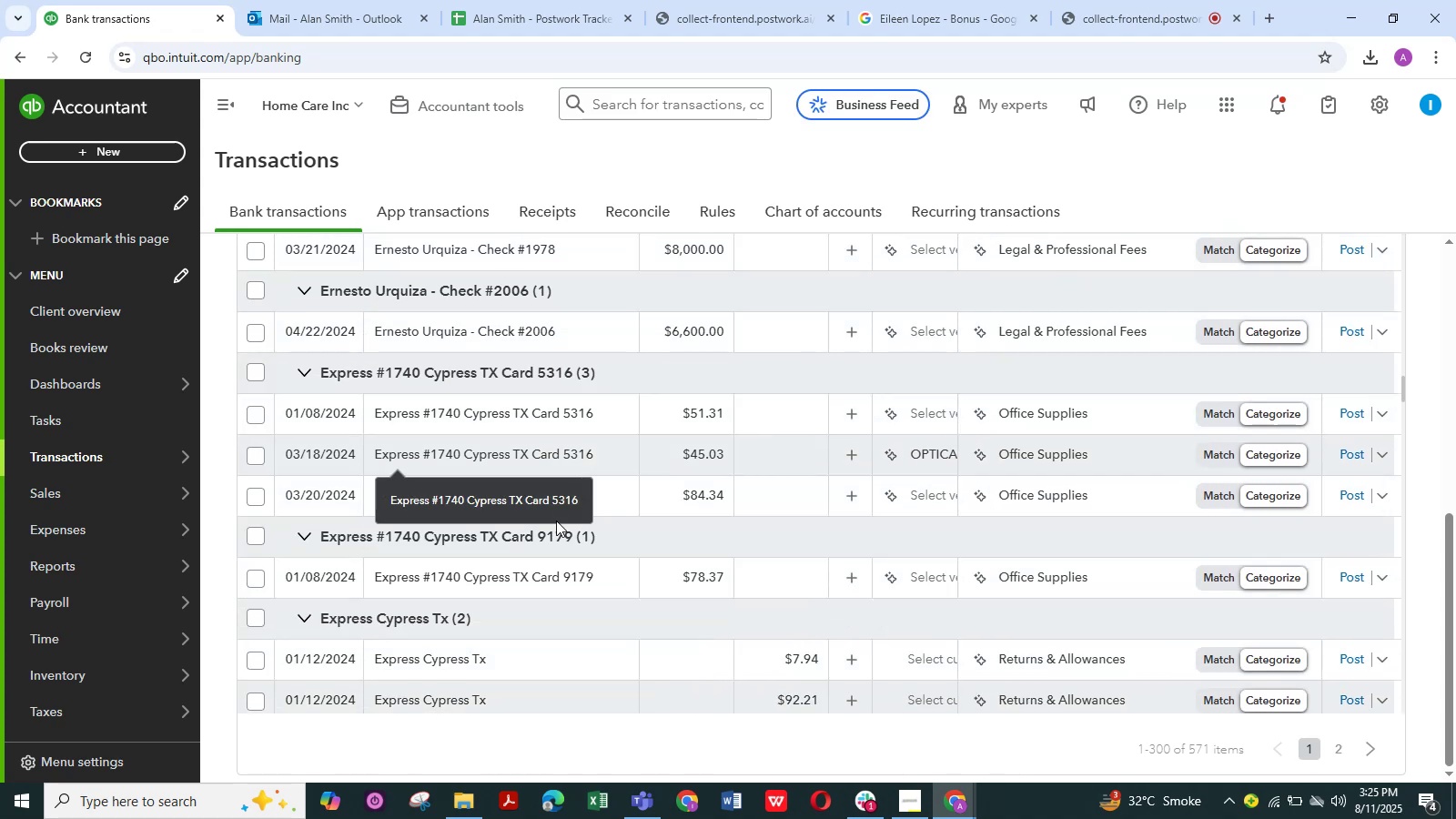 
scroll: coordinate [556, 397], scroll_direction: up, amount: 6.0
 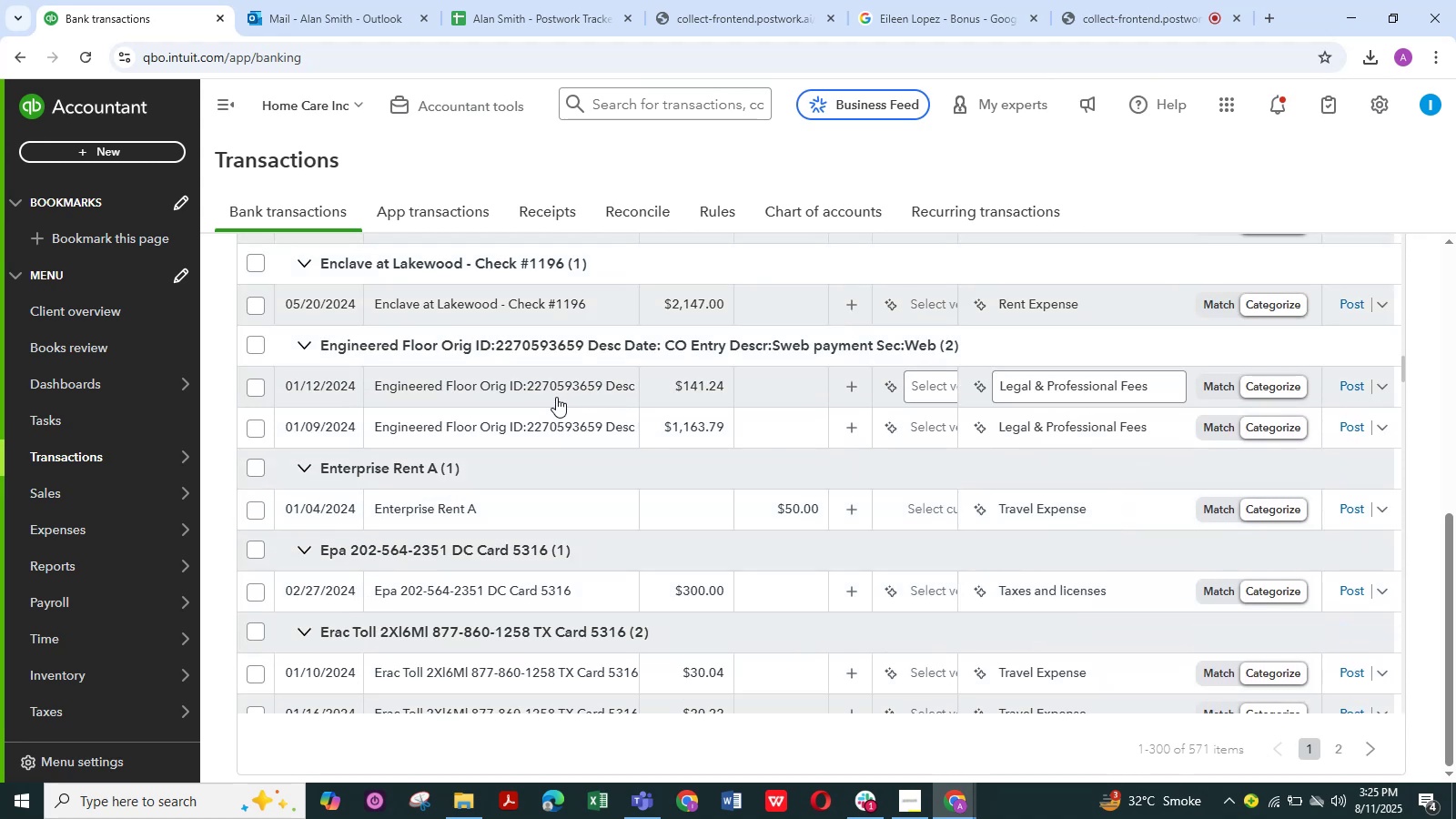 
scroll: coordinate [556, 397], scroll_direction: up, amount: 1.0
 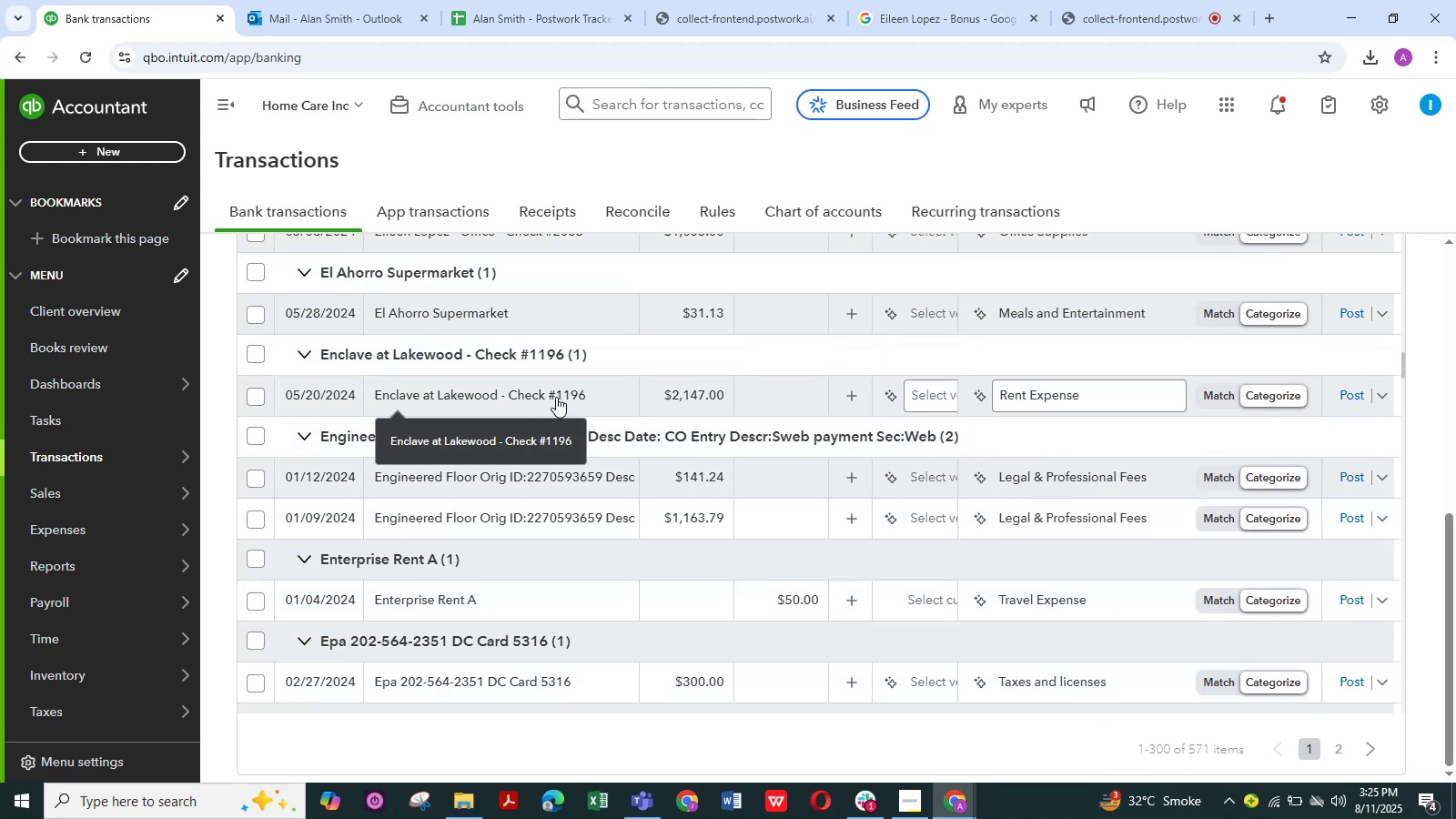 
wait(9.14)
 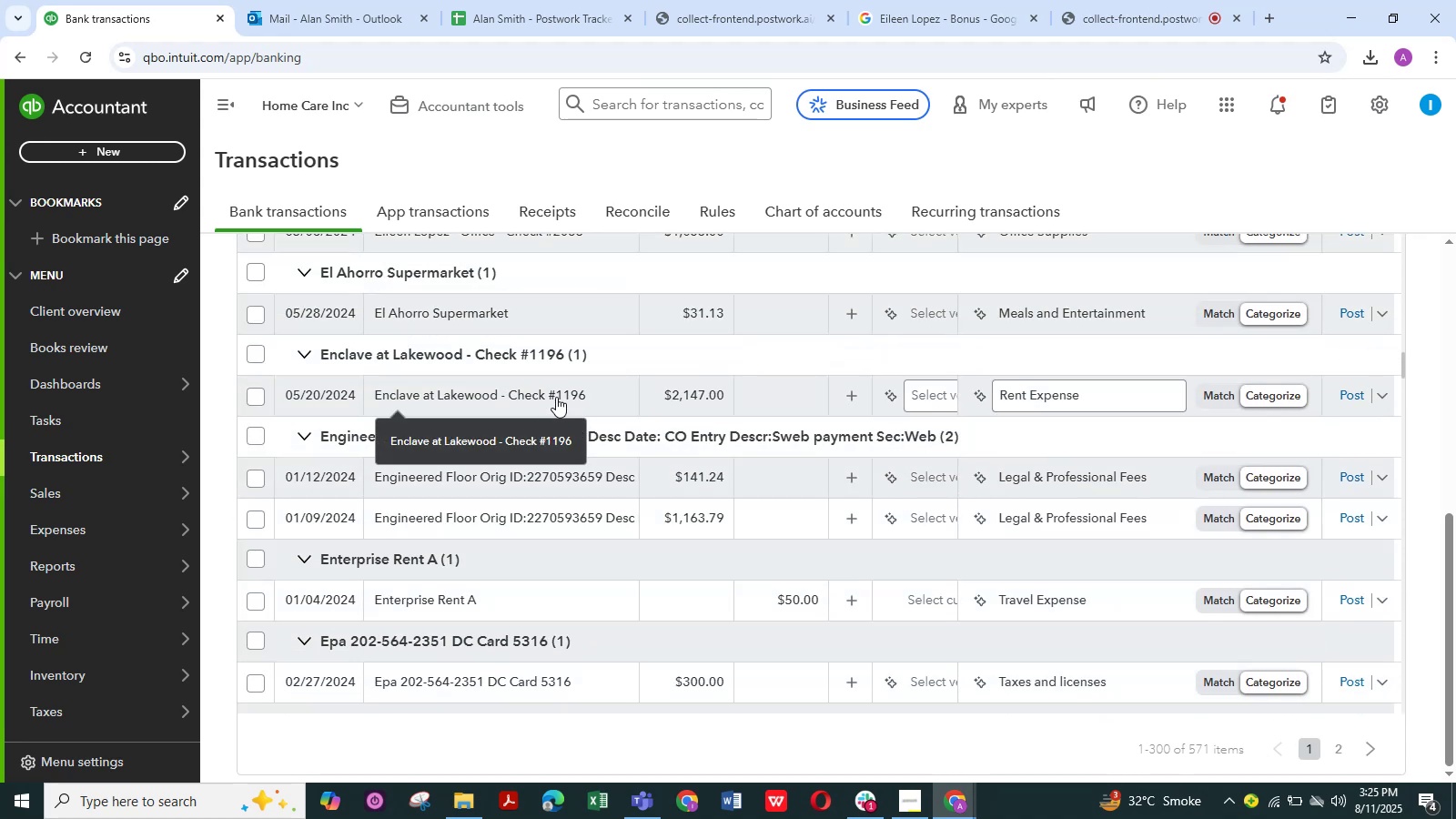 
scroll: coordinate [489, 603], scroll_direction: up, amount: 2.0
 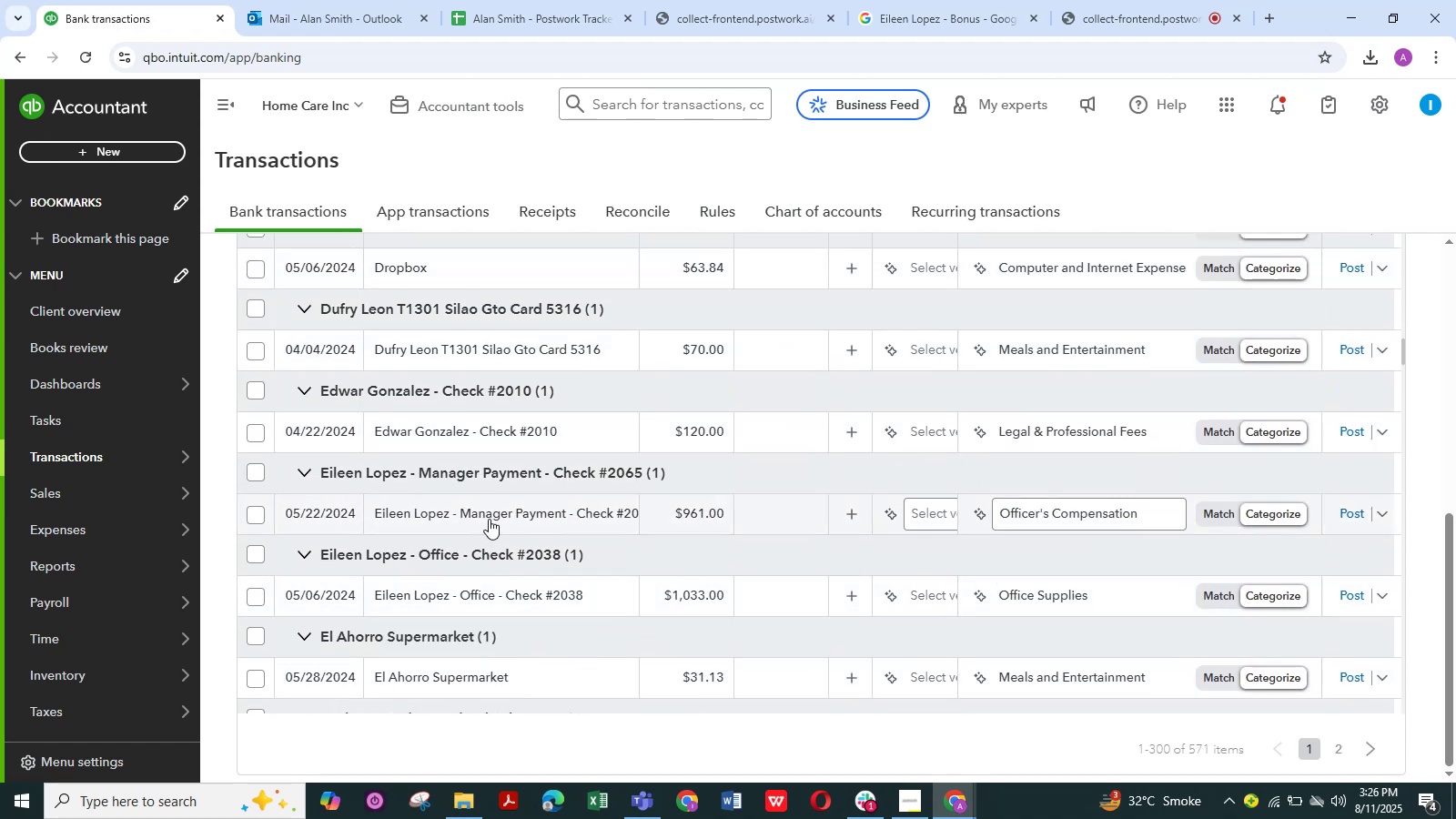 
mouse_move([560, 597])
 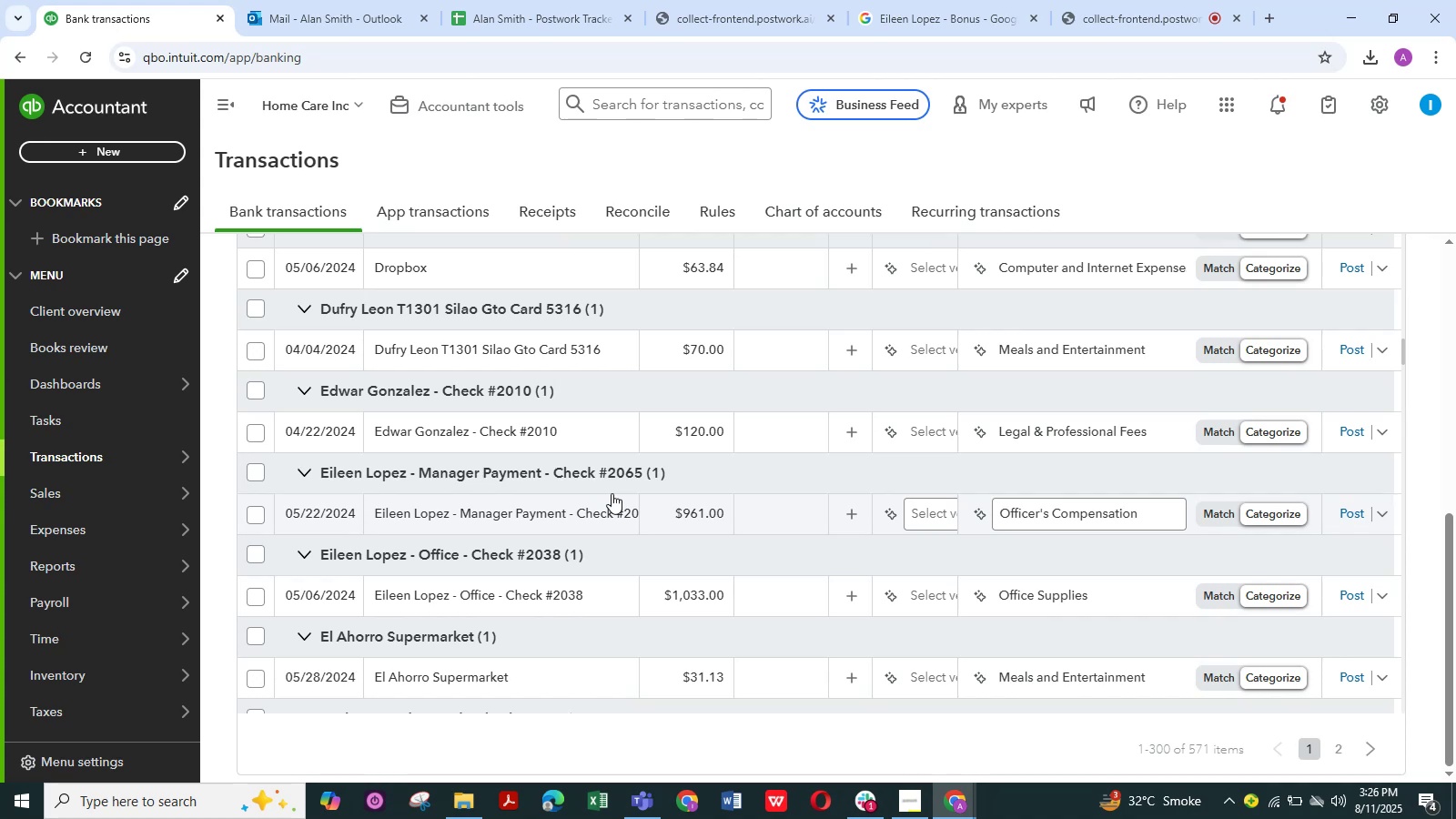 
wait(26.03)
 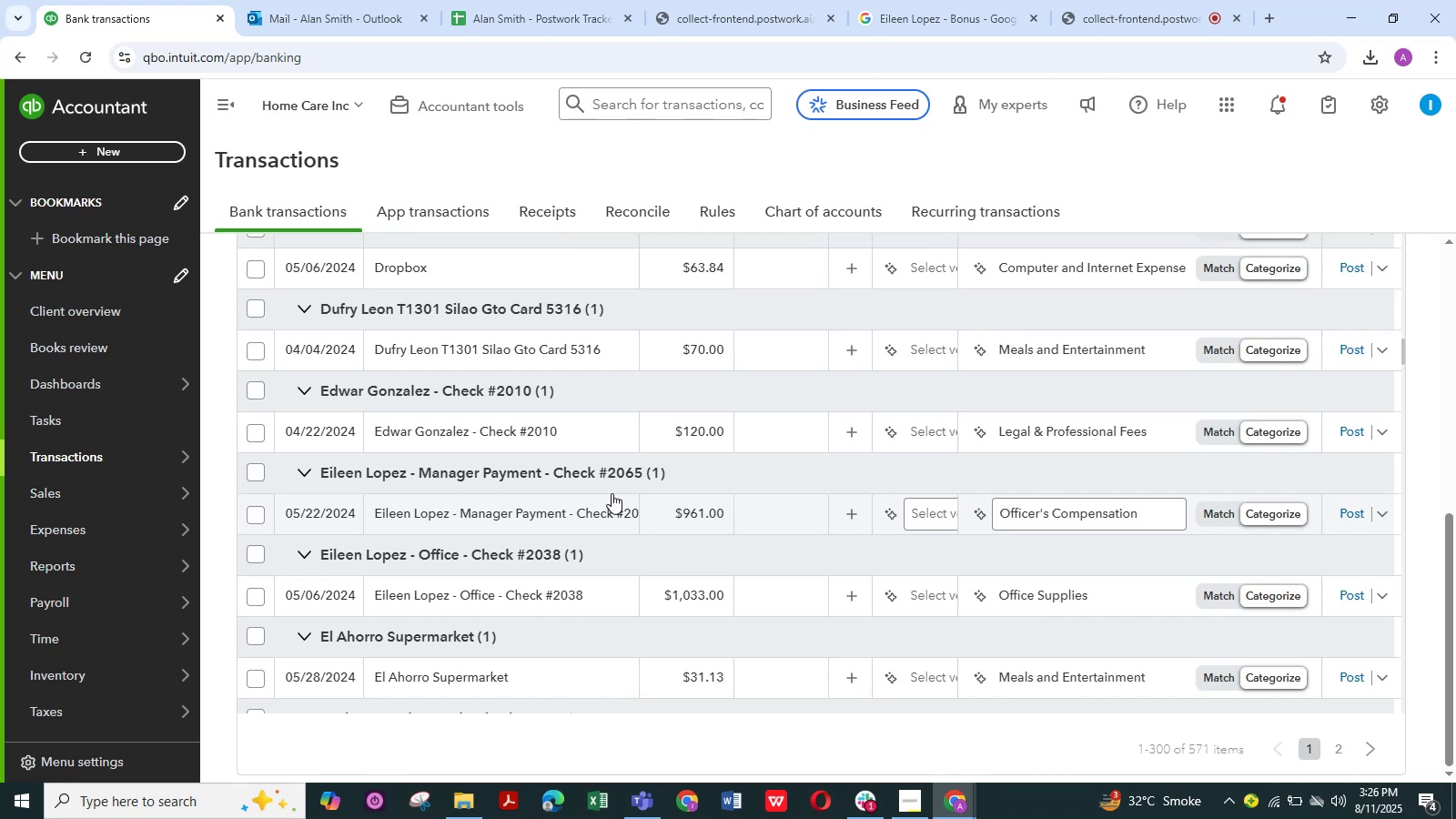 
mouse_move([600, 505])
 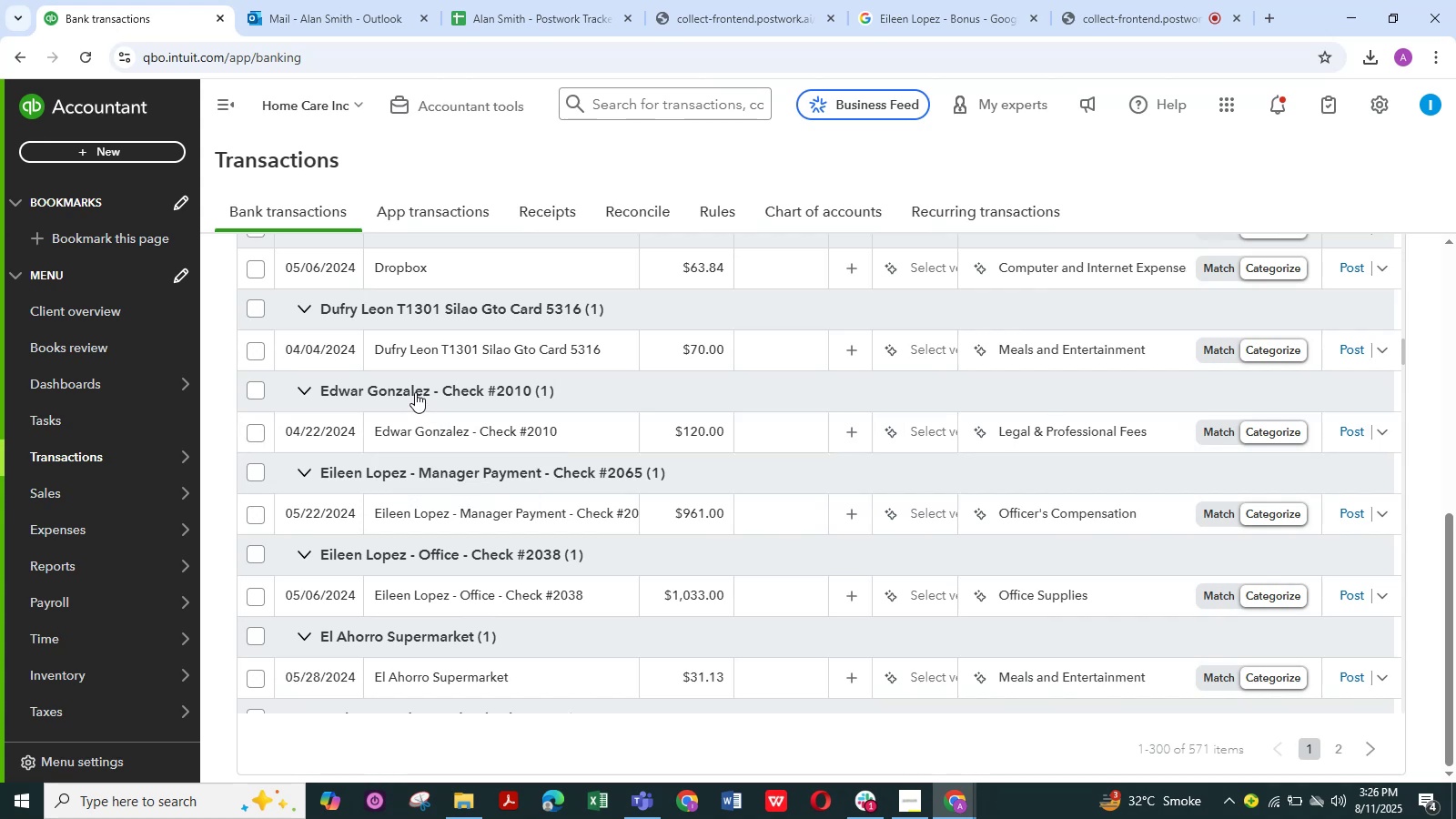 
left_click([420, 426])
 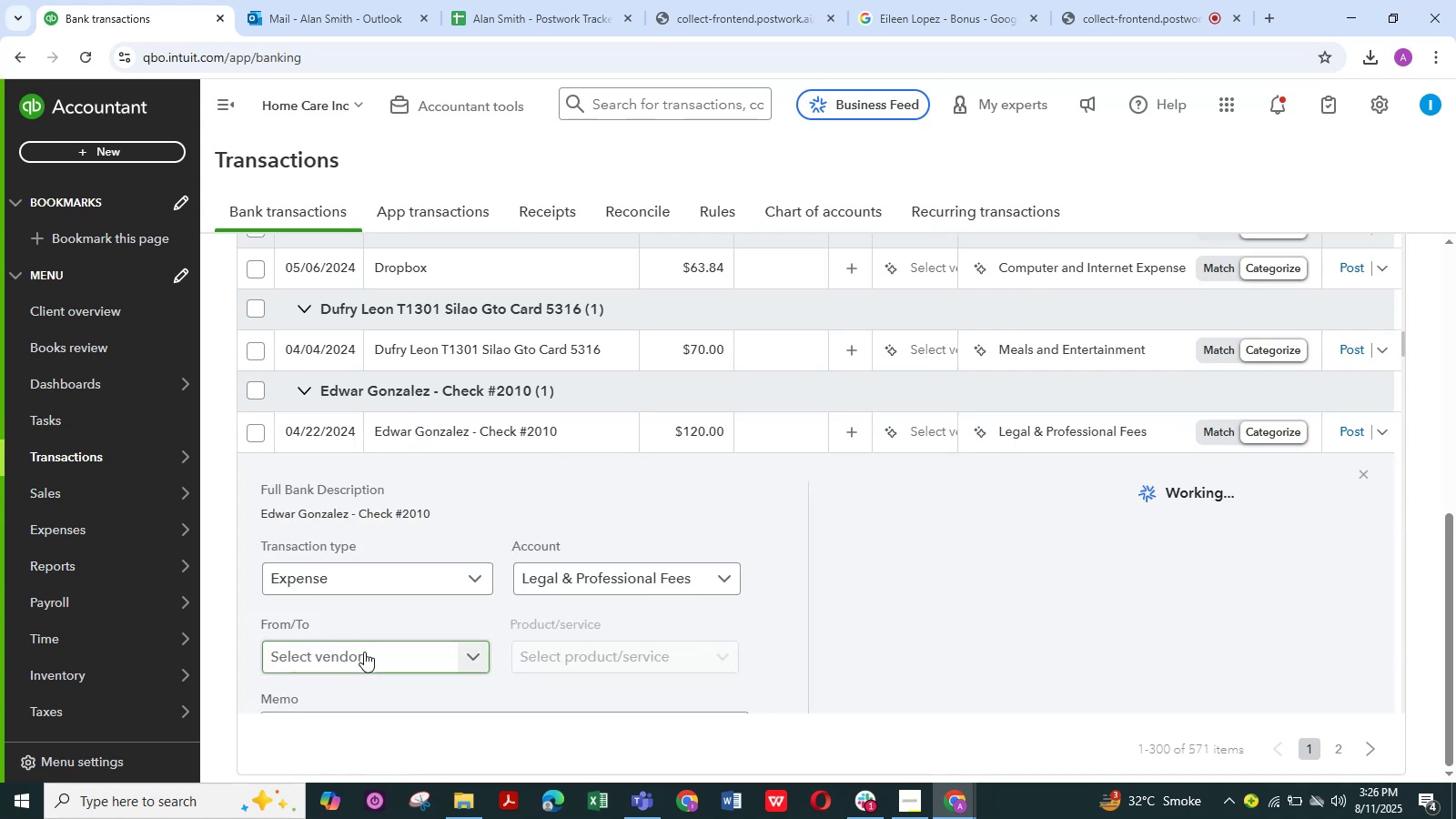 
scroll: coordinate [437, 609], scroll_direction: down, amount: 2.0
 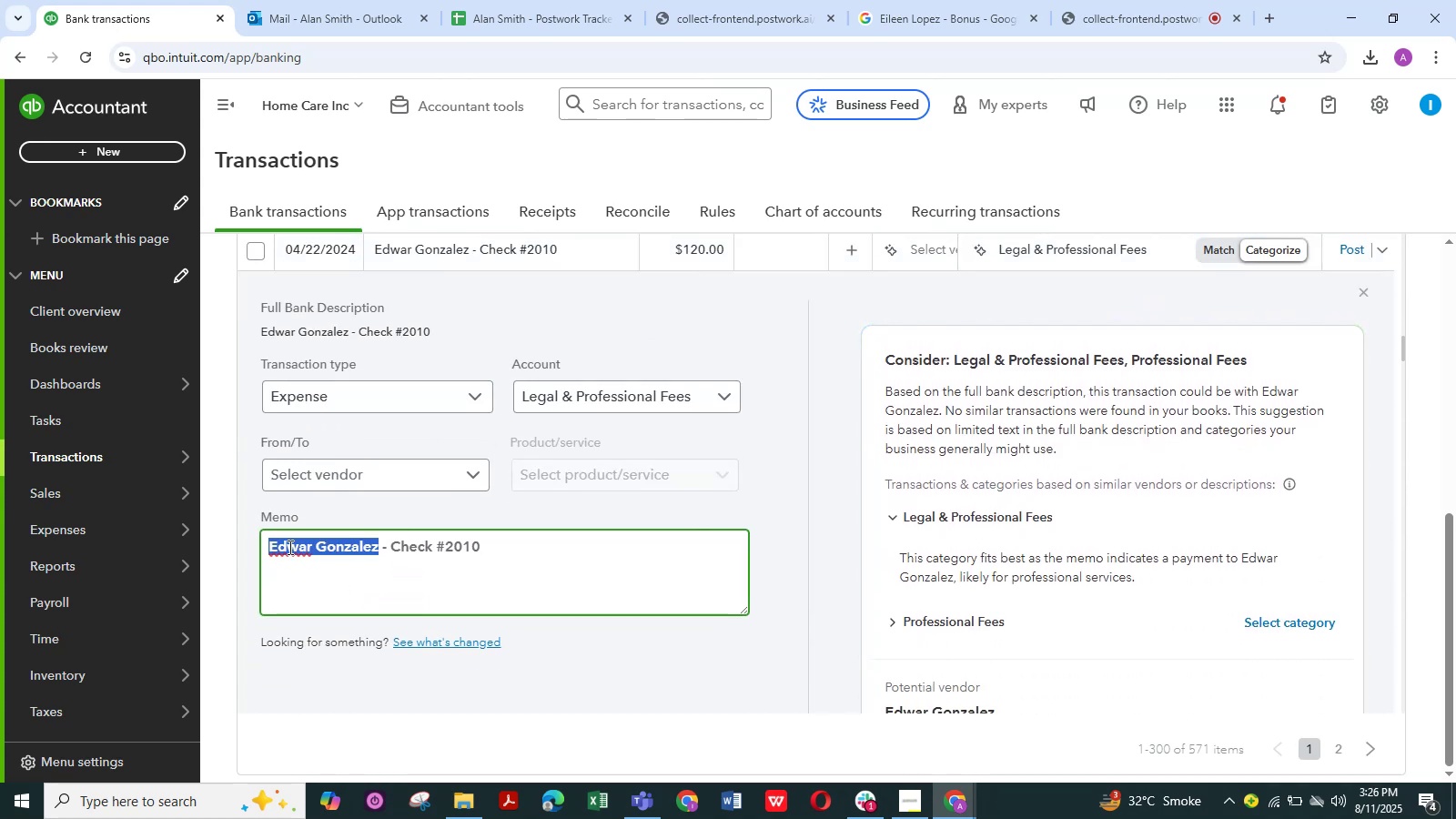 
wait(5.4)
 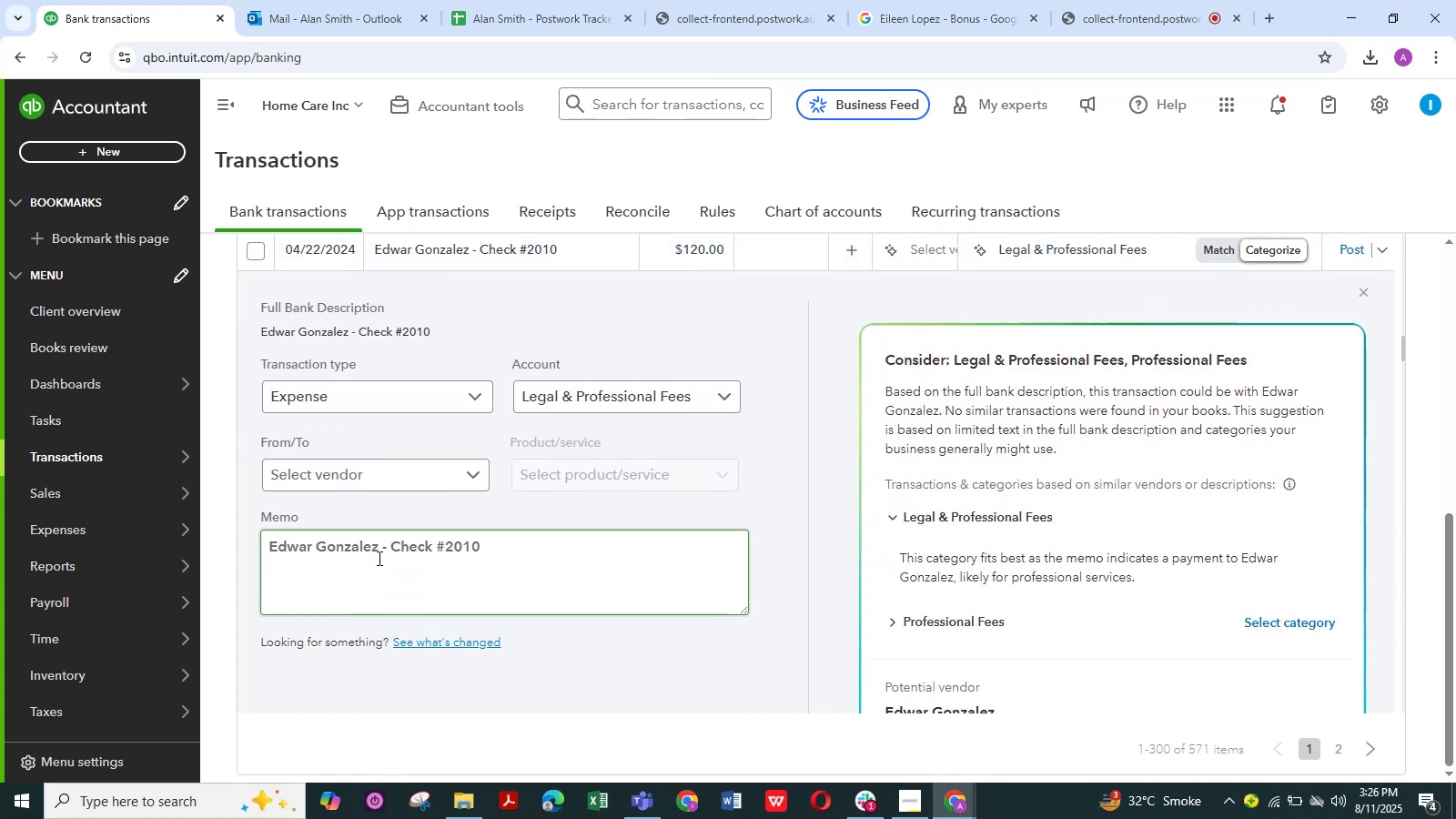 
key(Control+C)
 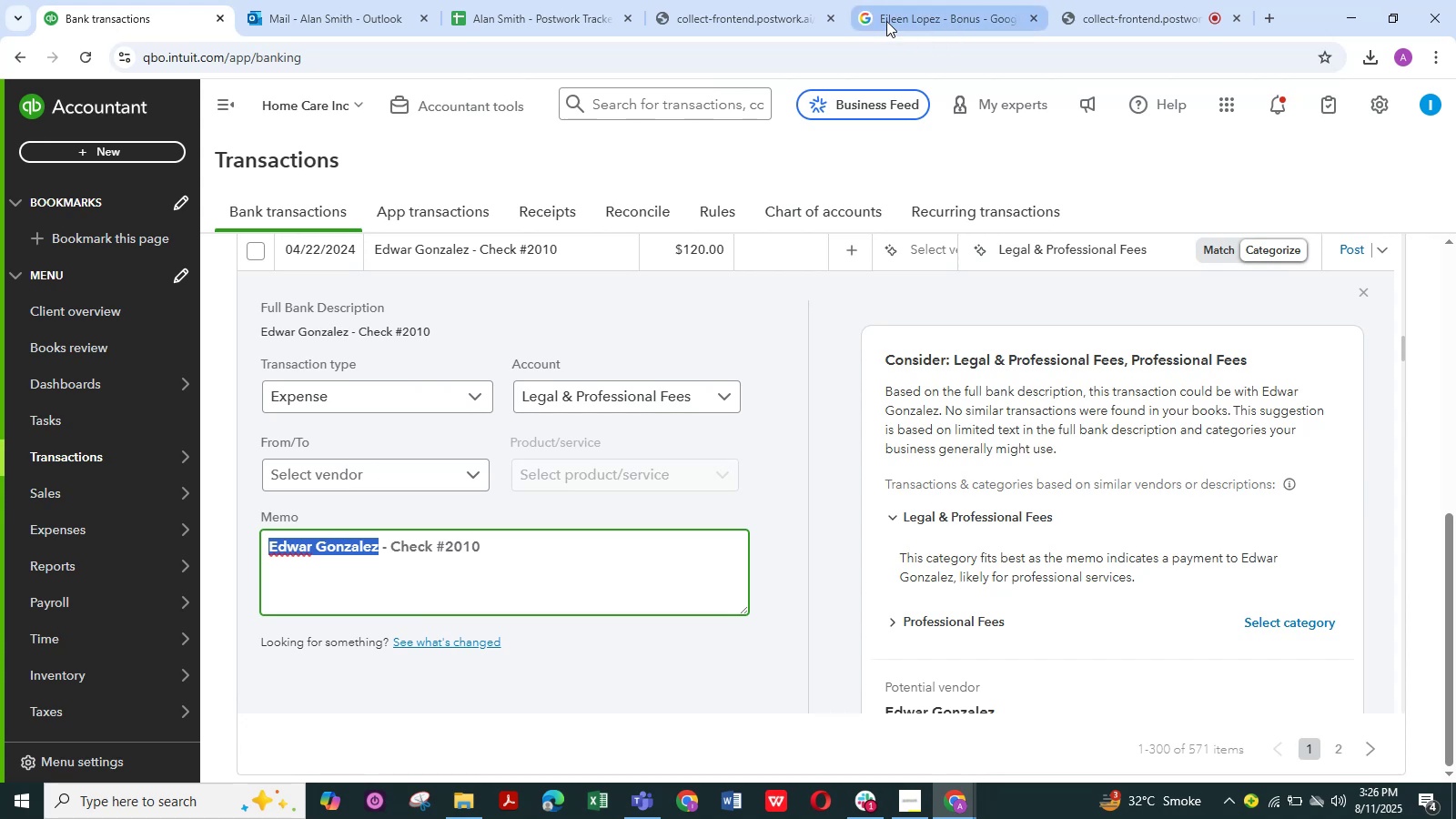 
left_click([894, 14])
 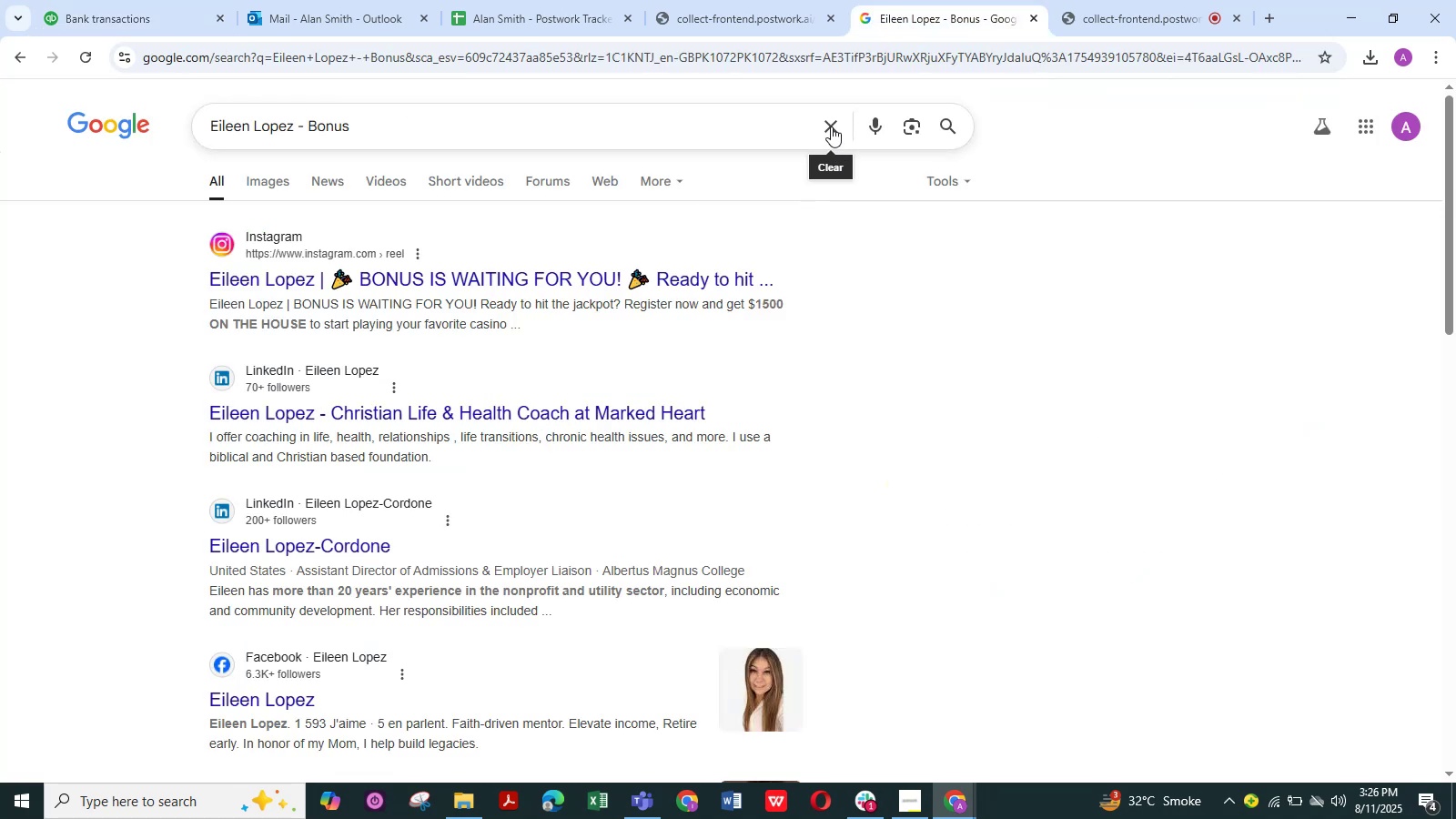 
double_click([773, 132])
 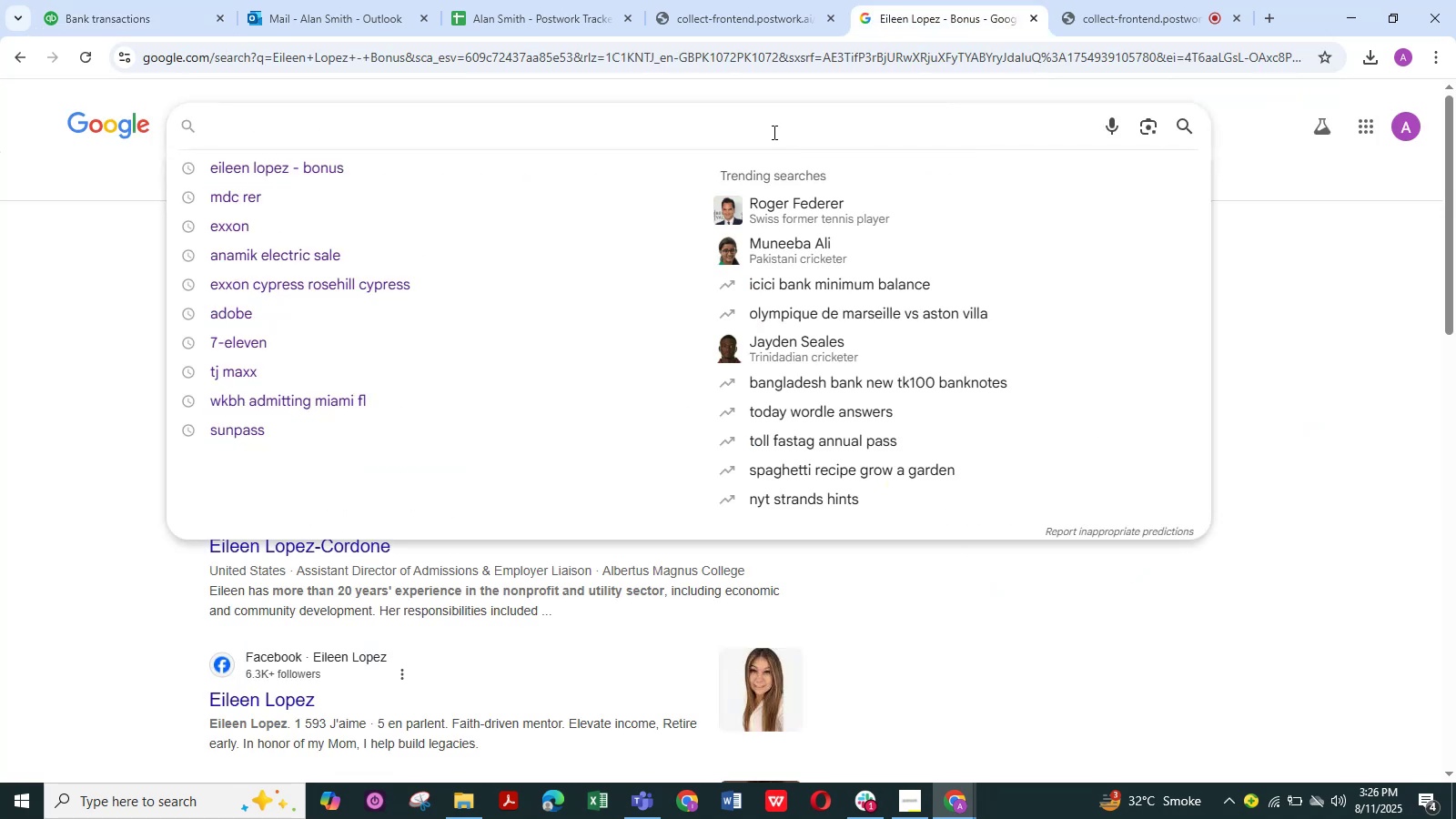 
key(Control+V)
 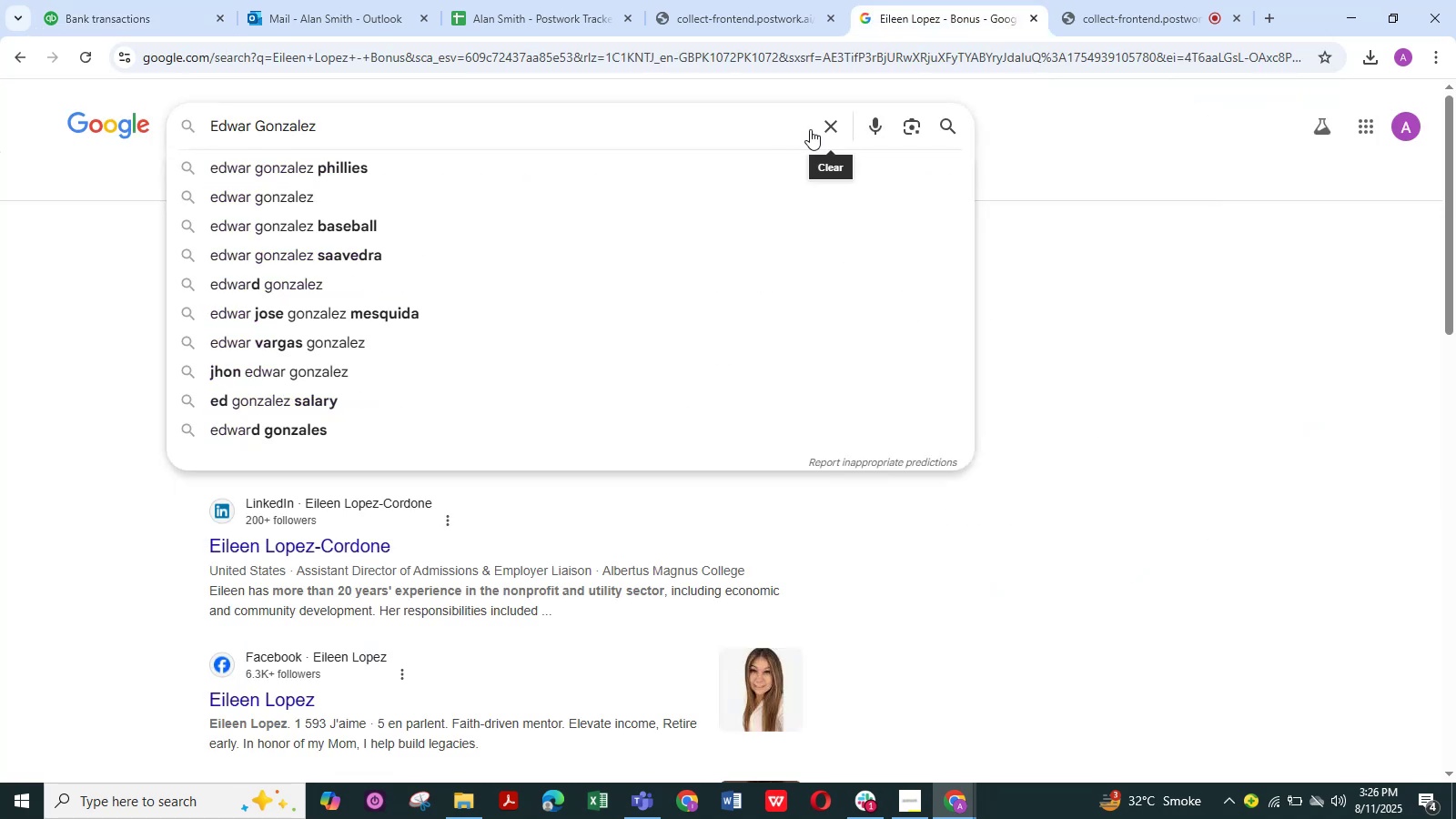 
key(NumpadEnter)
 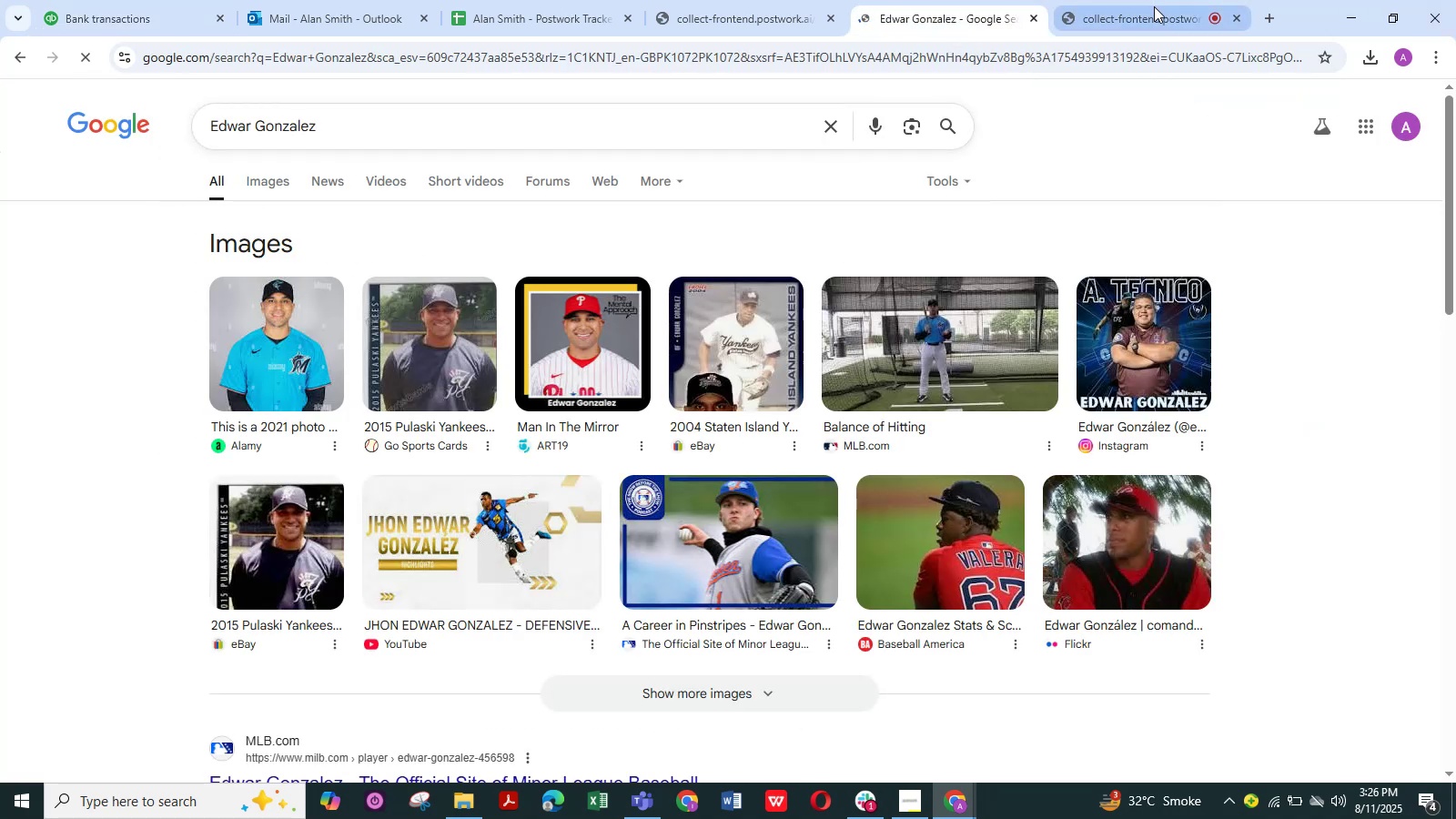 
left_click([1137, 7])
 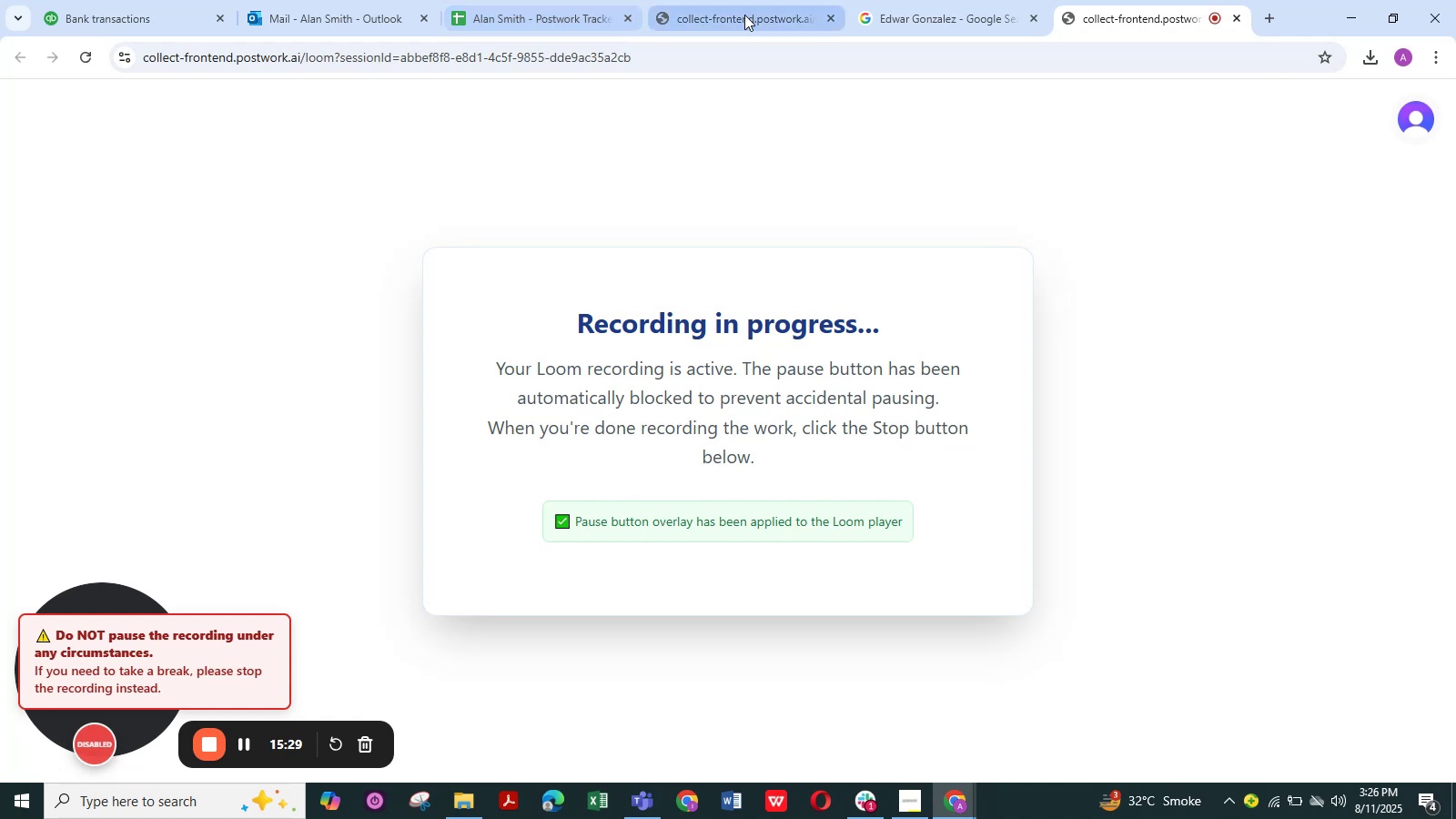 
left_click([907, 13])
 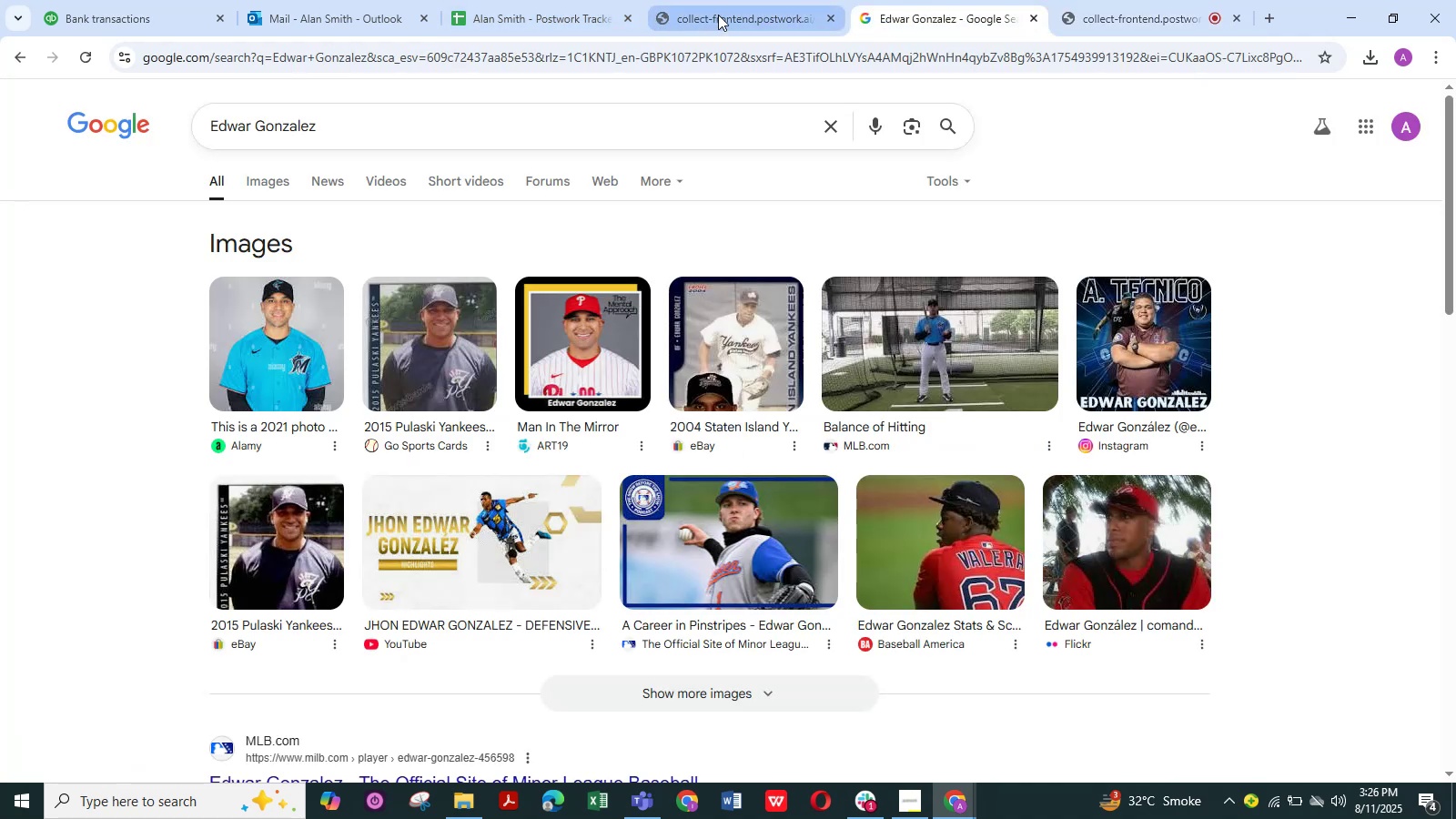 
left_click([538, 13])
 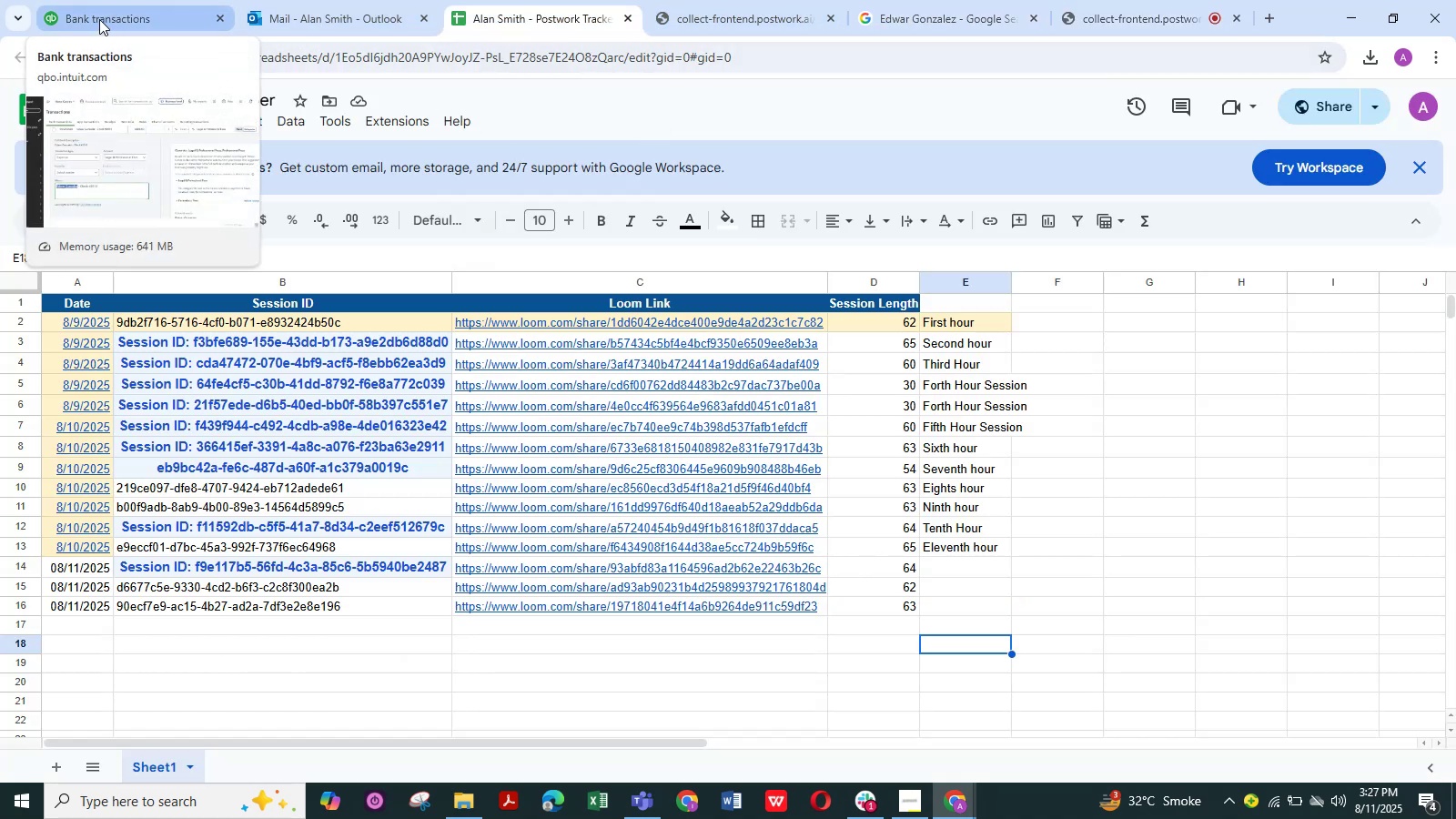 
left_click([99, 19])
 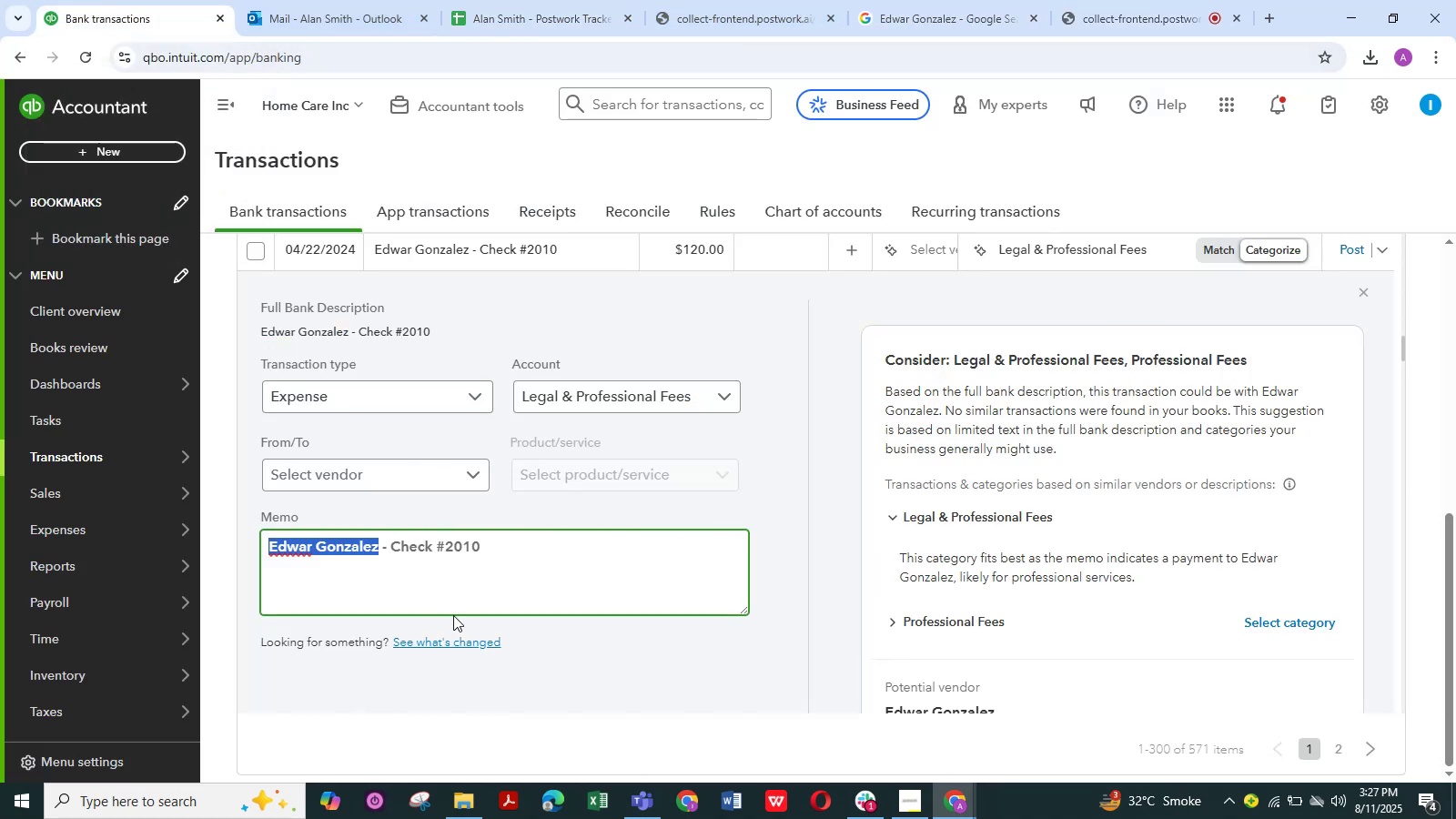 
scroll: coordinate [474, 589], scroll_direction: down, amount: 2.0
 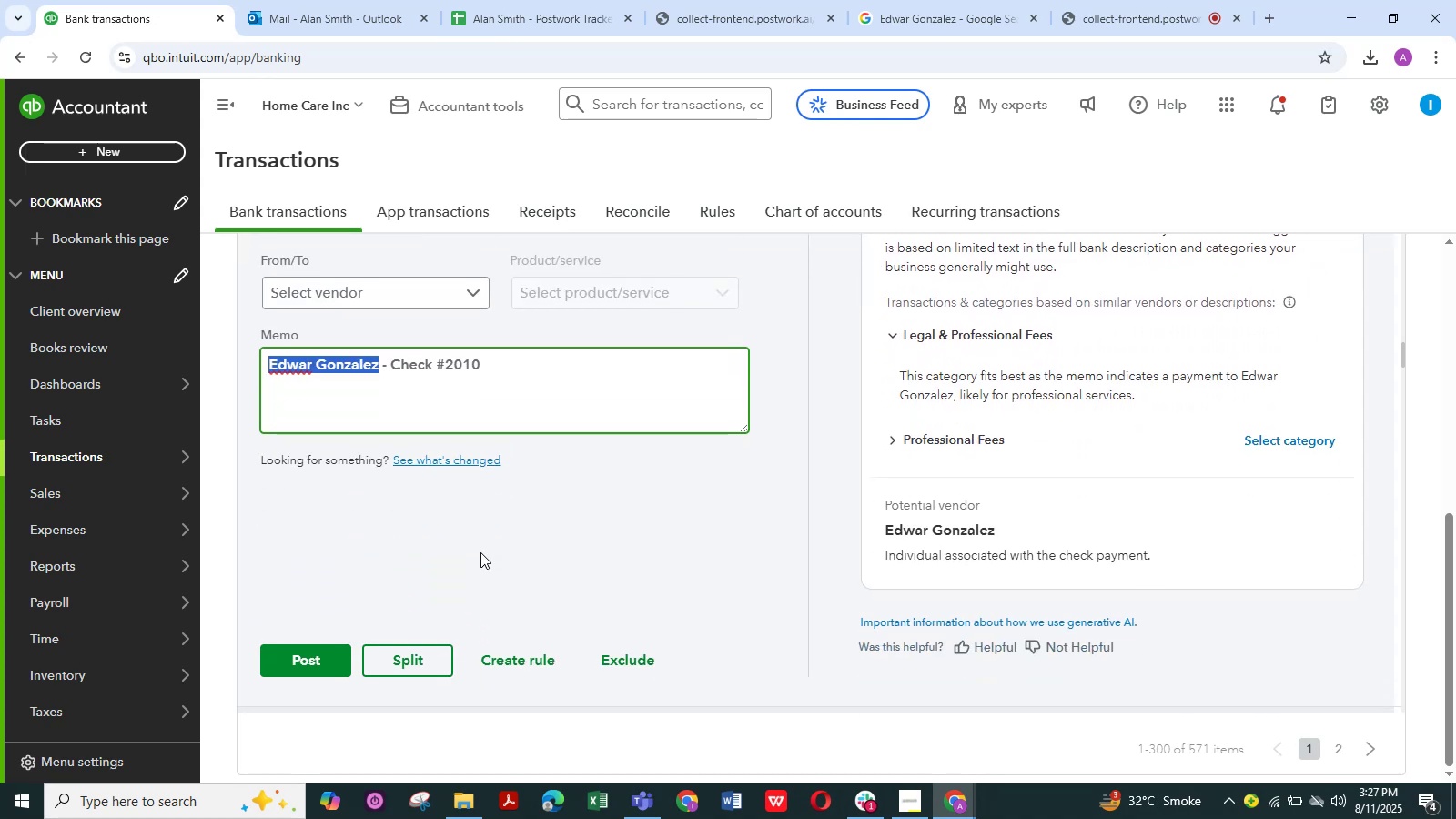 
scroll: coordinate [490, 533], scroll_direction: up, amount: 1.0
 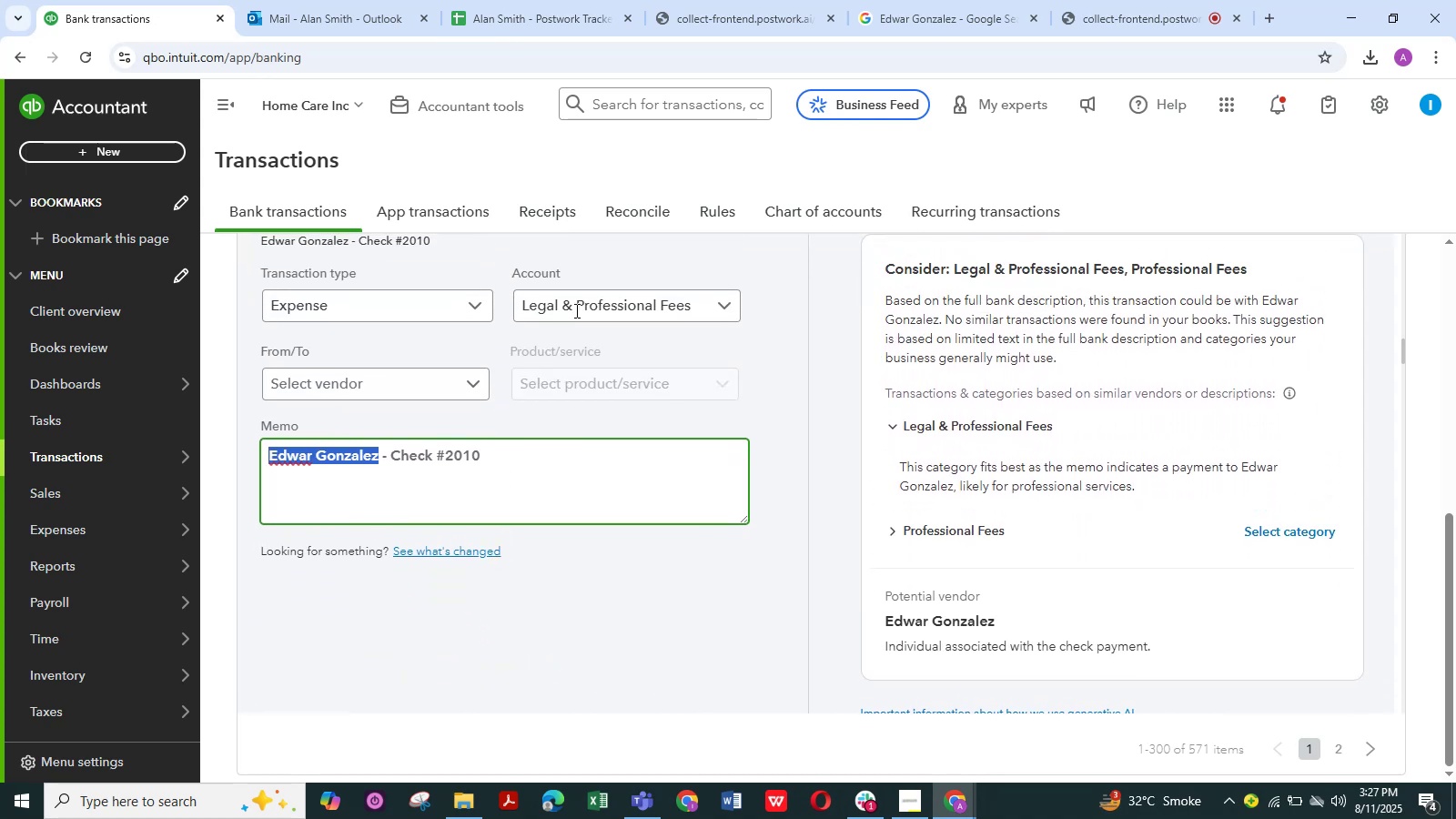 
left_click([931, 0])
 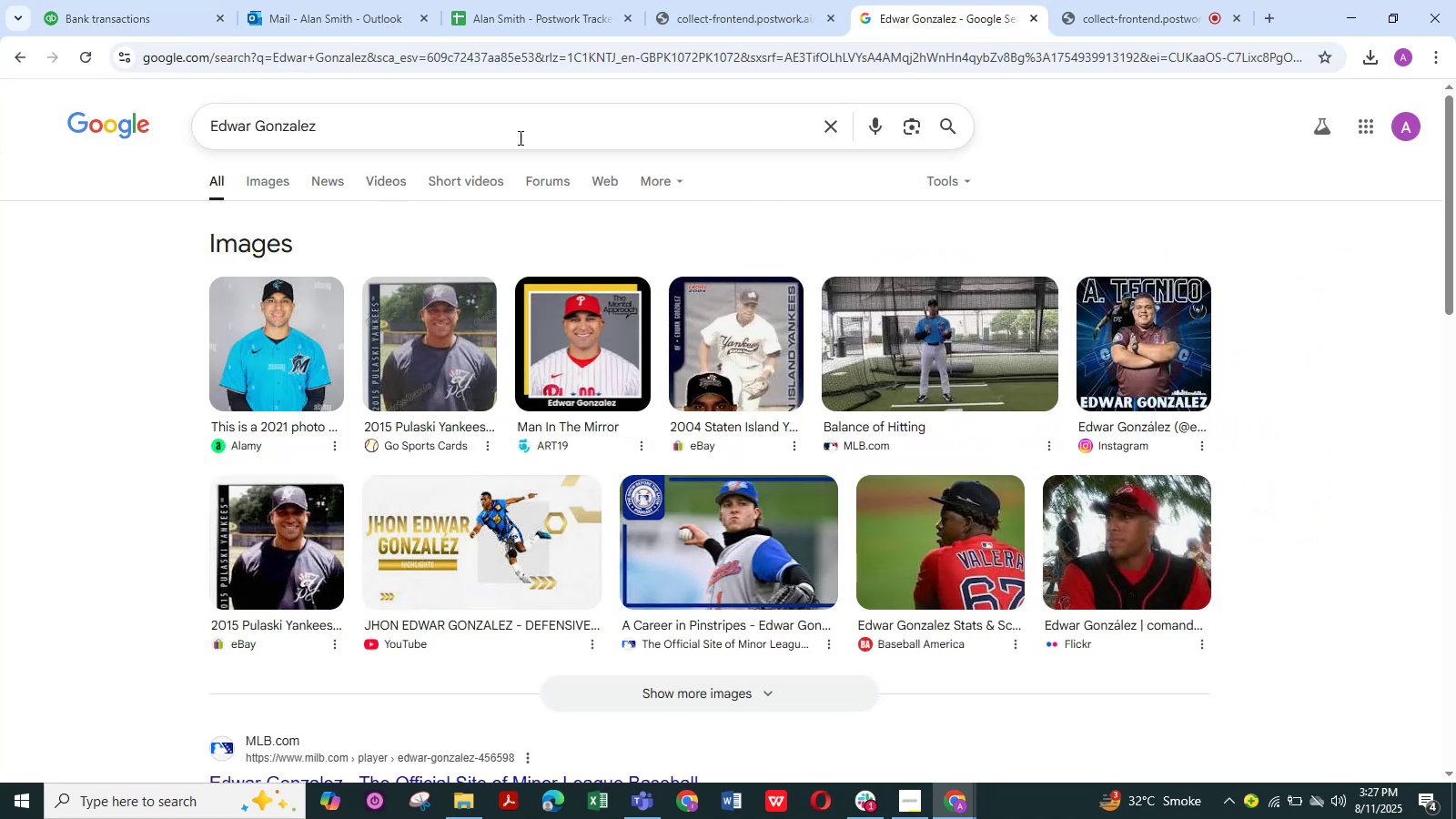 
scroll: coordinate [458, 266], scroll_direction: down, amount: 5.0
 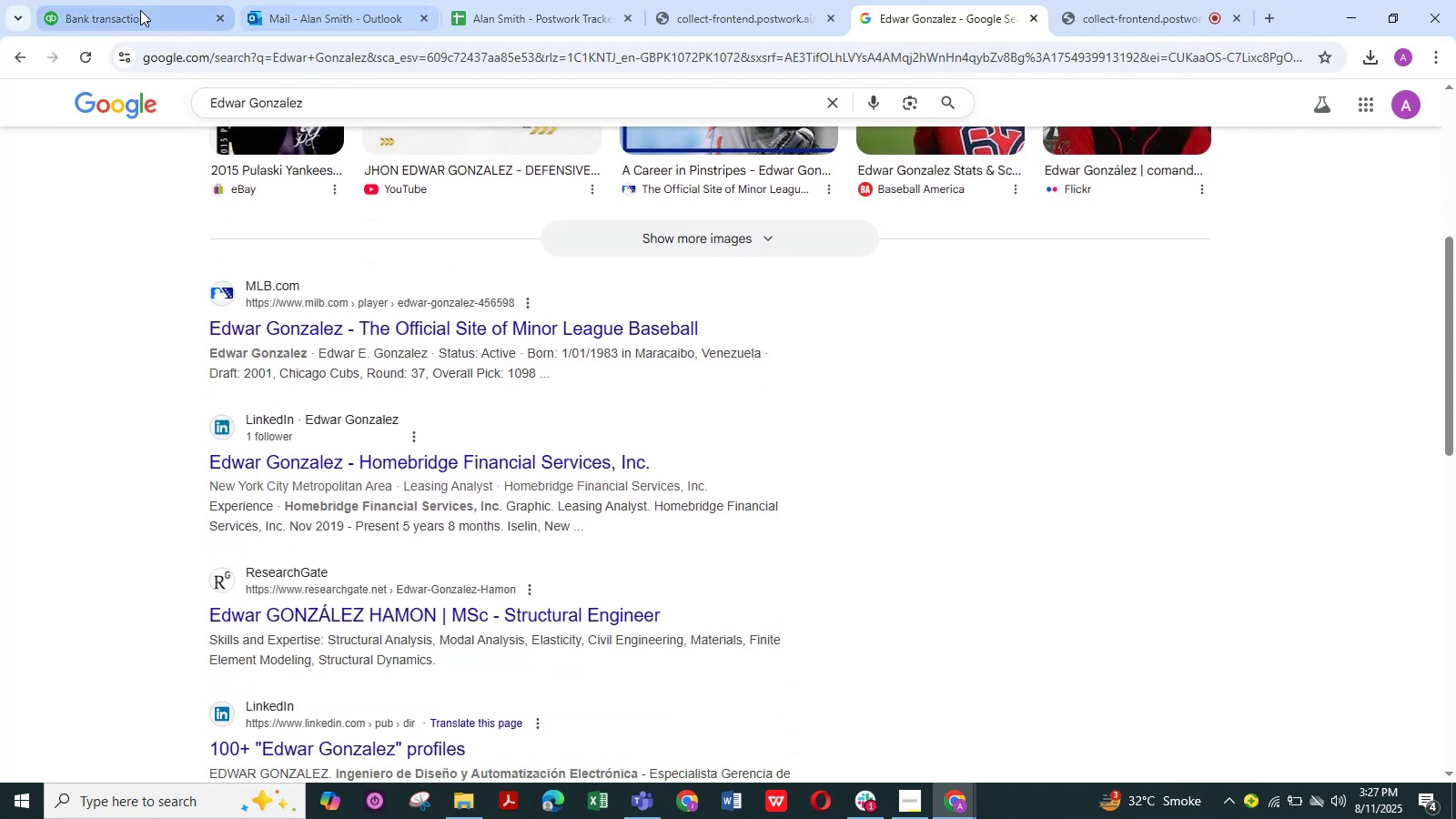 
left_click([136, 10])
 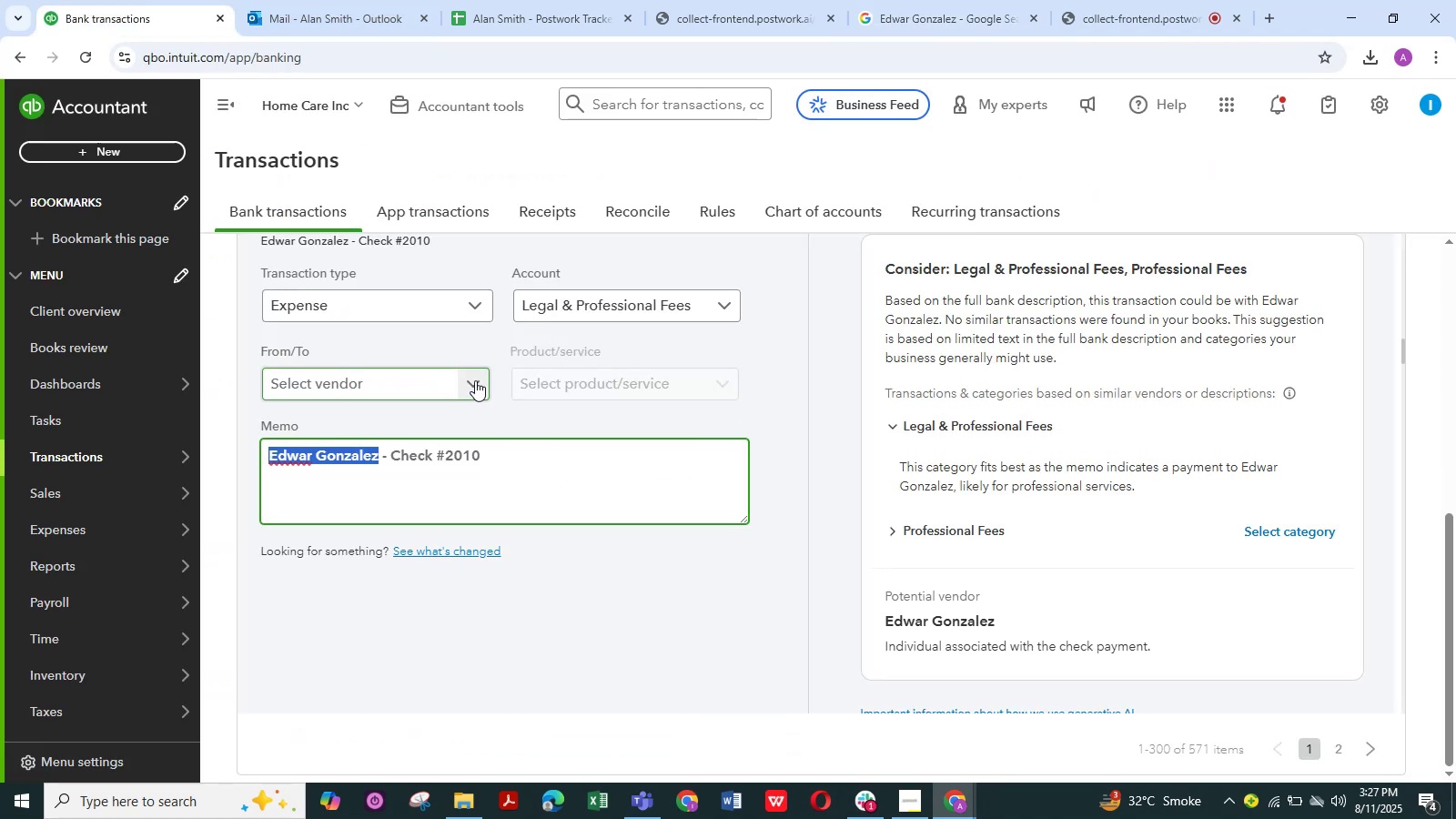 
left_click([475, 380])
 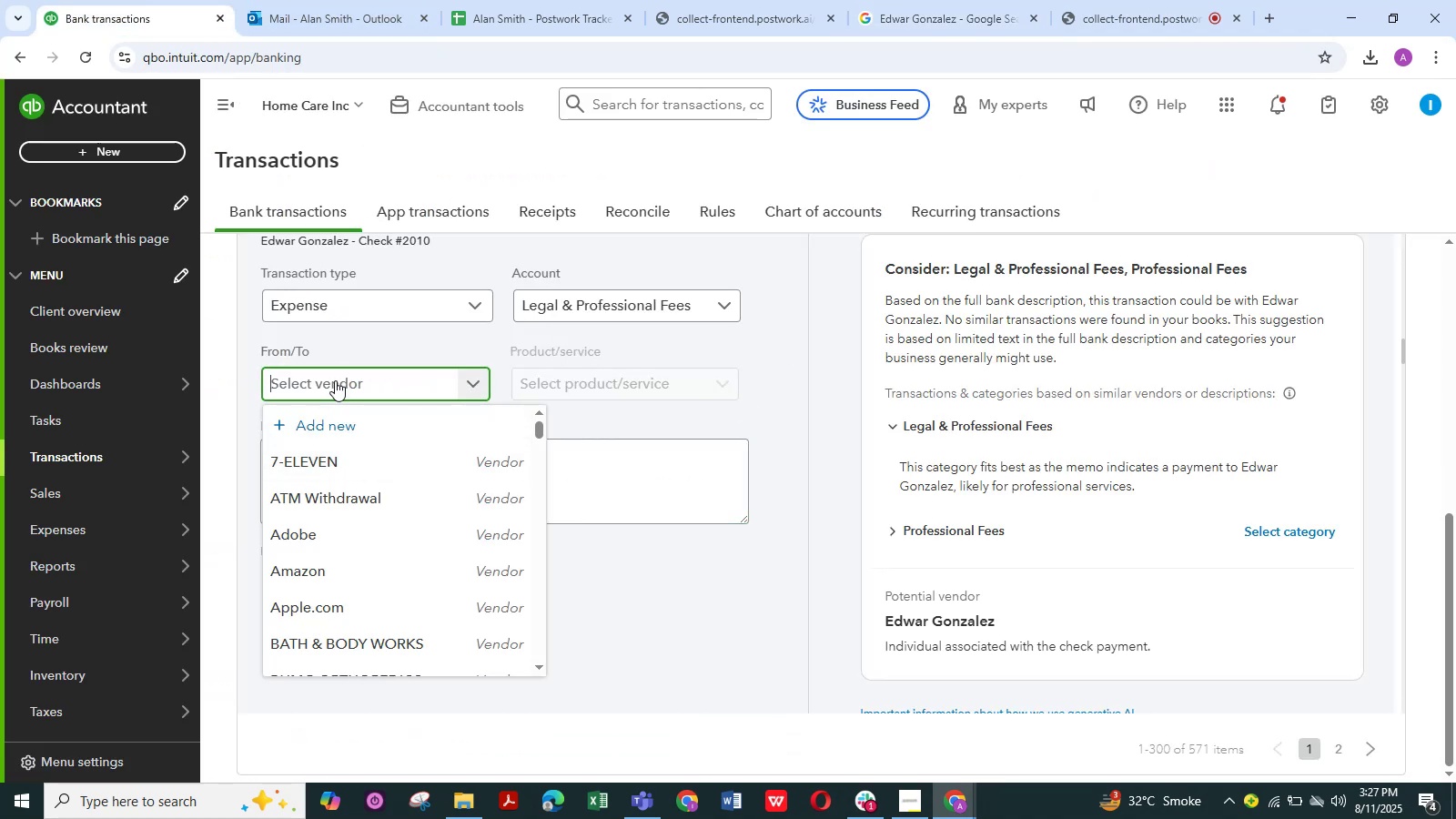 
type(ed)
 